 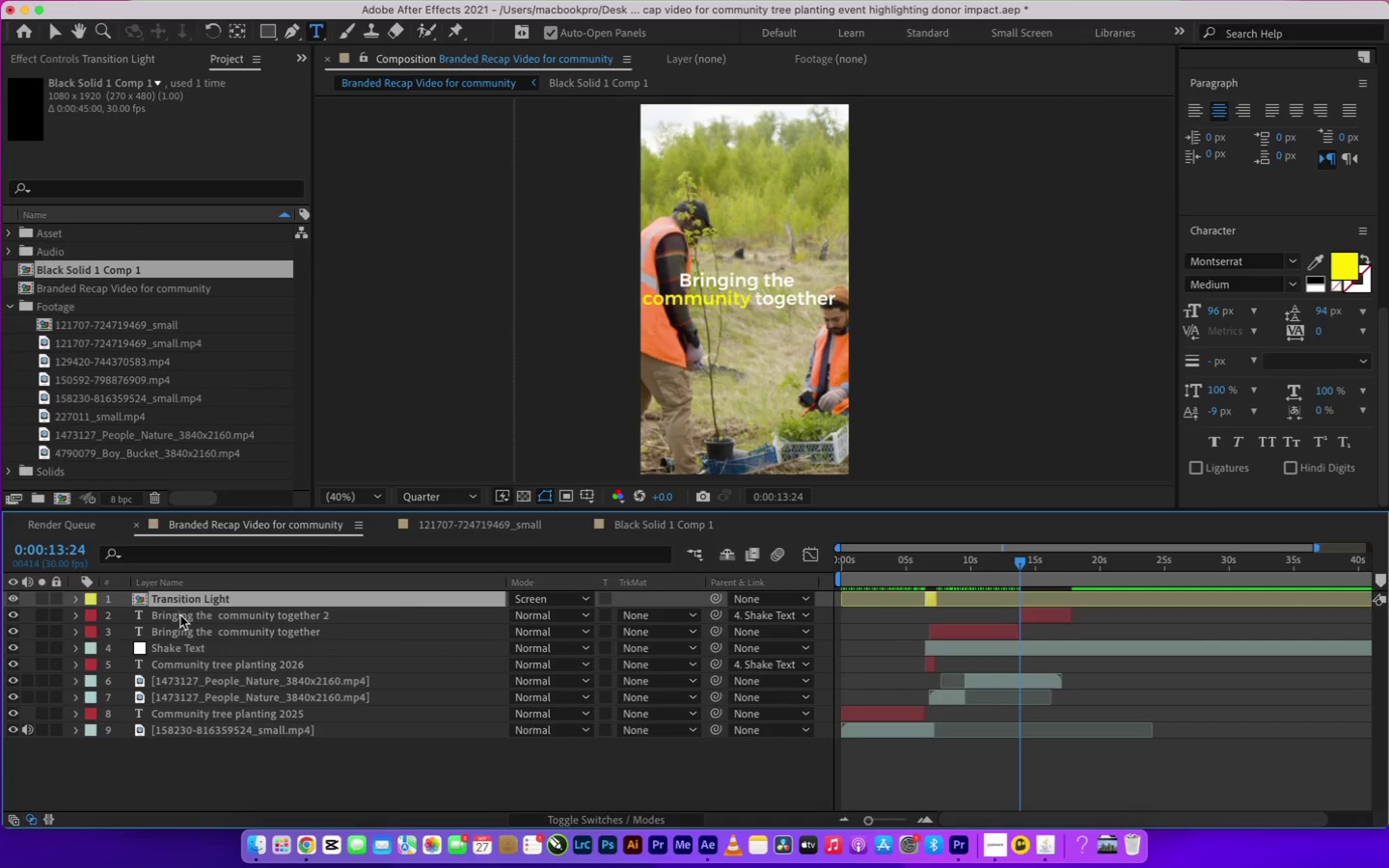 
right_click([152, 595])
 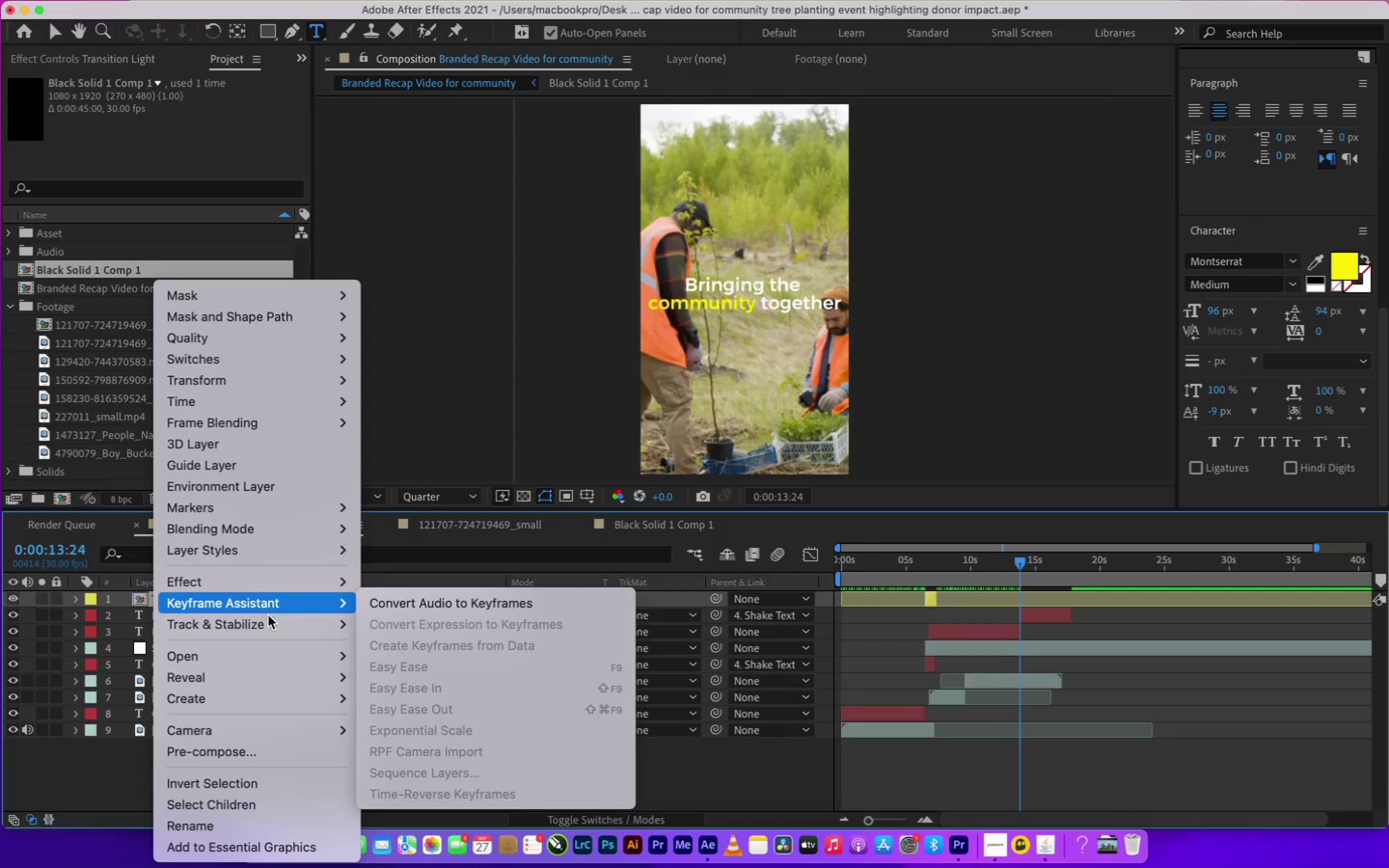 
left_click([261, 749])
 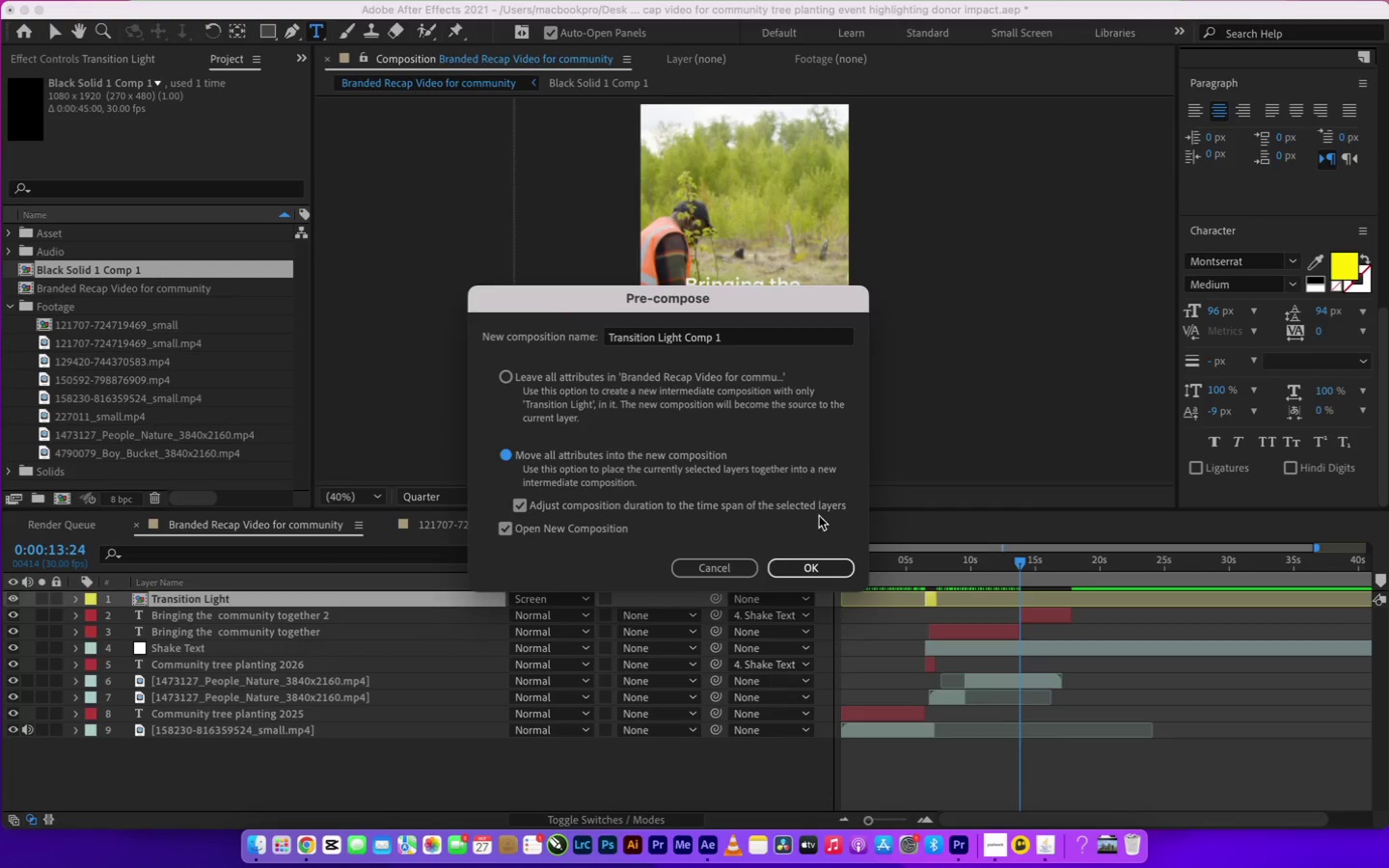 
left_click([807, 563])
 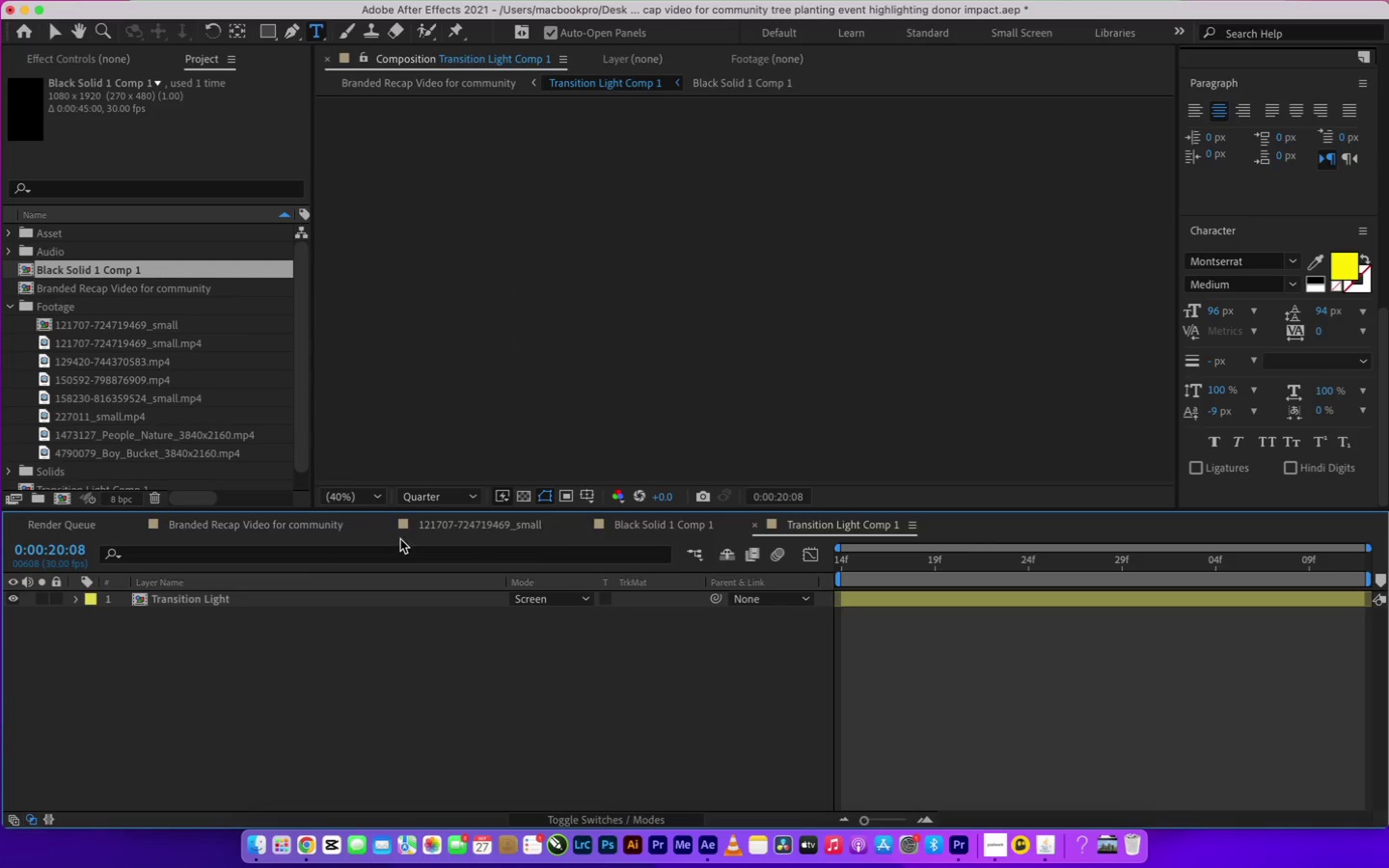 
left_click([284, 521])
 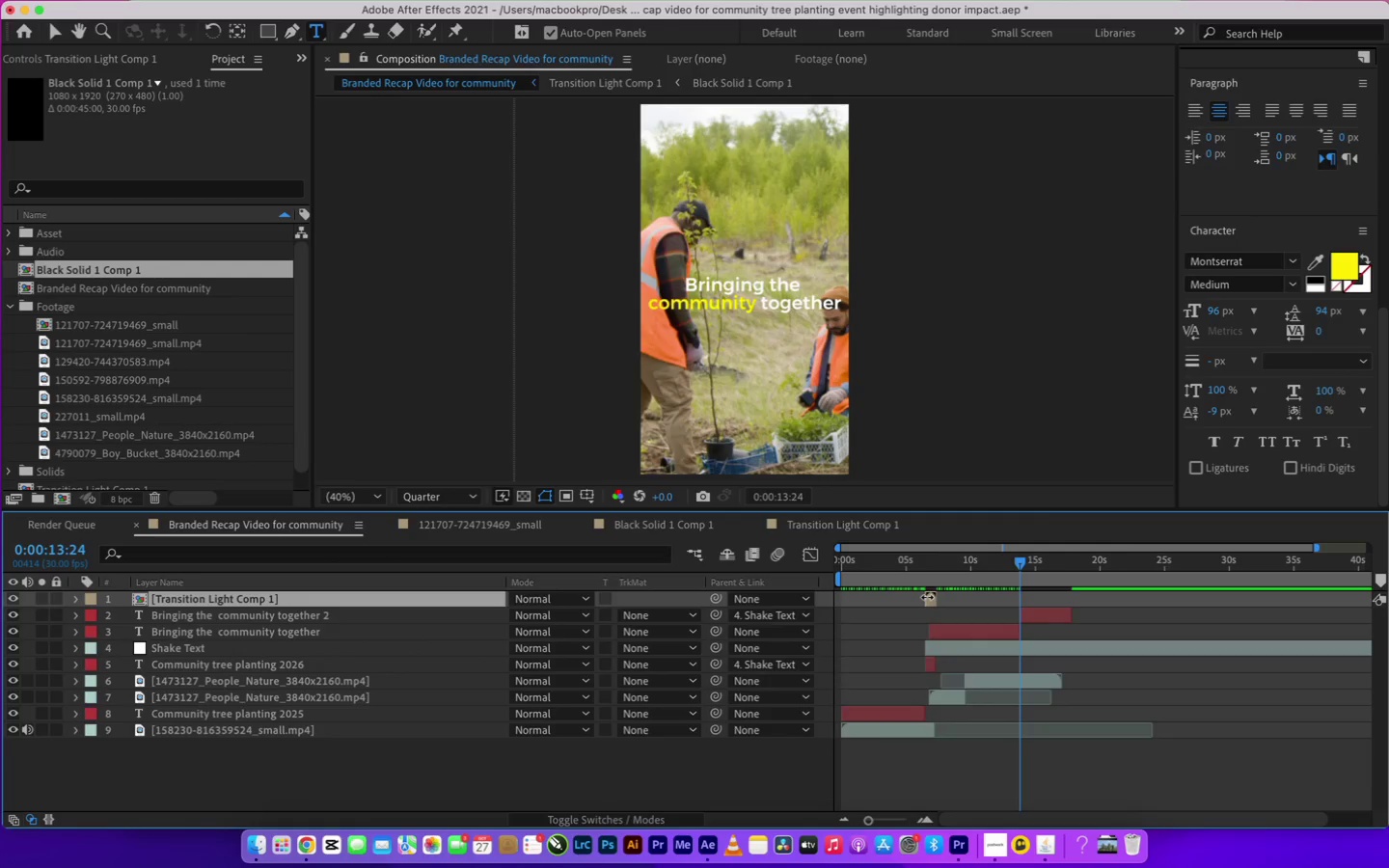 
left_click([928, 598])
 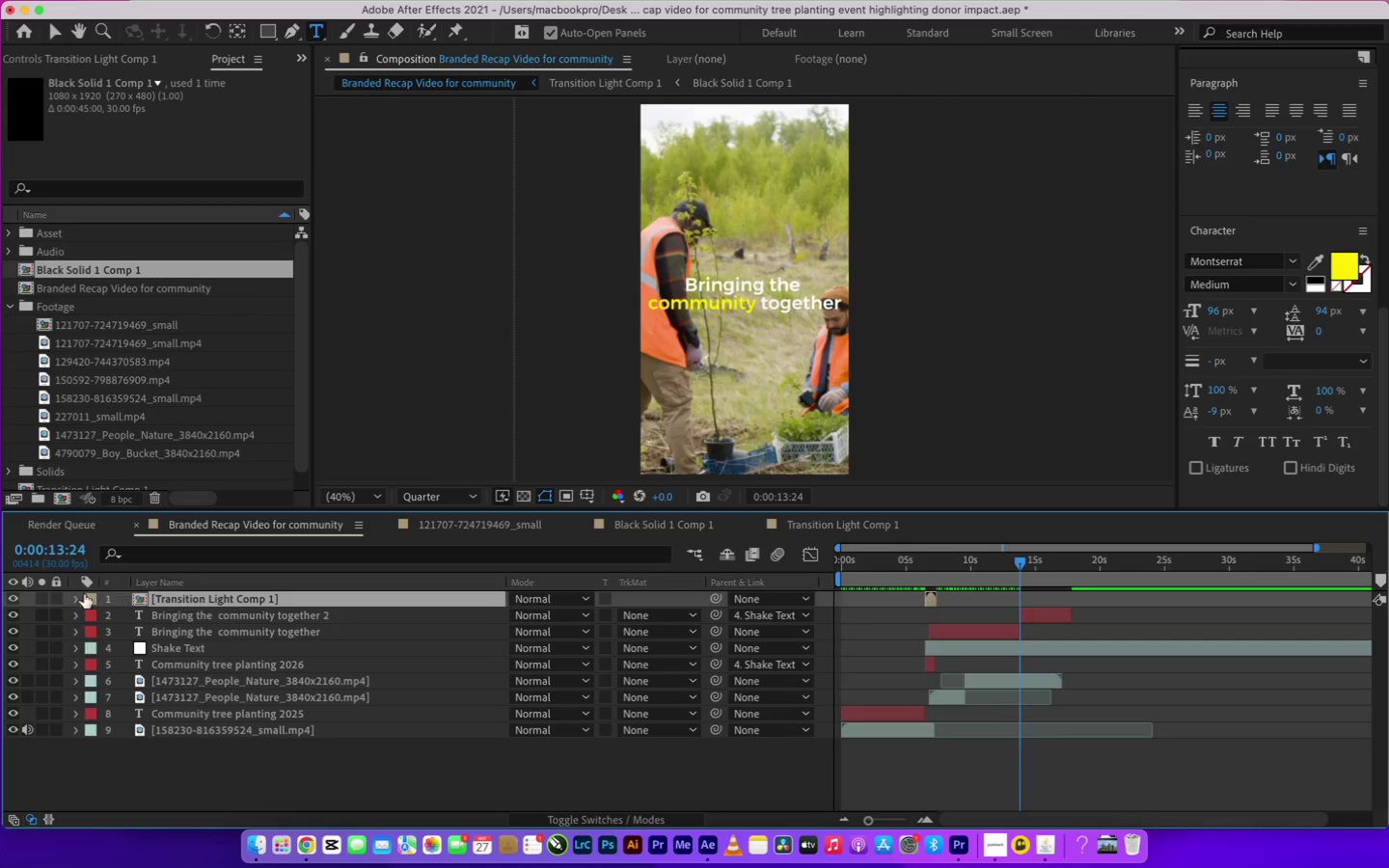 
left_click([93, 594])
 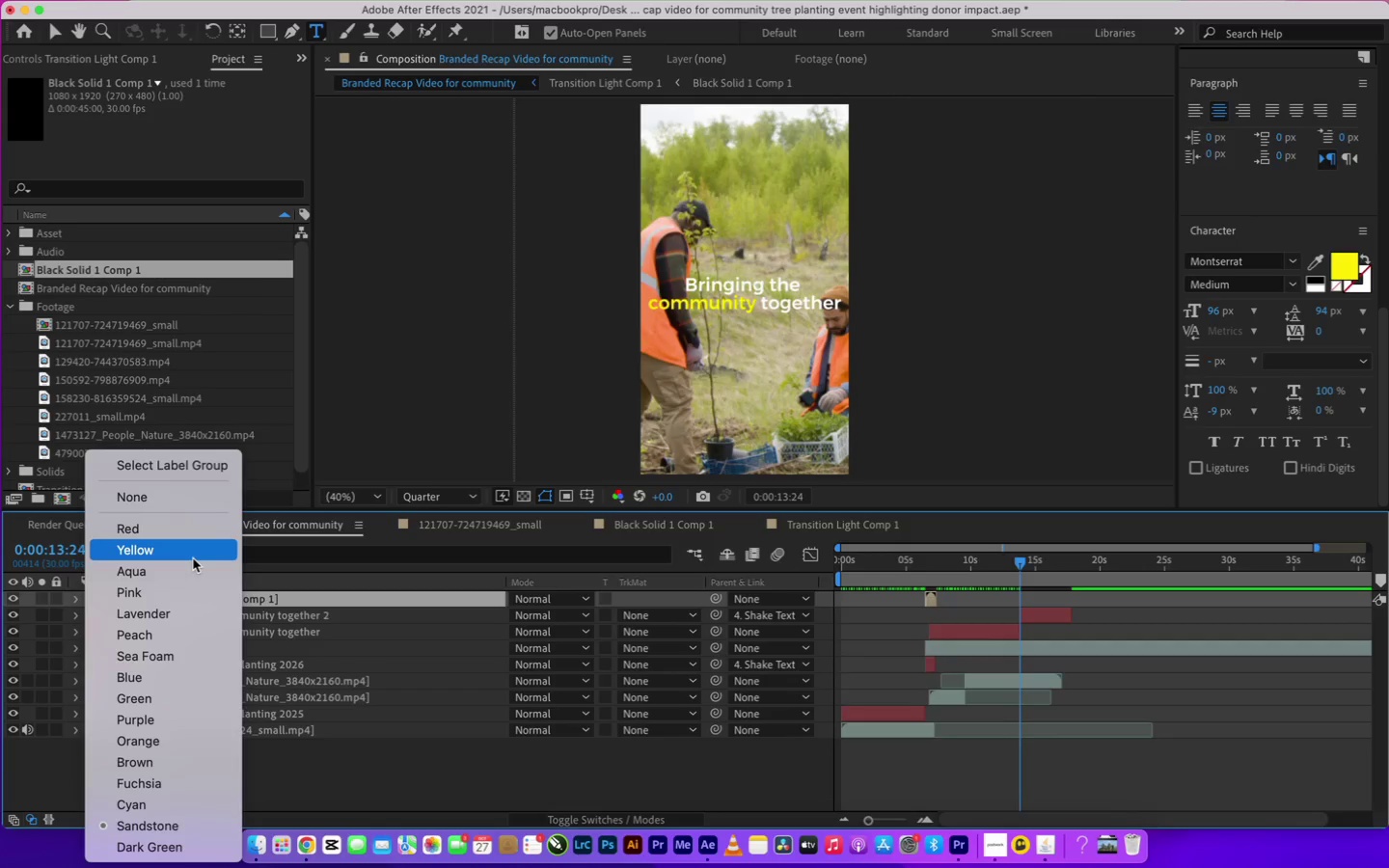 
left_click([193, 558])
 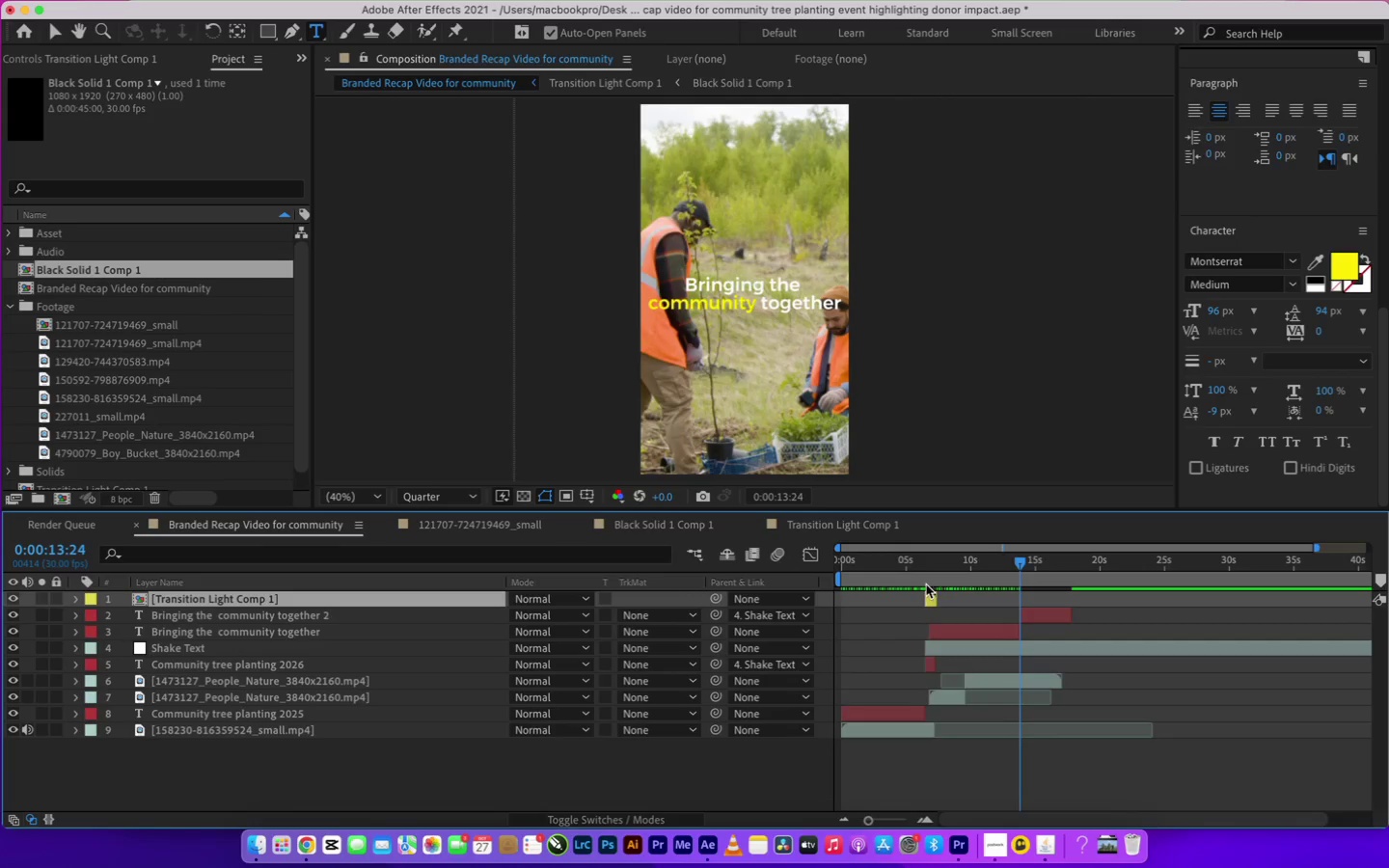 
key(Meta+CommandLeft)
 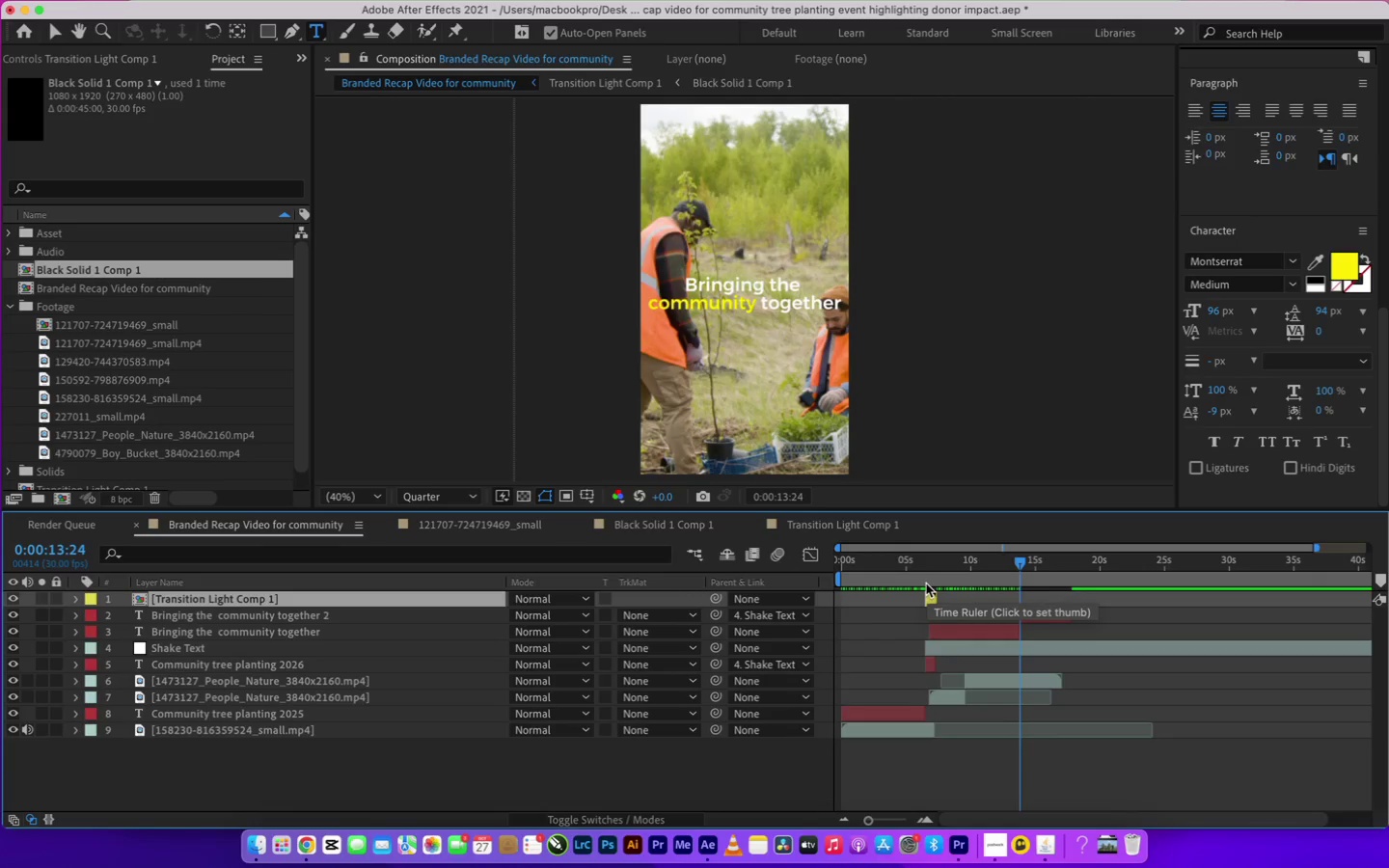 
key(Meta+D)
 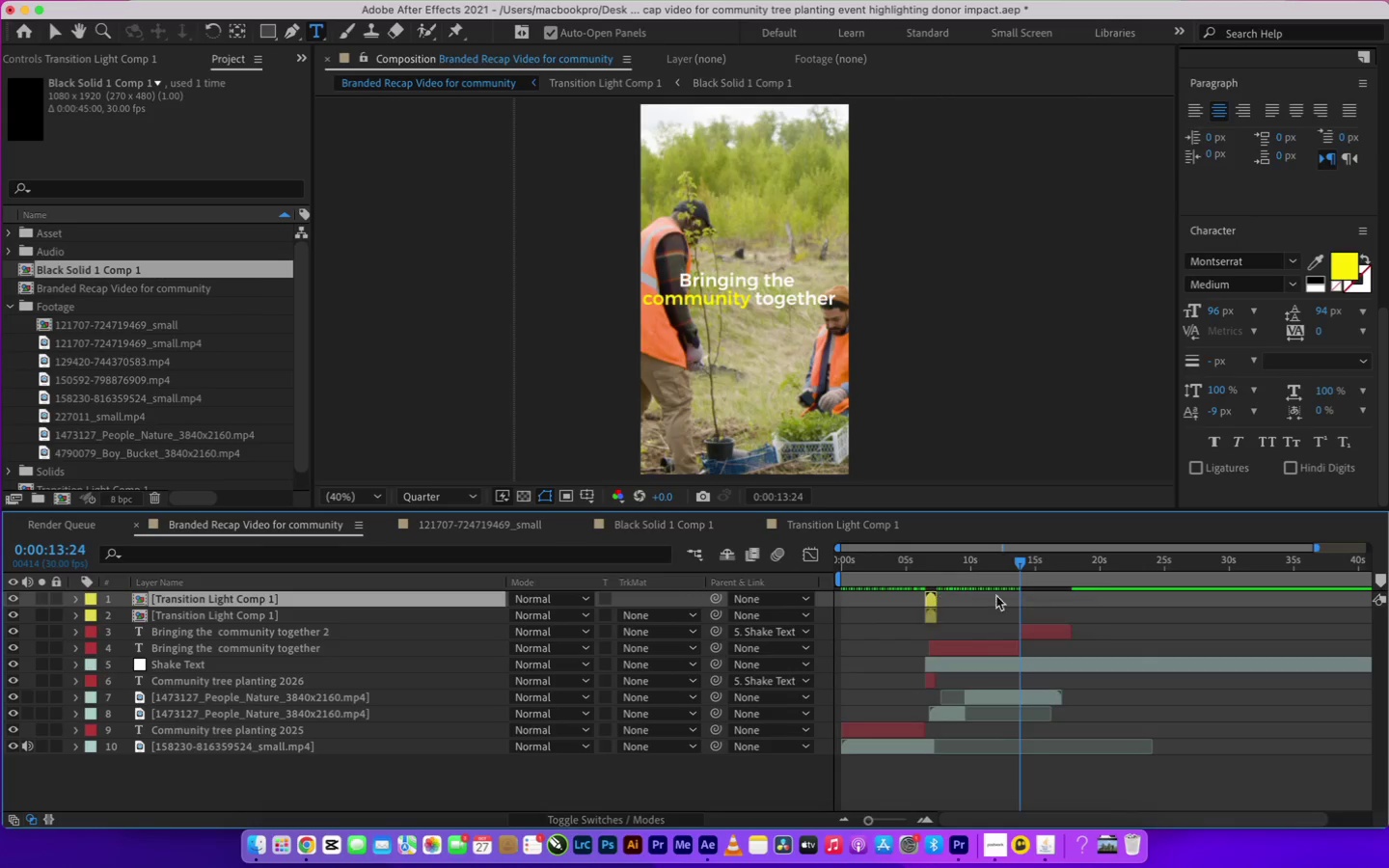 
key(Equal)
 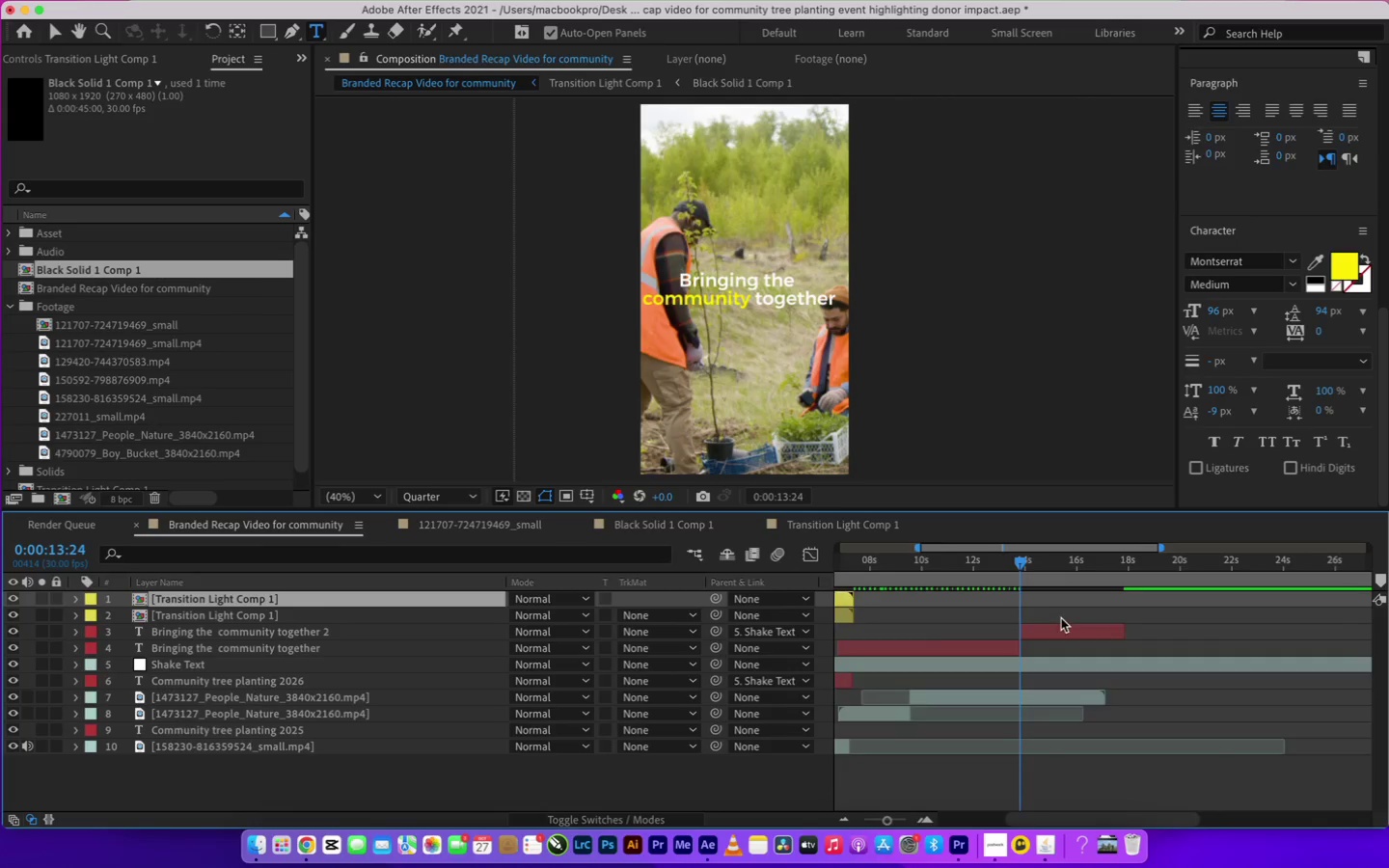 
key(Equal)
 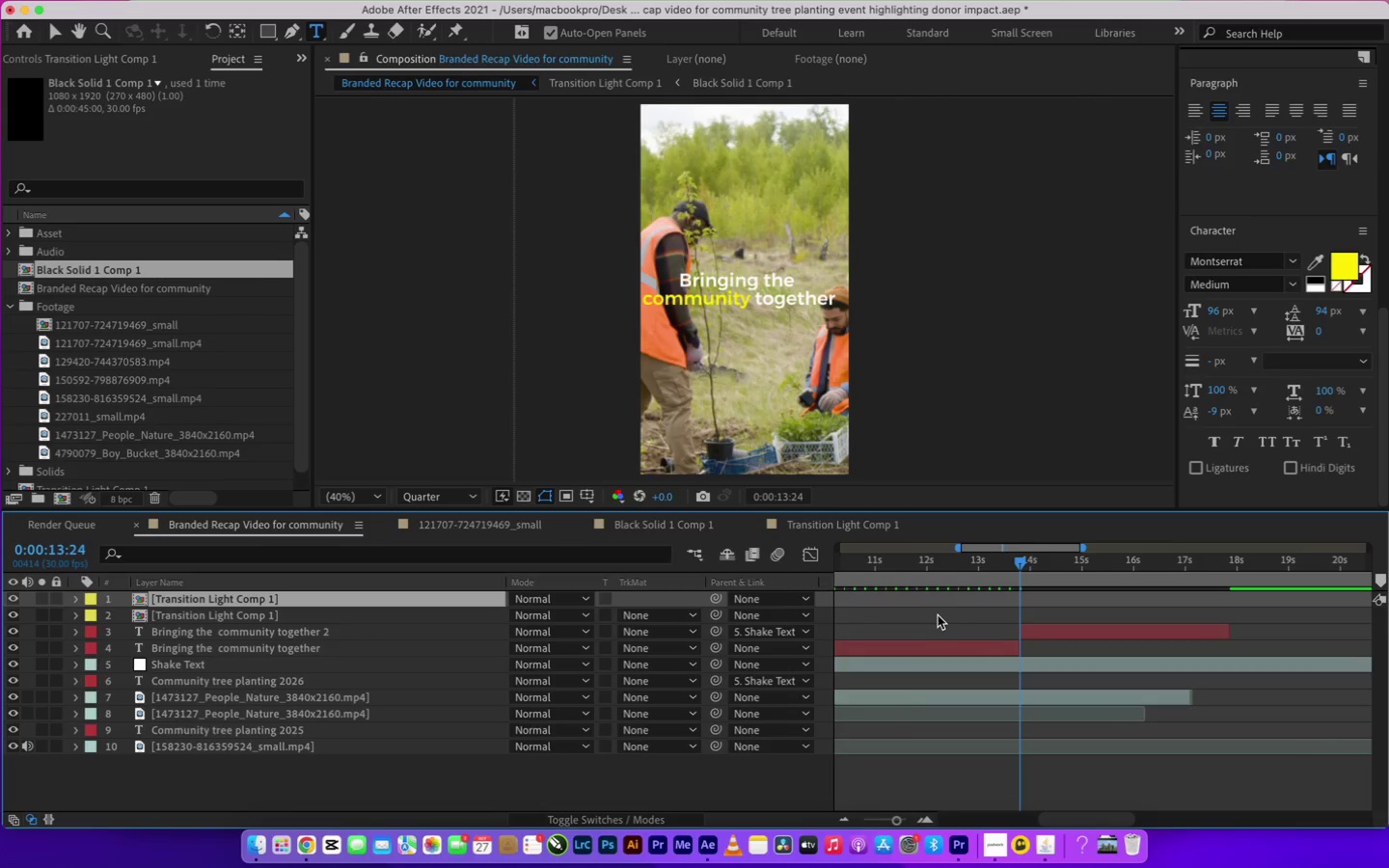 
scroll: coordinate [912, 613], scroll_direction: up, amount: 7.0
 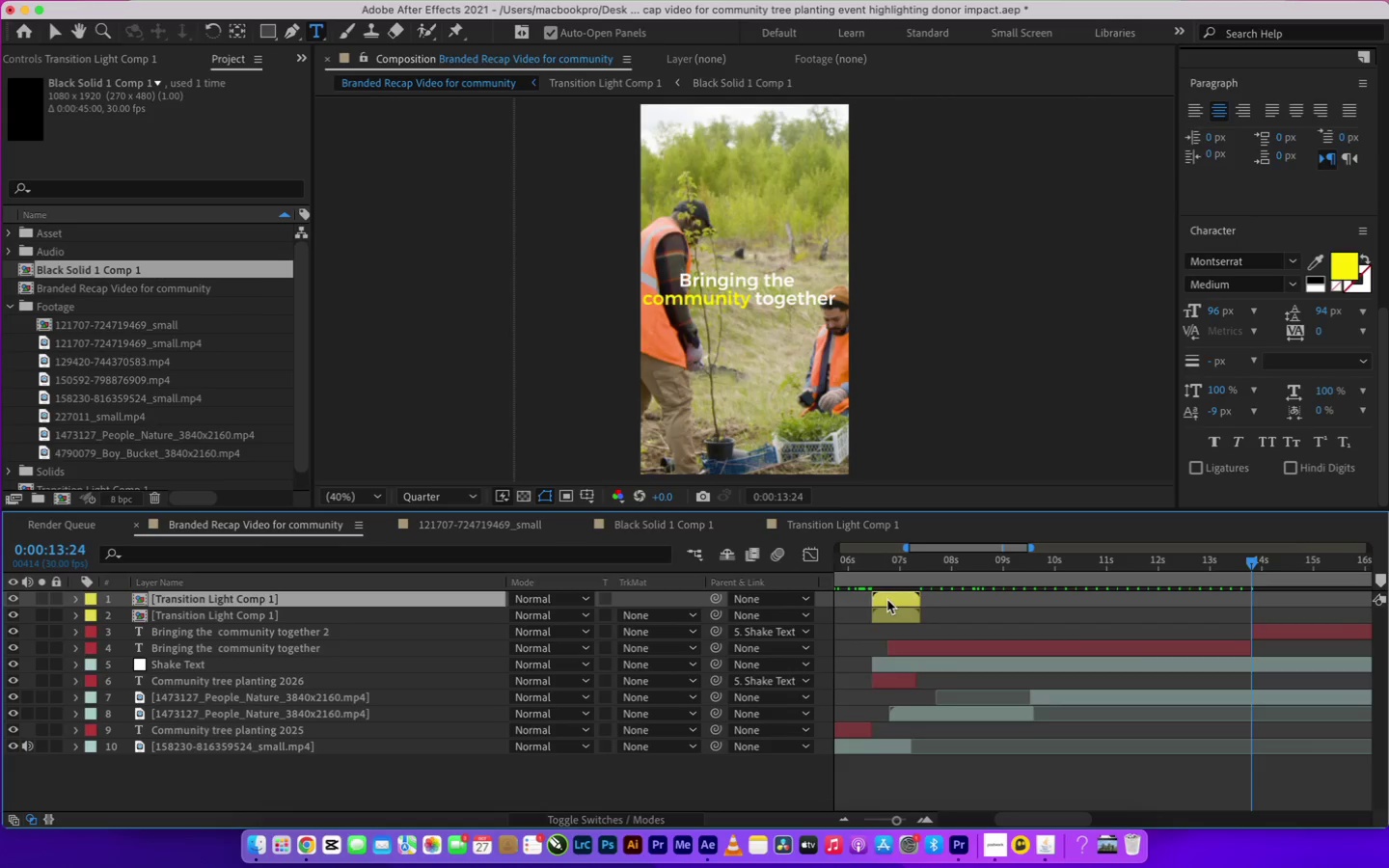 
left_click_drag(start_coordinate=[888, 599], to_coordinate=[1264, 592])
 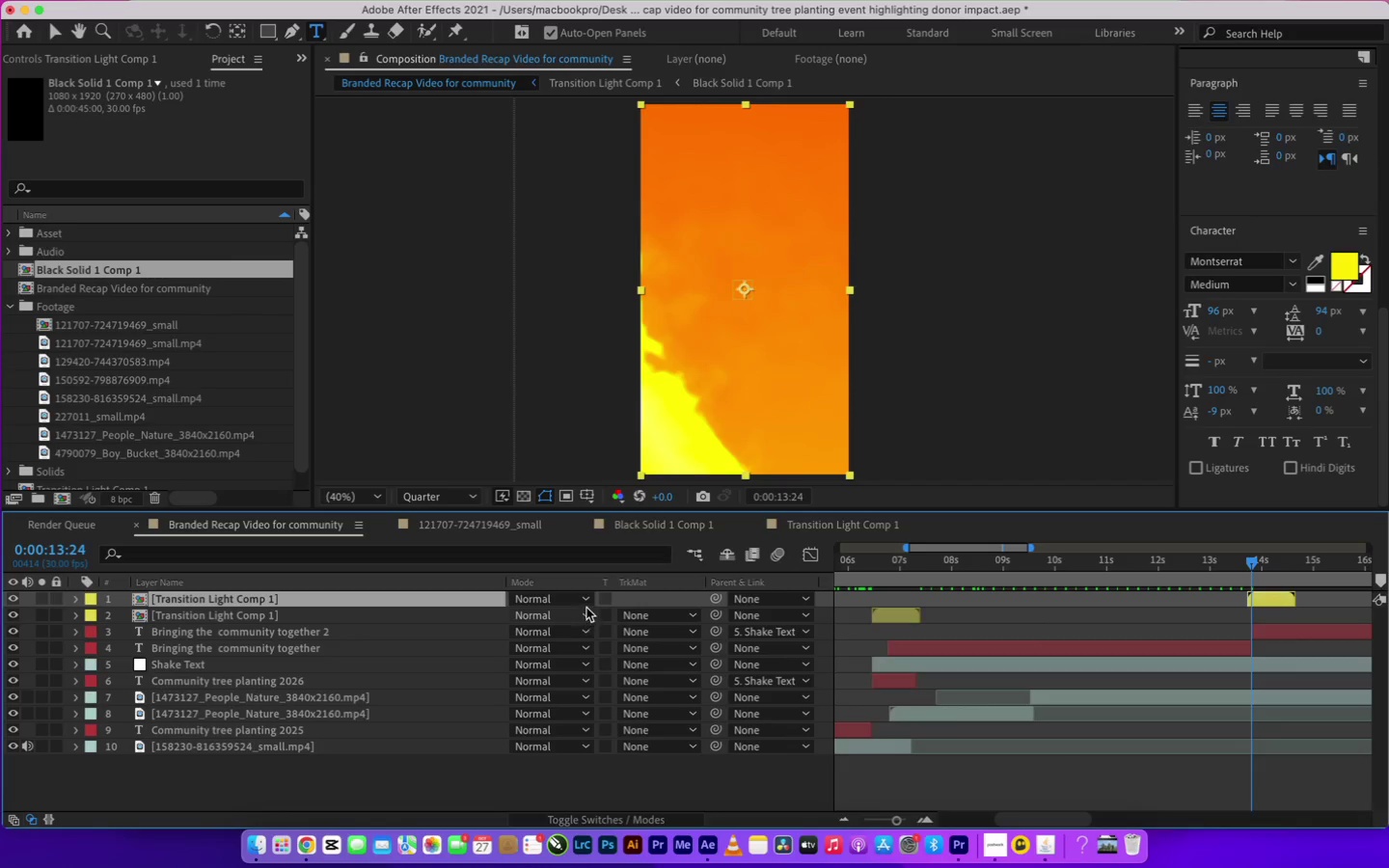 
left_click([586, 594])
 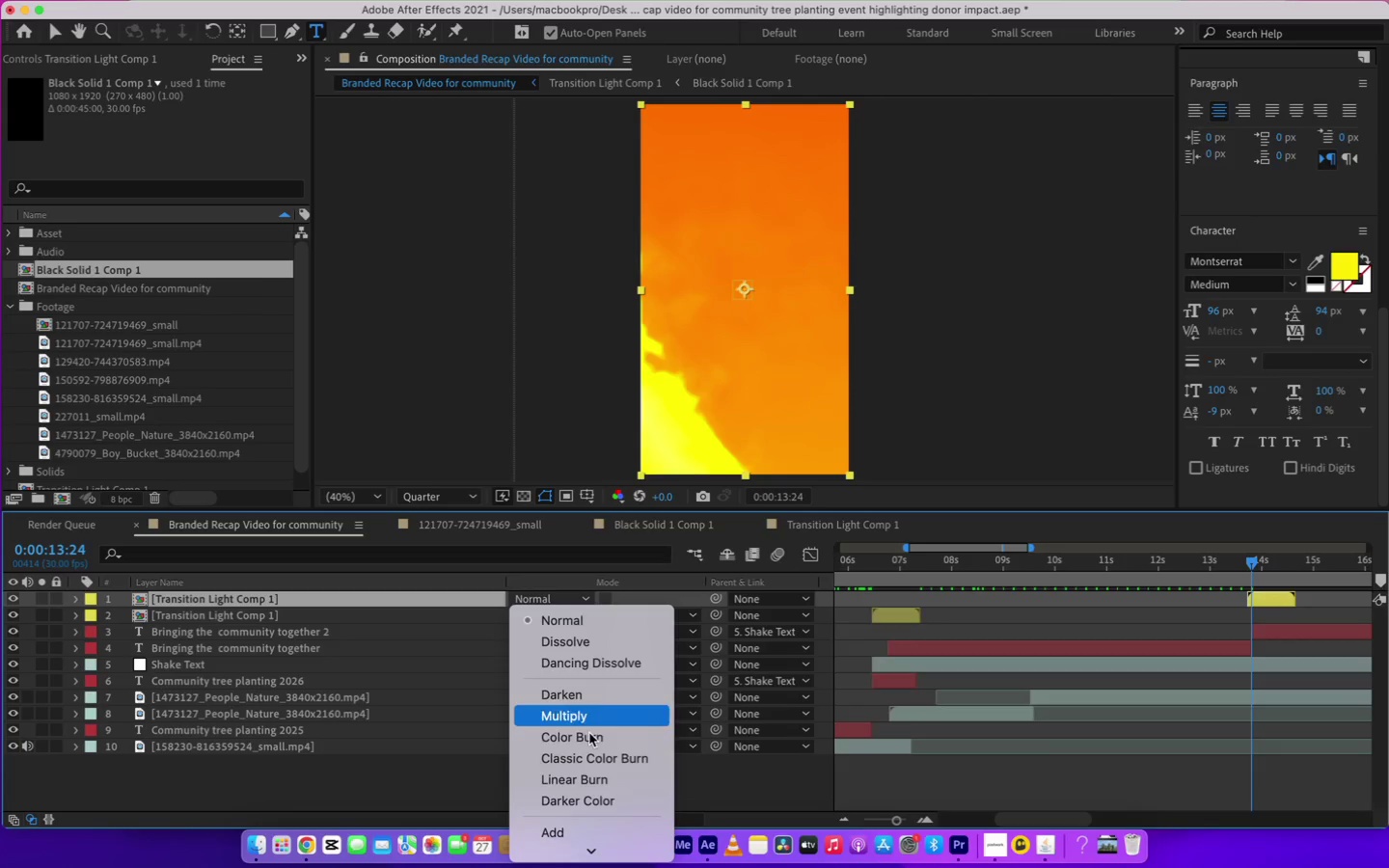 
scroll: coordinate [650, 793], scroll_direction: down, amount: 10.0
 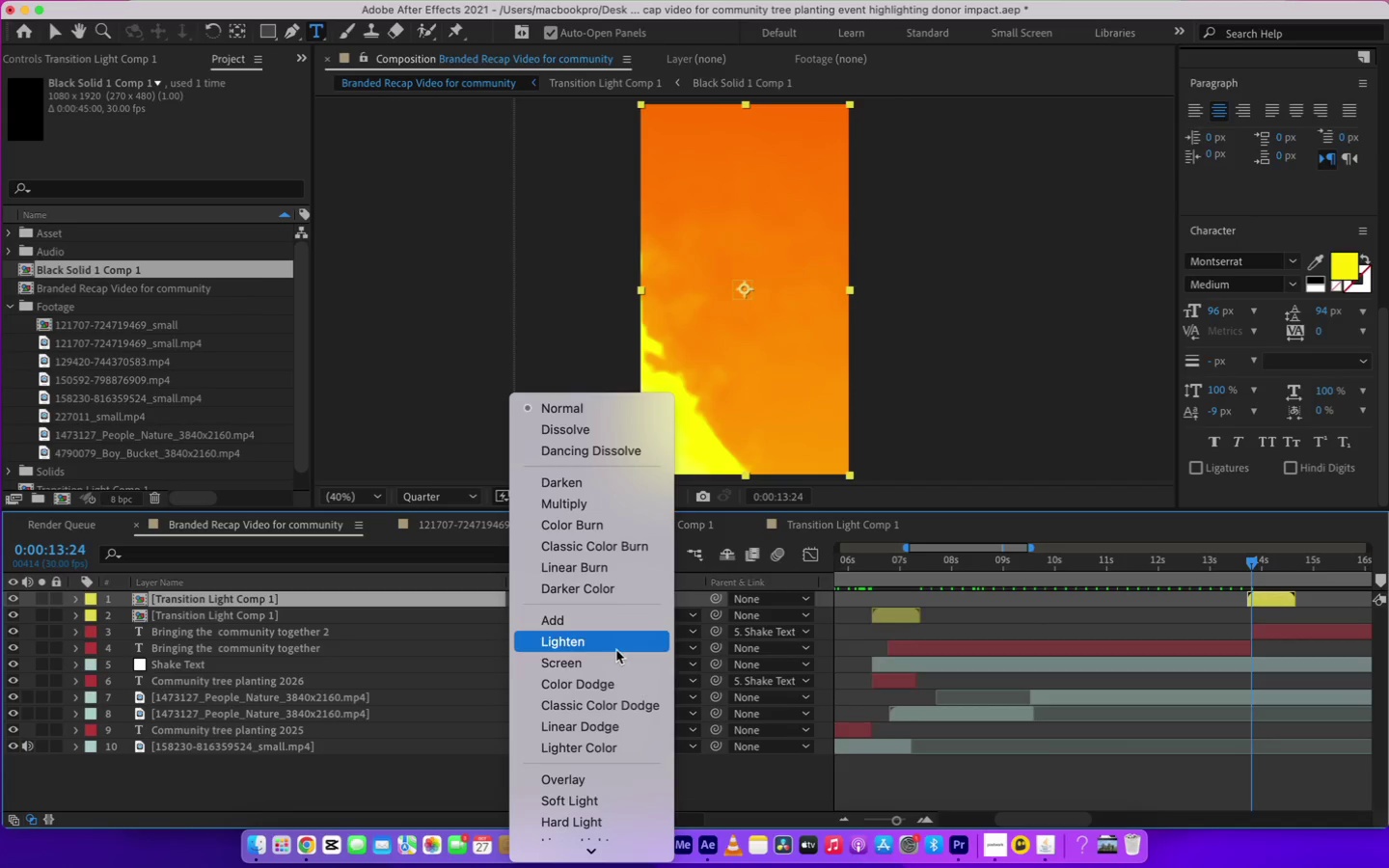 
left_click([613, 659])
 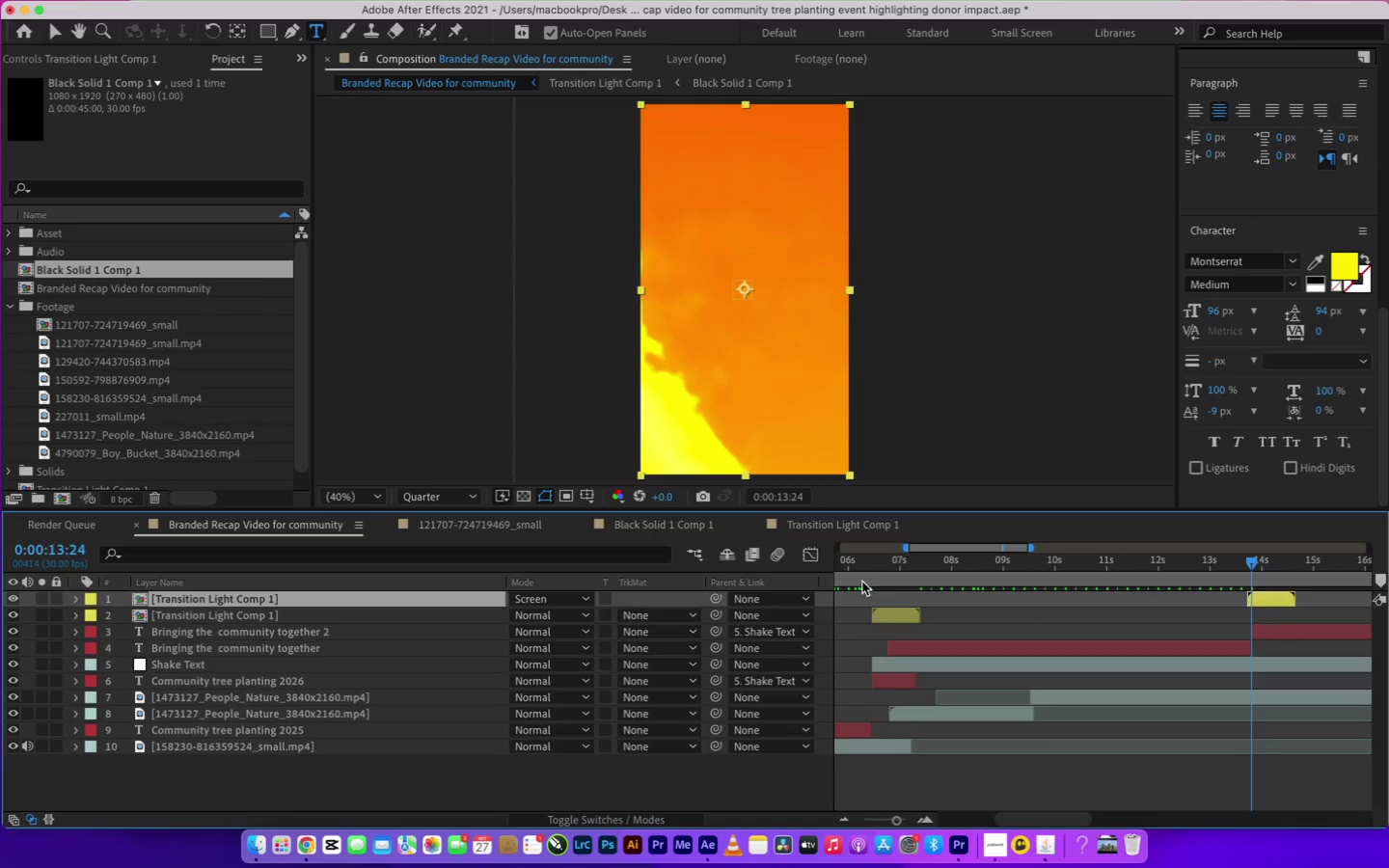 
left_click_drag(start_coordinate=[862, 568], to_coordinate=[887, 567])
 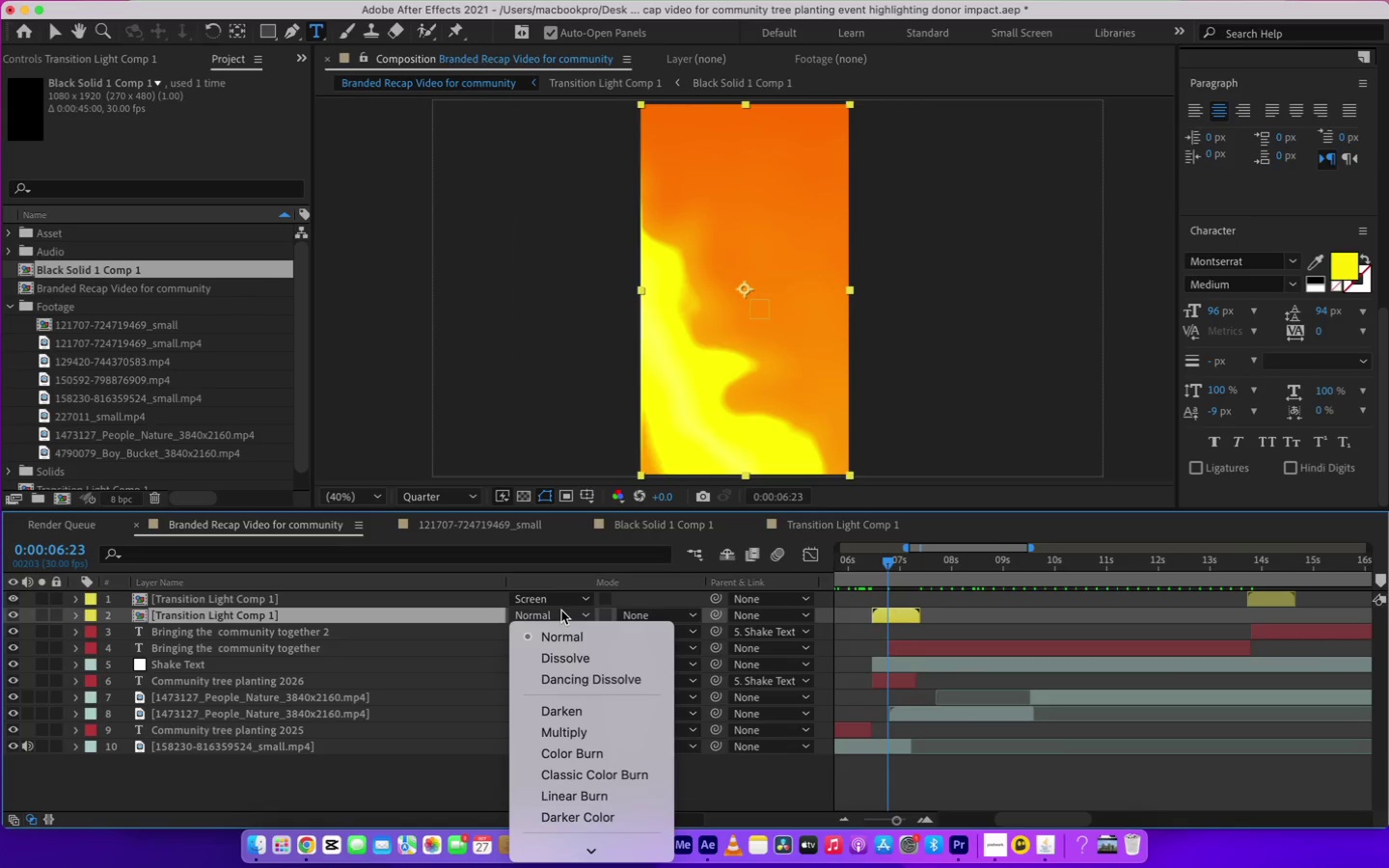 
scroll: coordinate [606, 759], scroll_direction: down, amount: 10.0
 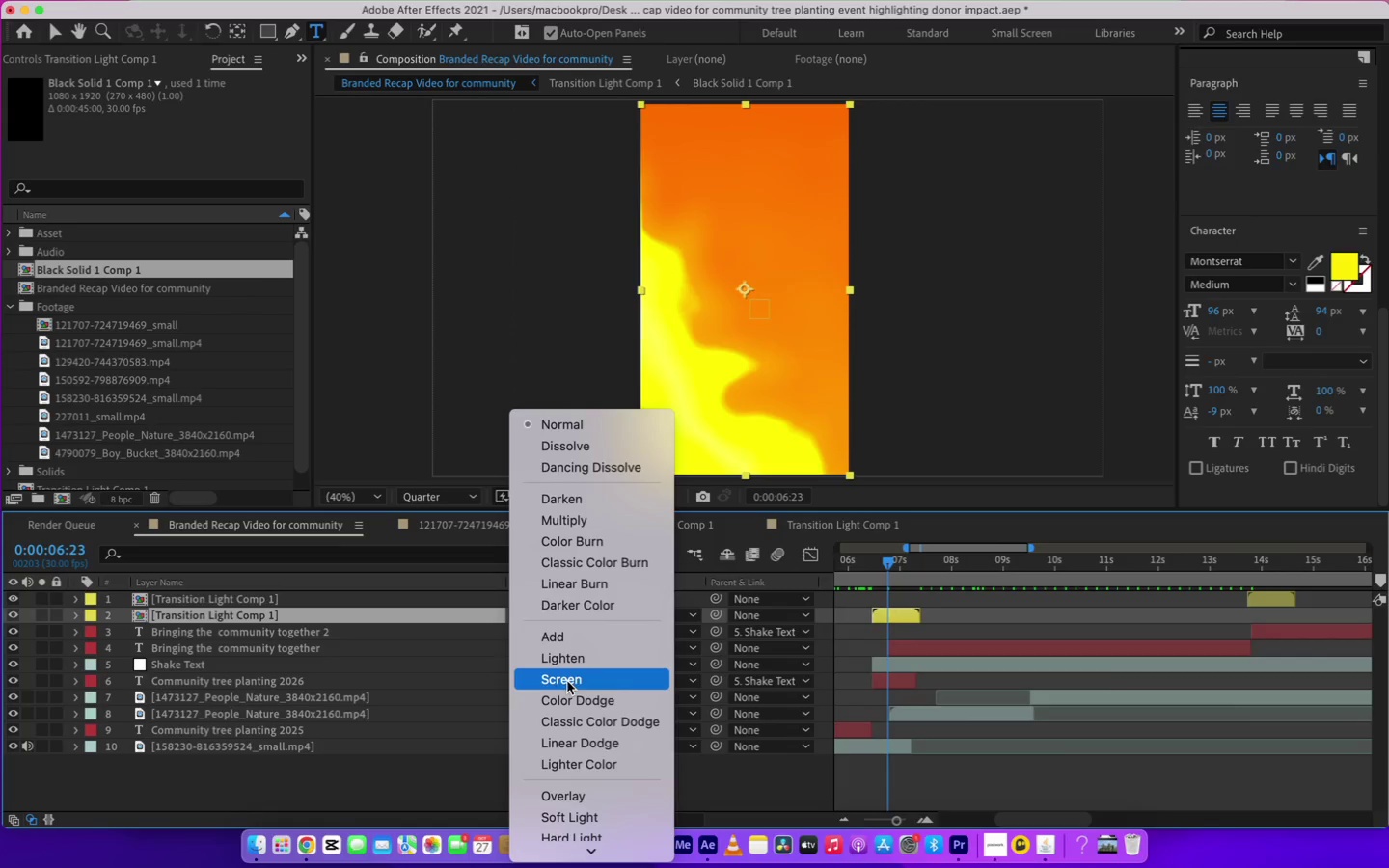 
left_click([570, 677])
 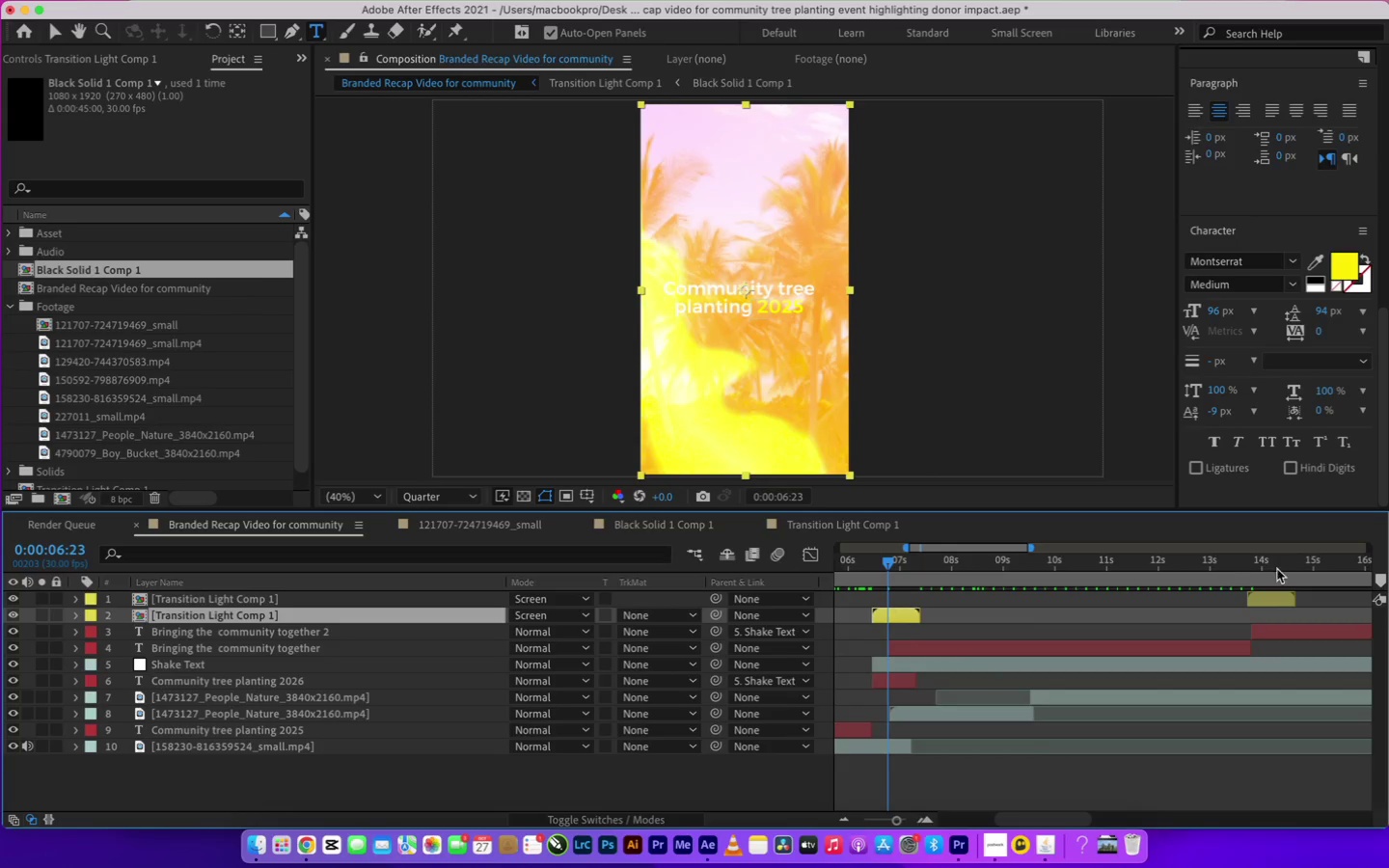 
left_click([1238, 557])
 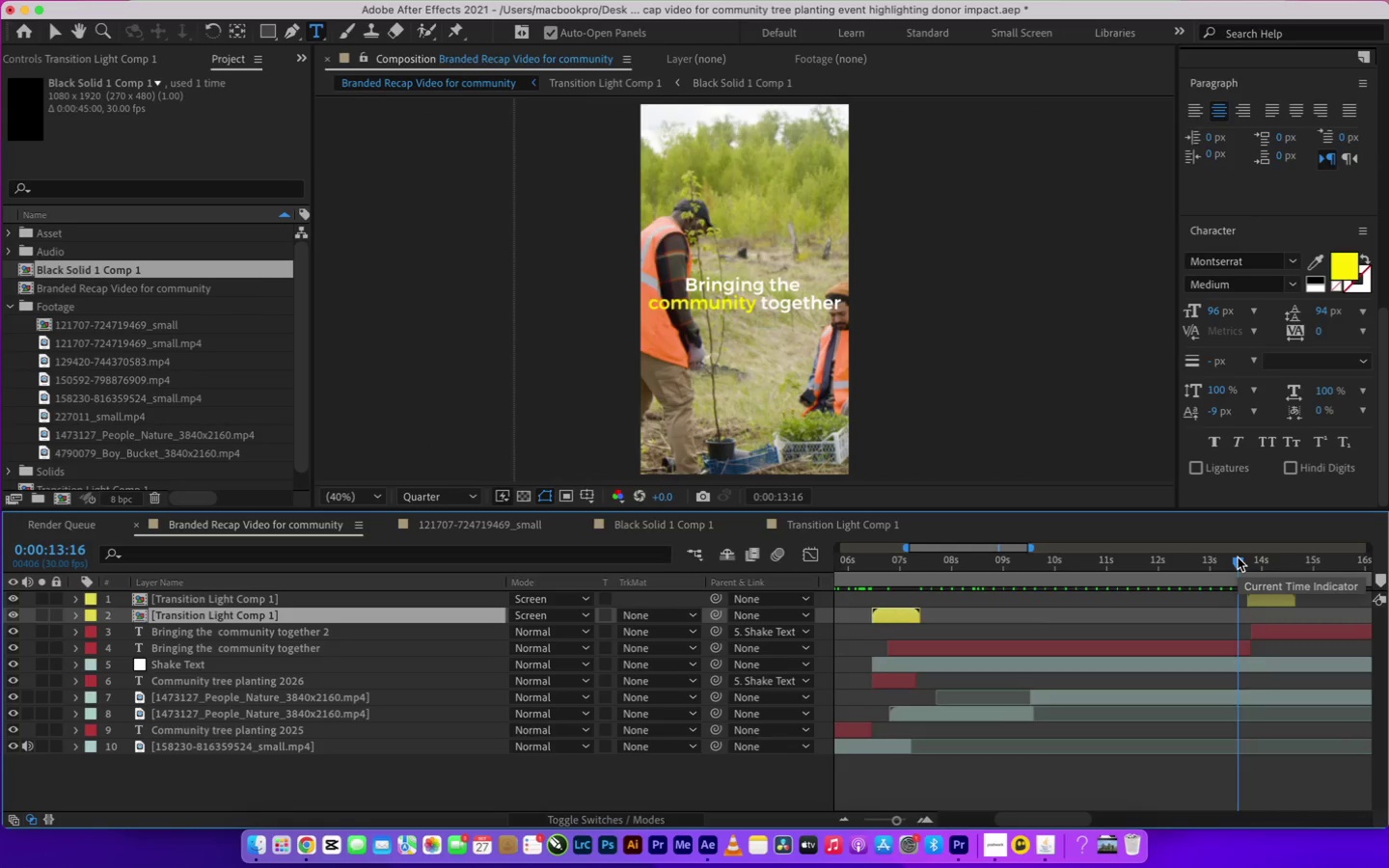 
key(Space)
 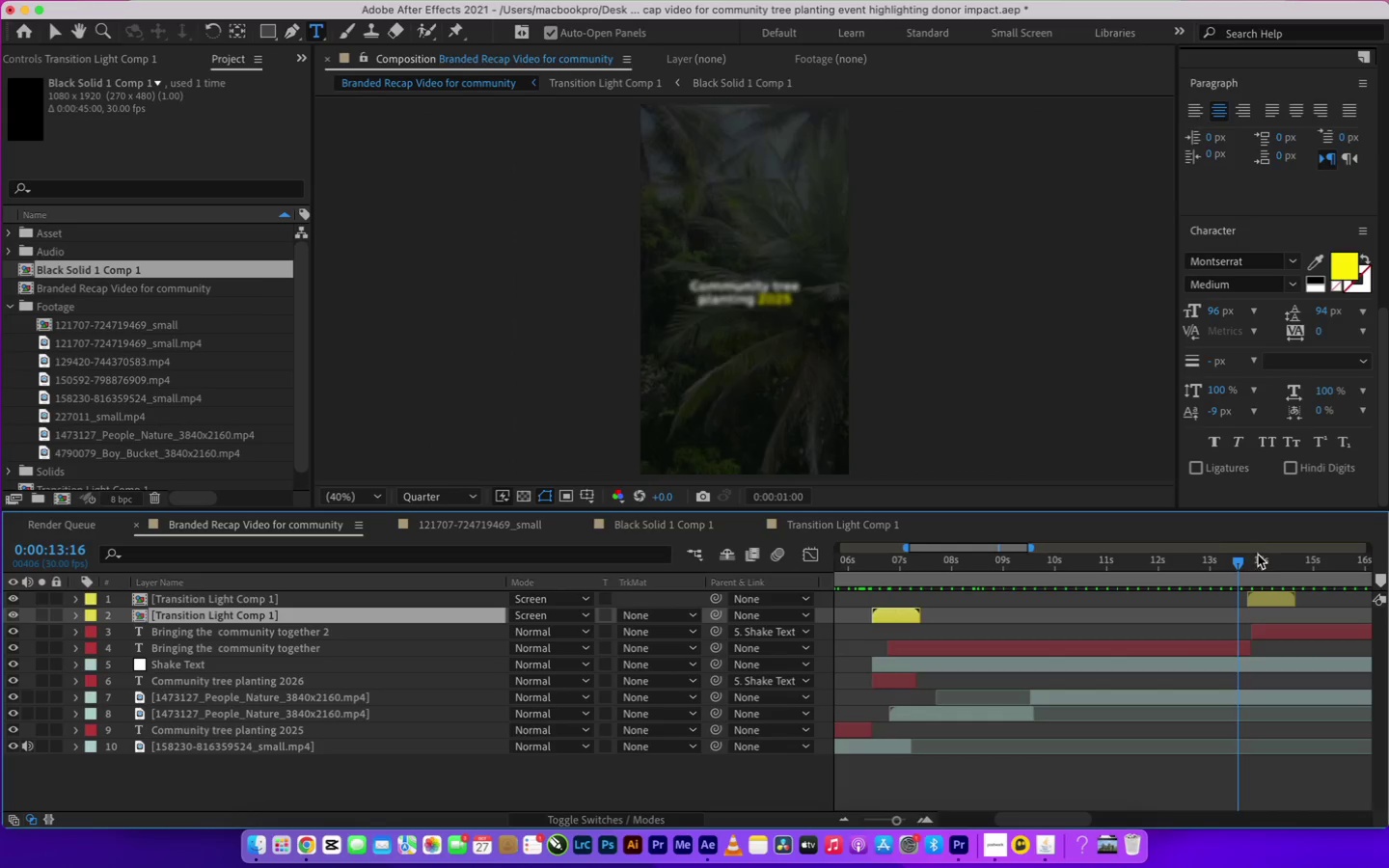 
key(B)
 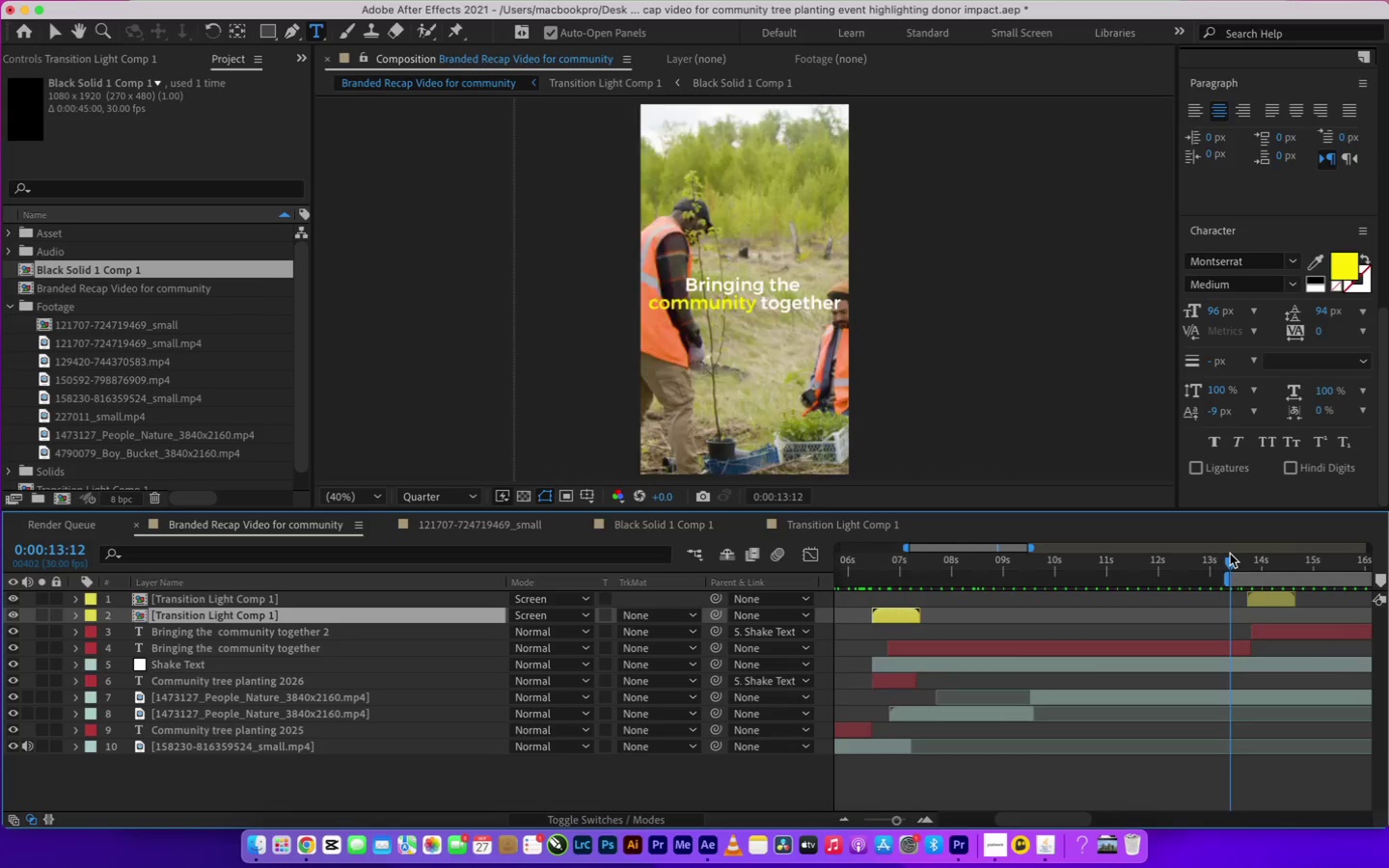 
key(Space)
 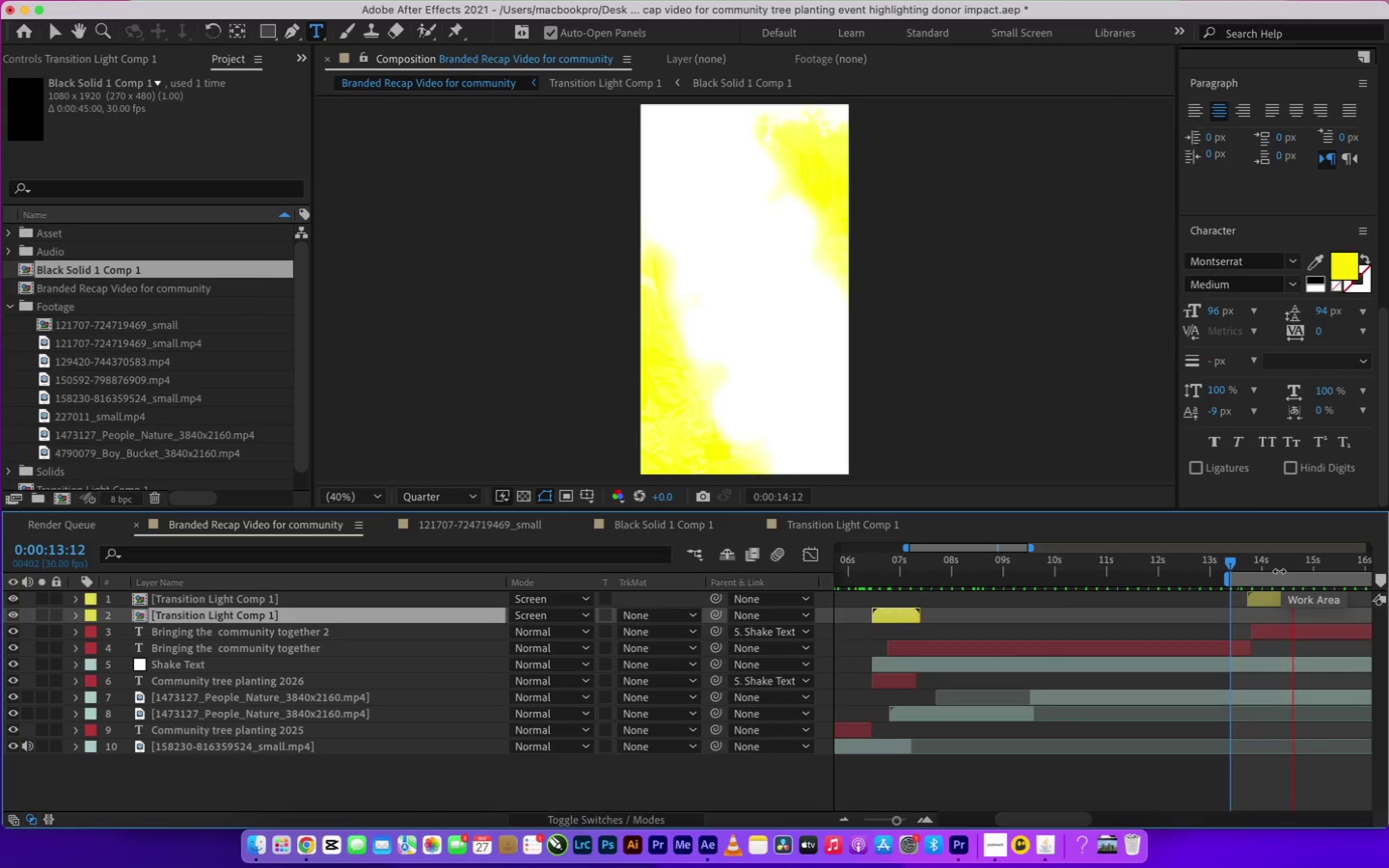 
key(Space)
 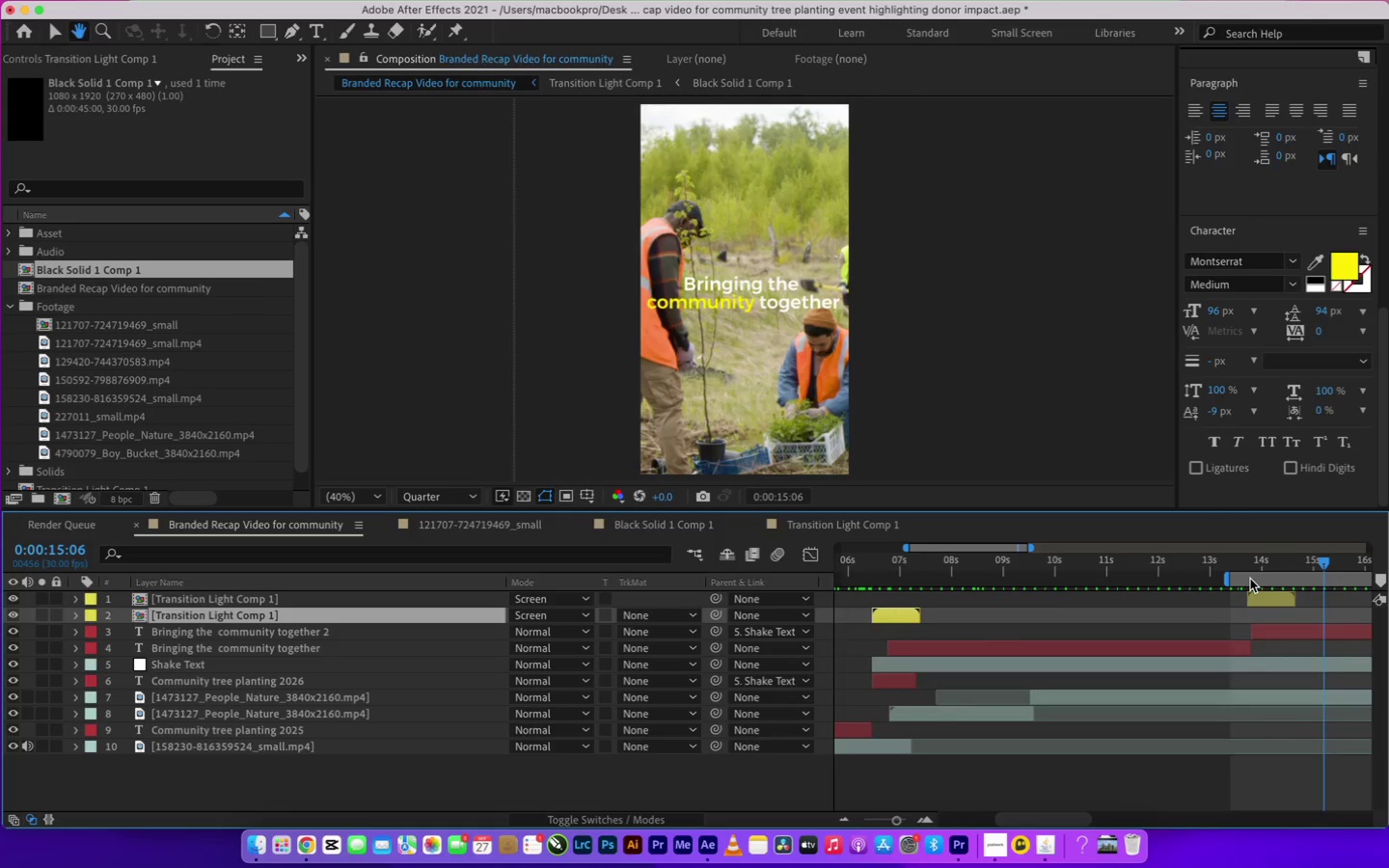 
left_click_drag(start_coordinate=[1242, 564], to_coordinate=[1279, 564])
 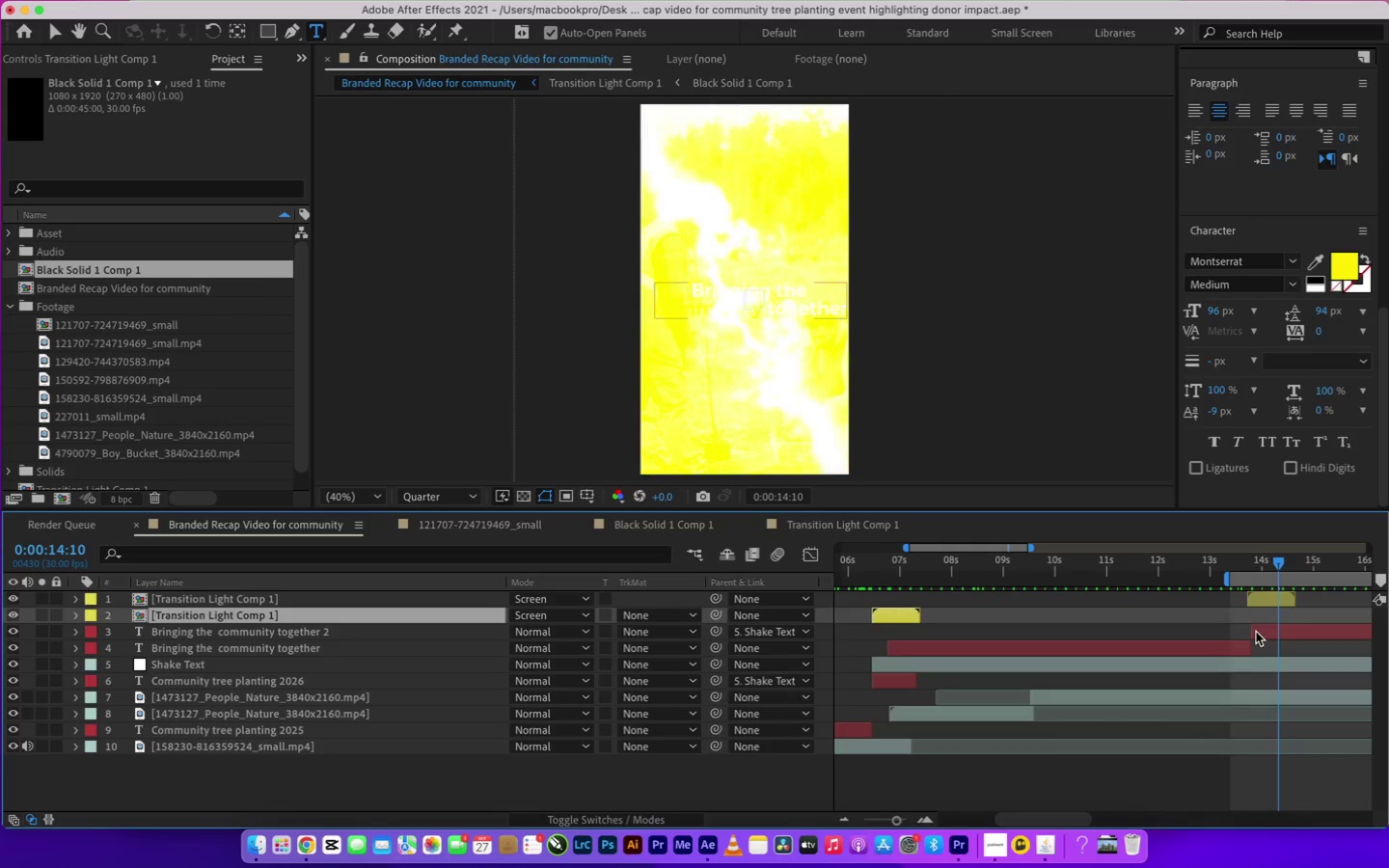 
left_click_drag(start_coordinate=[1255, 632], to_coordinate=[1281, 634])
 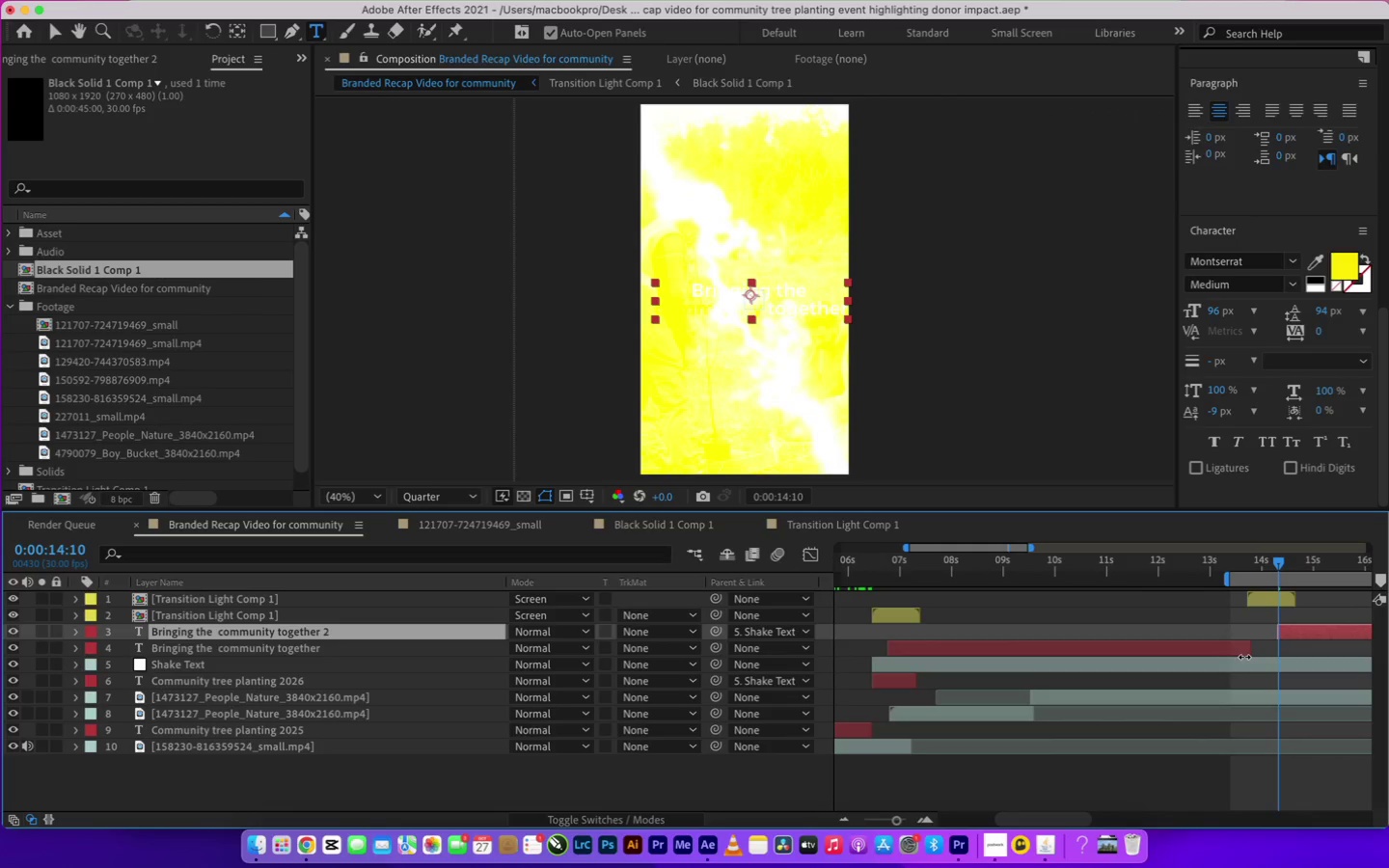 
left_click_drag(start_coordinate=[1247, 648], to_coordinate=[1278, 647])
 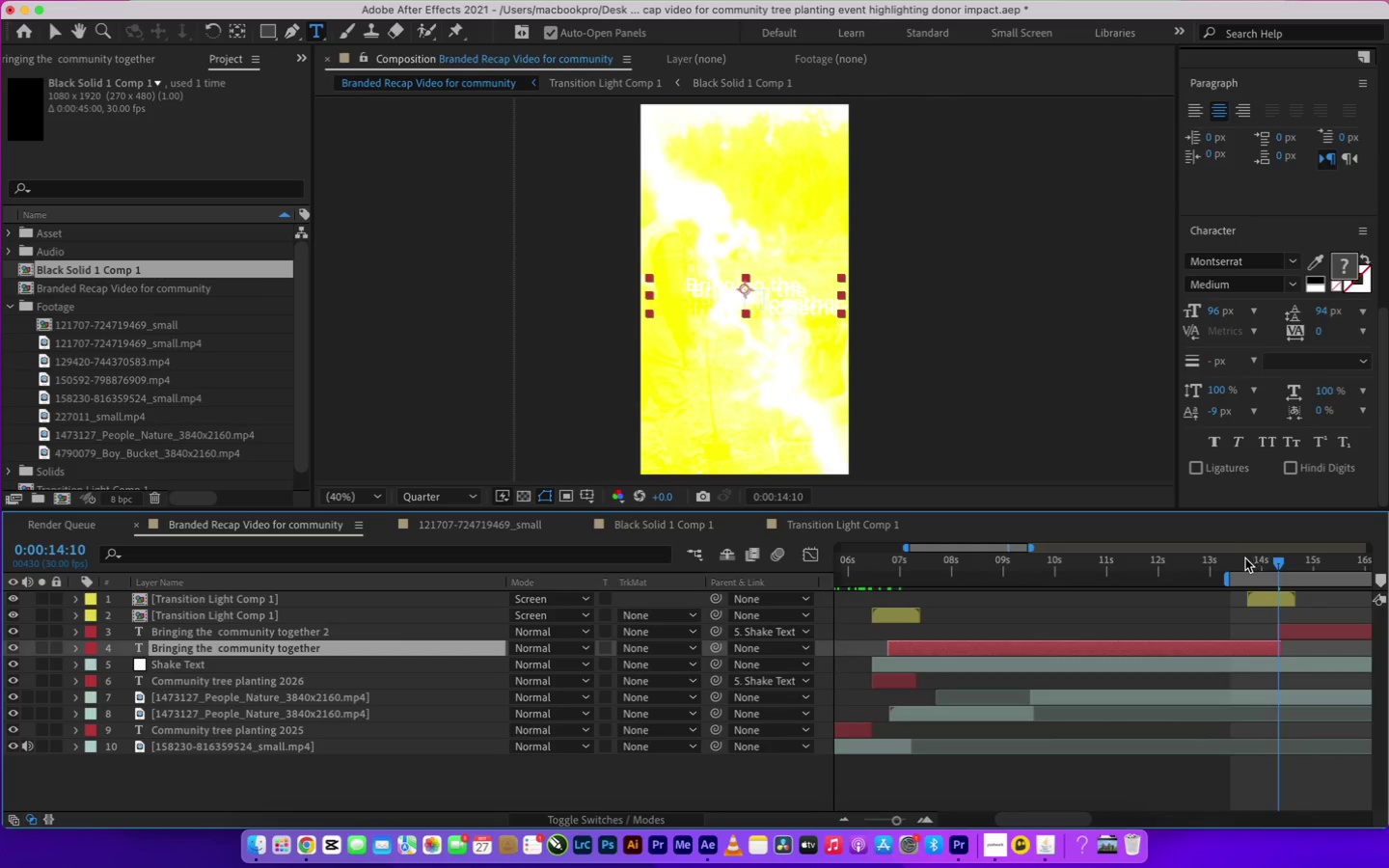 
key(Space)
 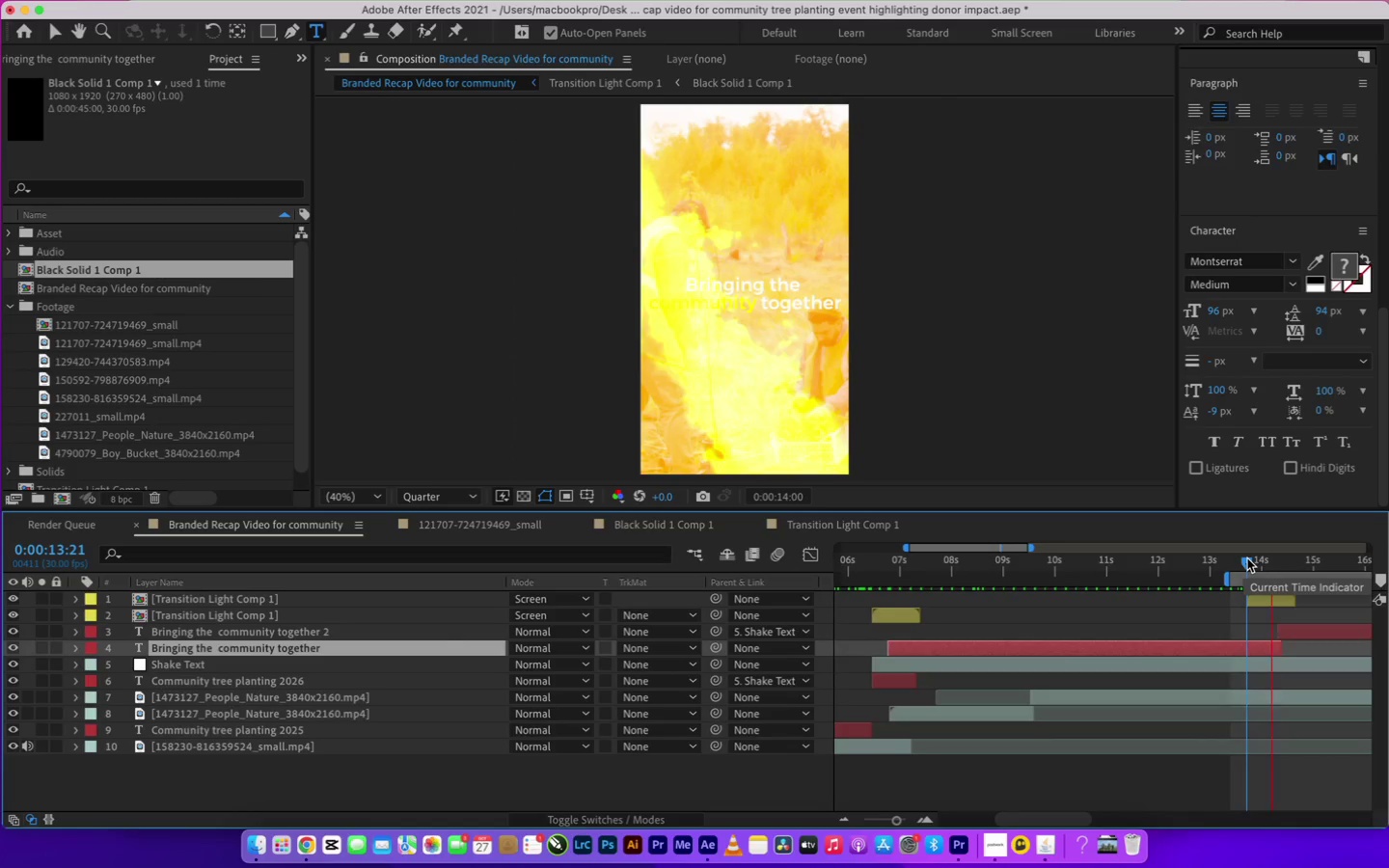 
key(Space)
 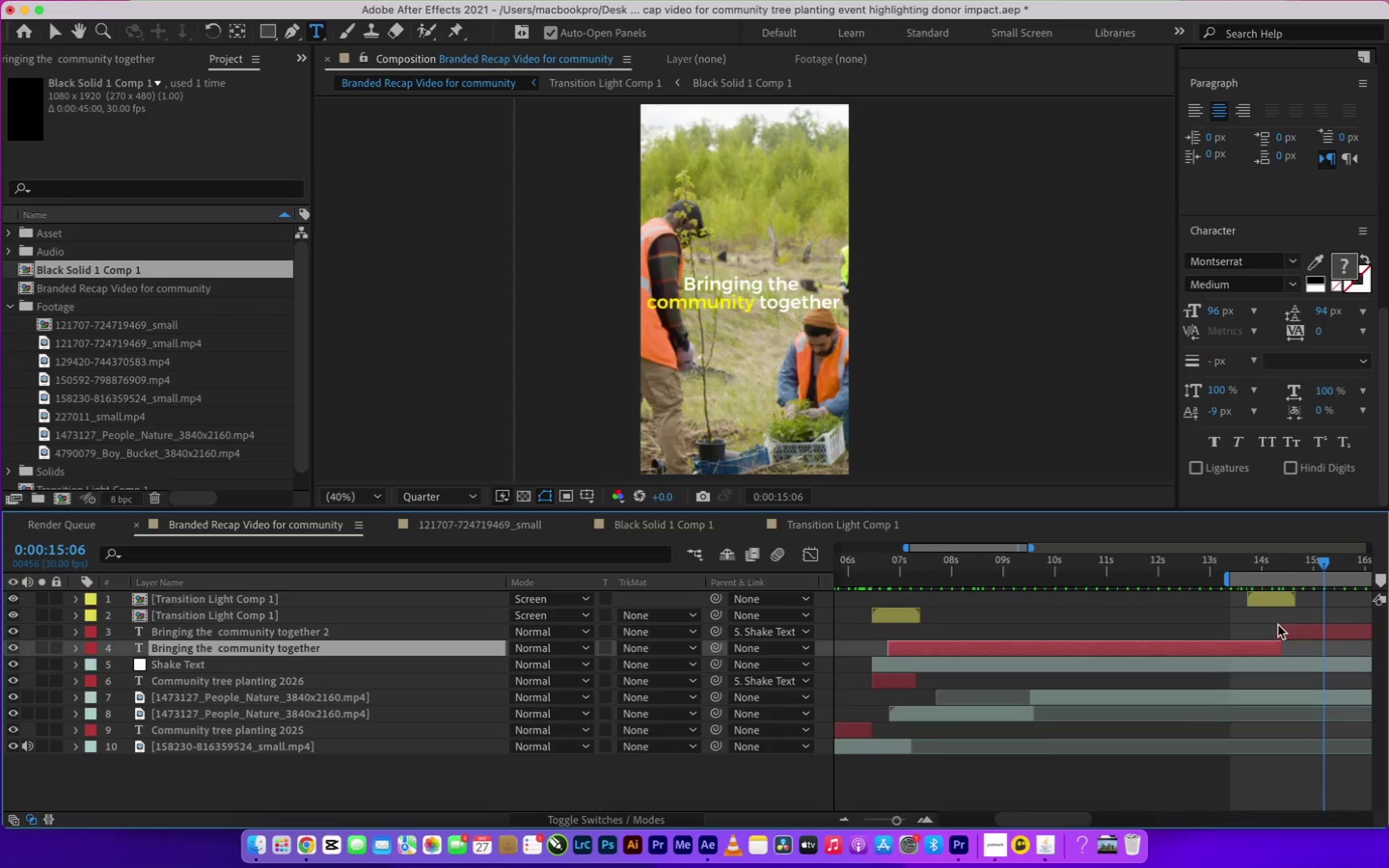 
left_click_drag(start_coordinate=[1277, 628], to_coordinate=[1267, 629])
 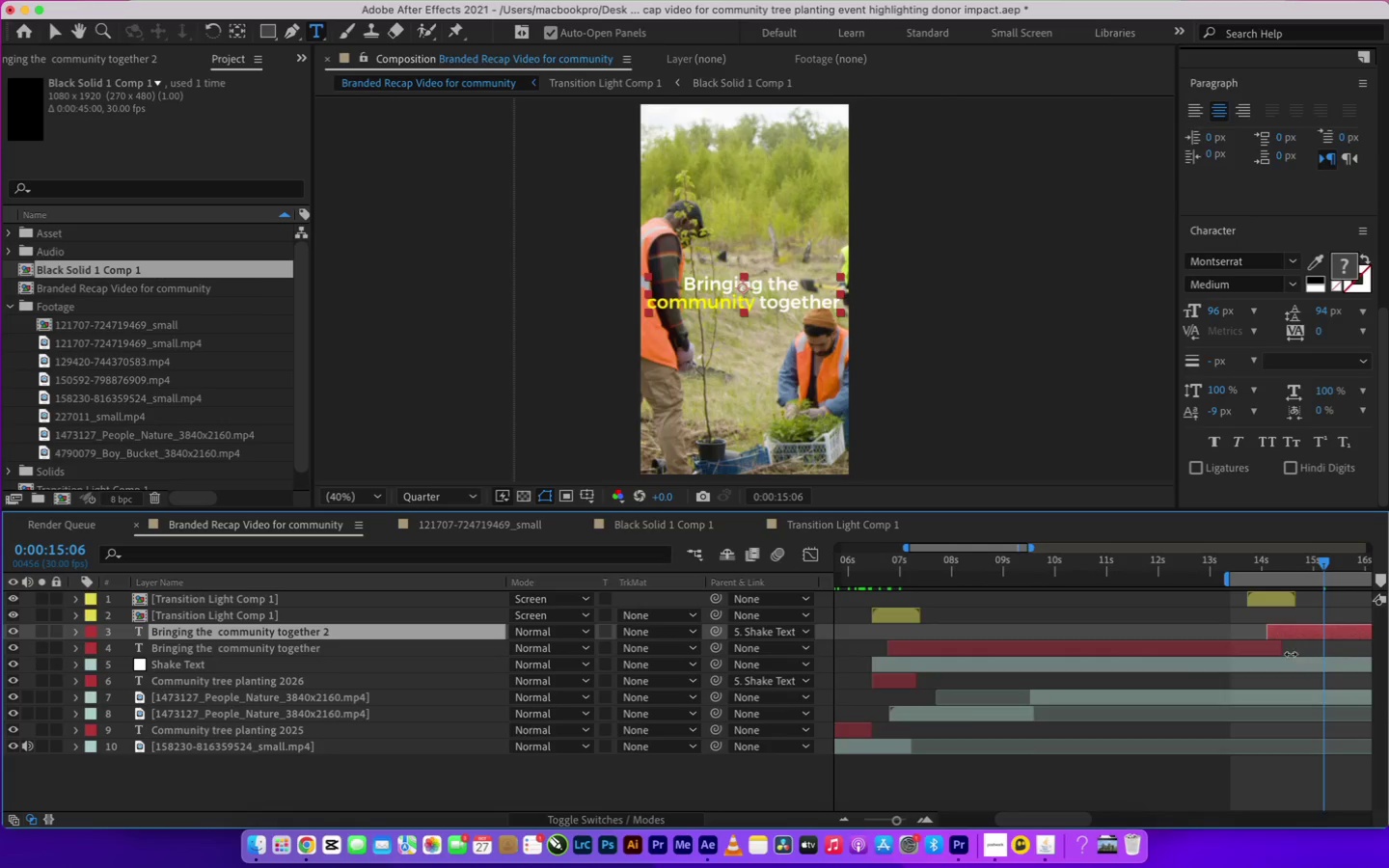 
left_click_drag(start_coordinate=[1281, 651], to_coordinate=[1267, 652])
 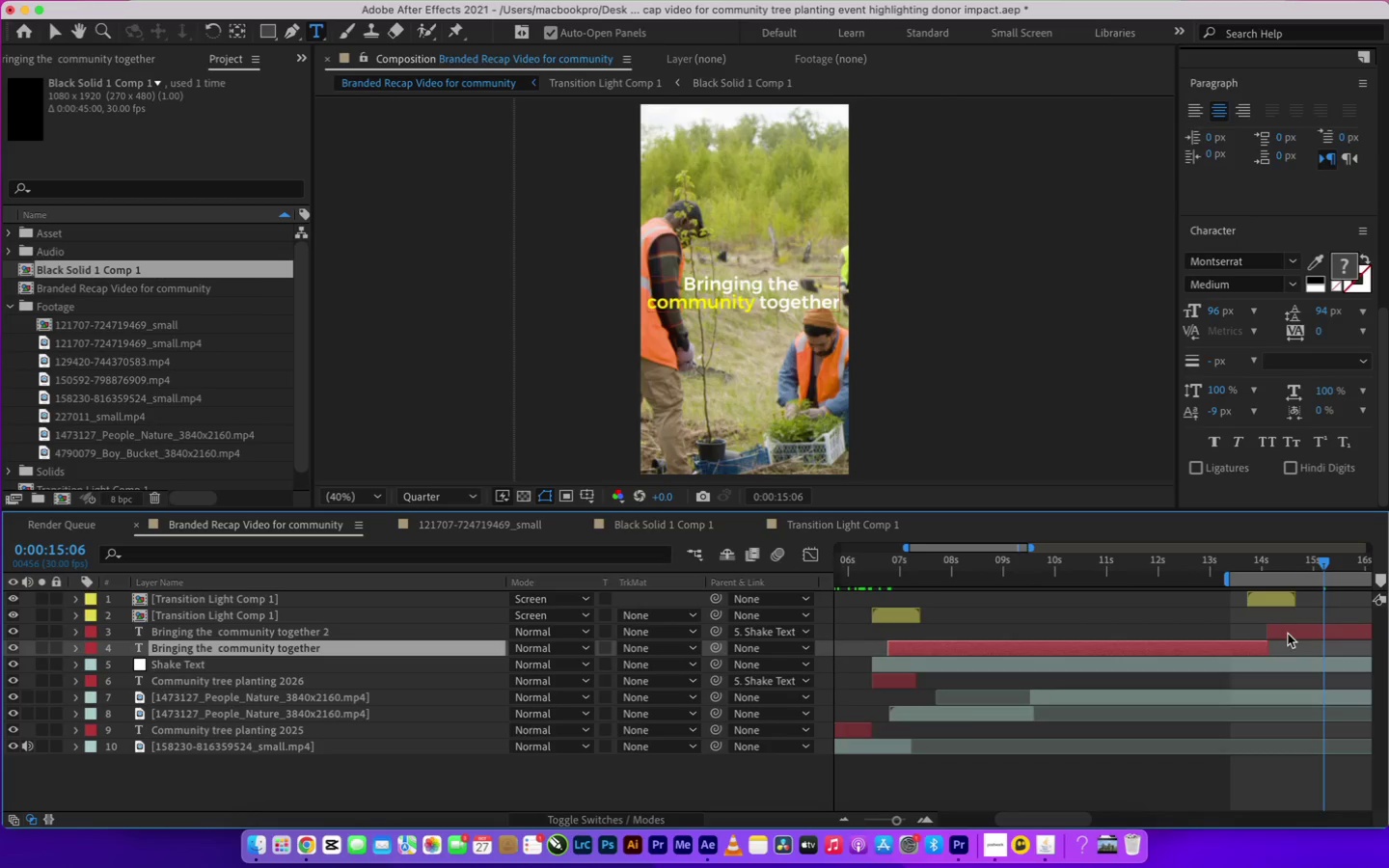 
left_click([1289, 632])
 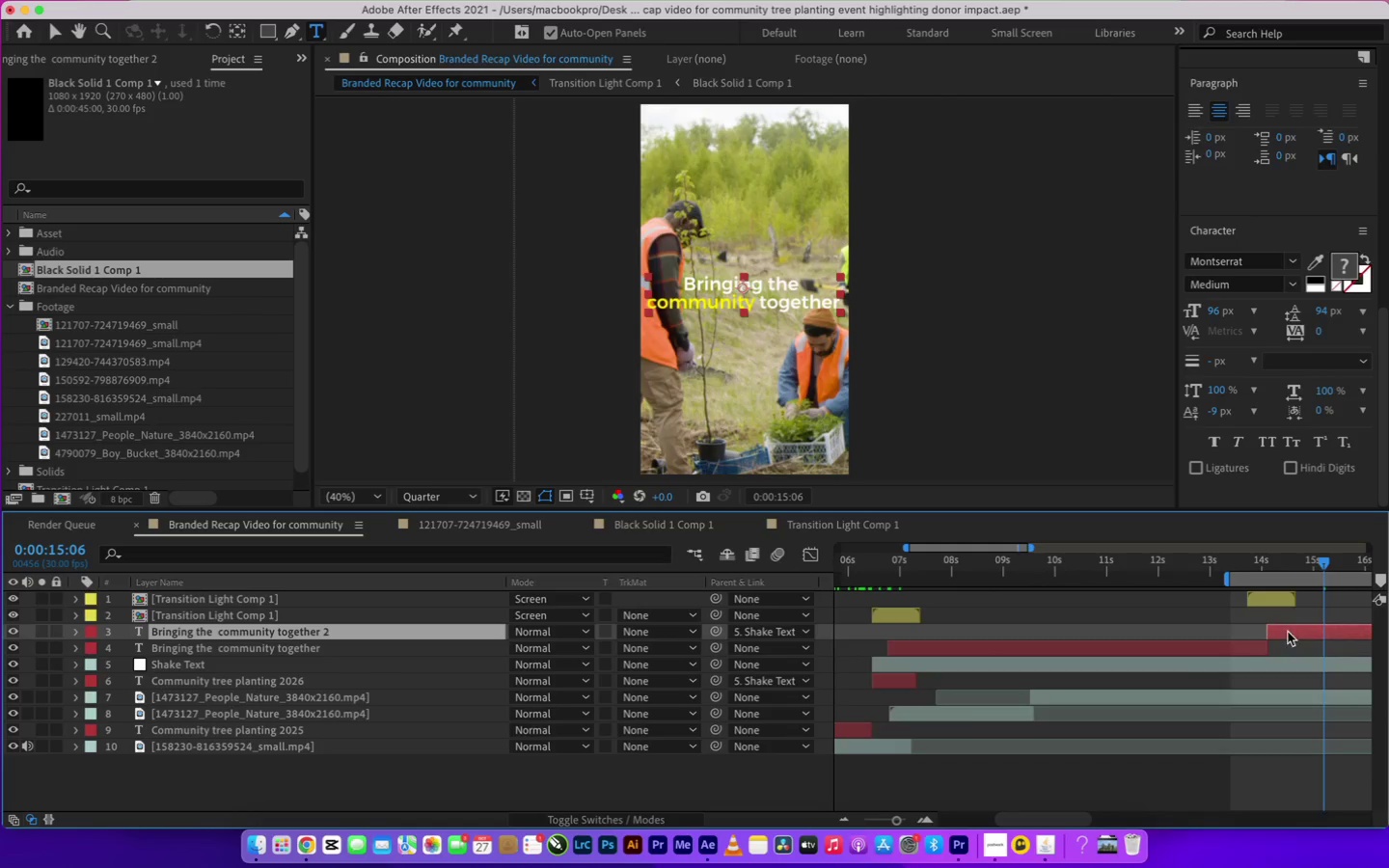 
key(T)
 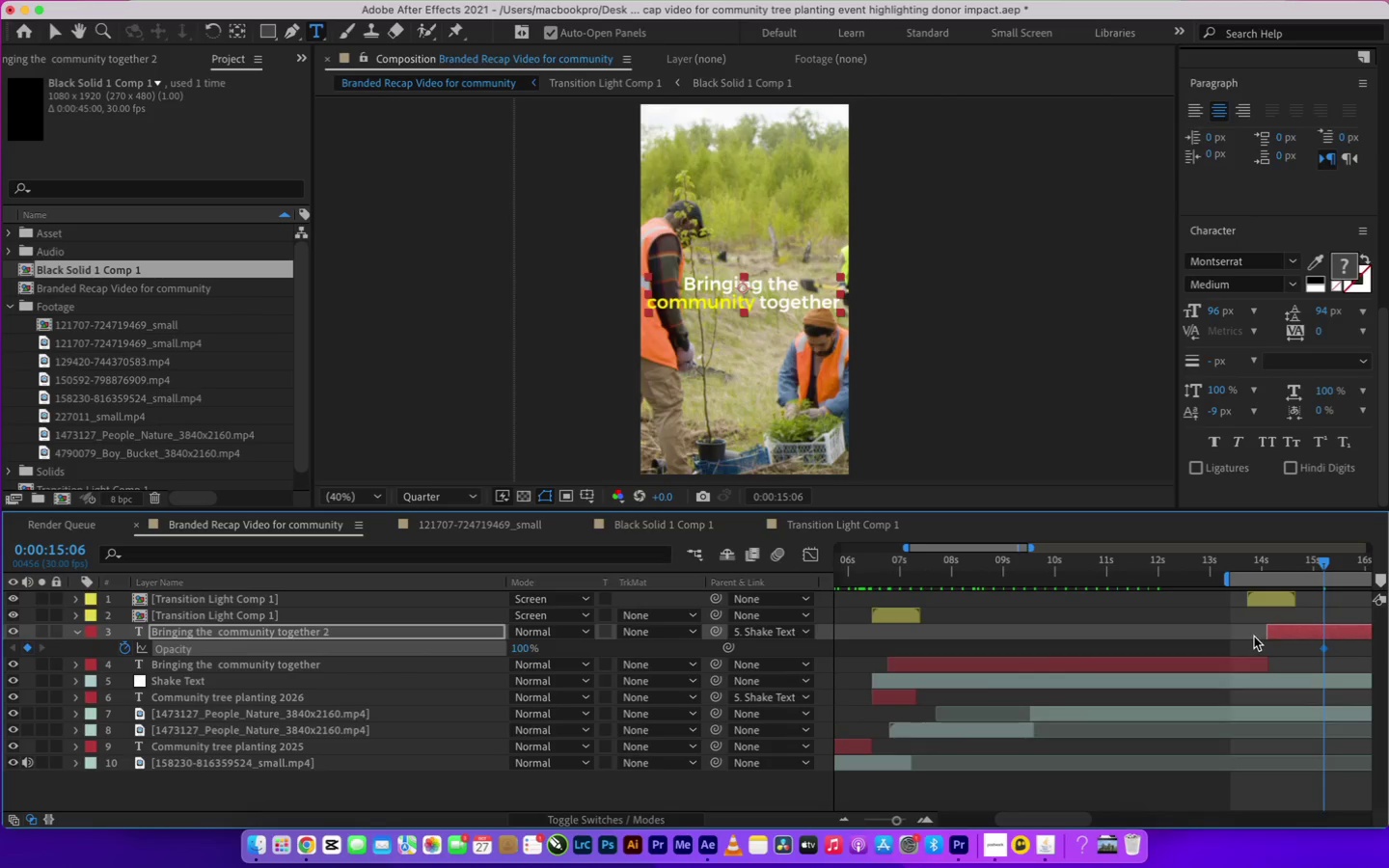 
left_click_drag(start_coordinate=[1321, 645], to_coordinate=[1288, 649])
 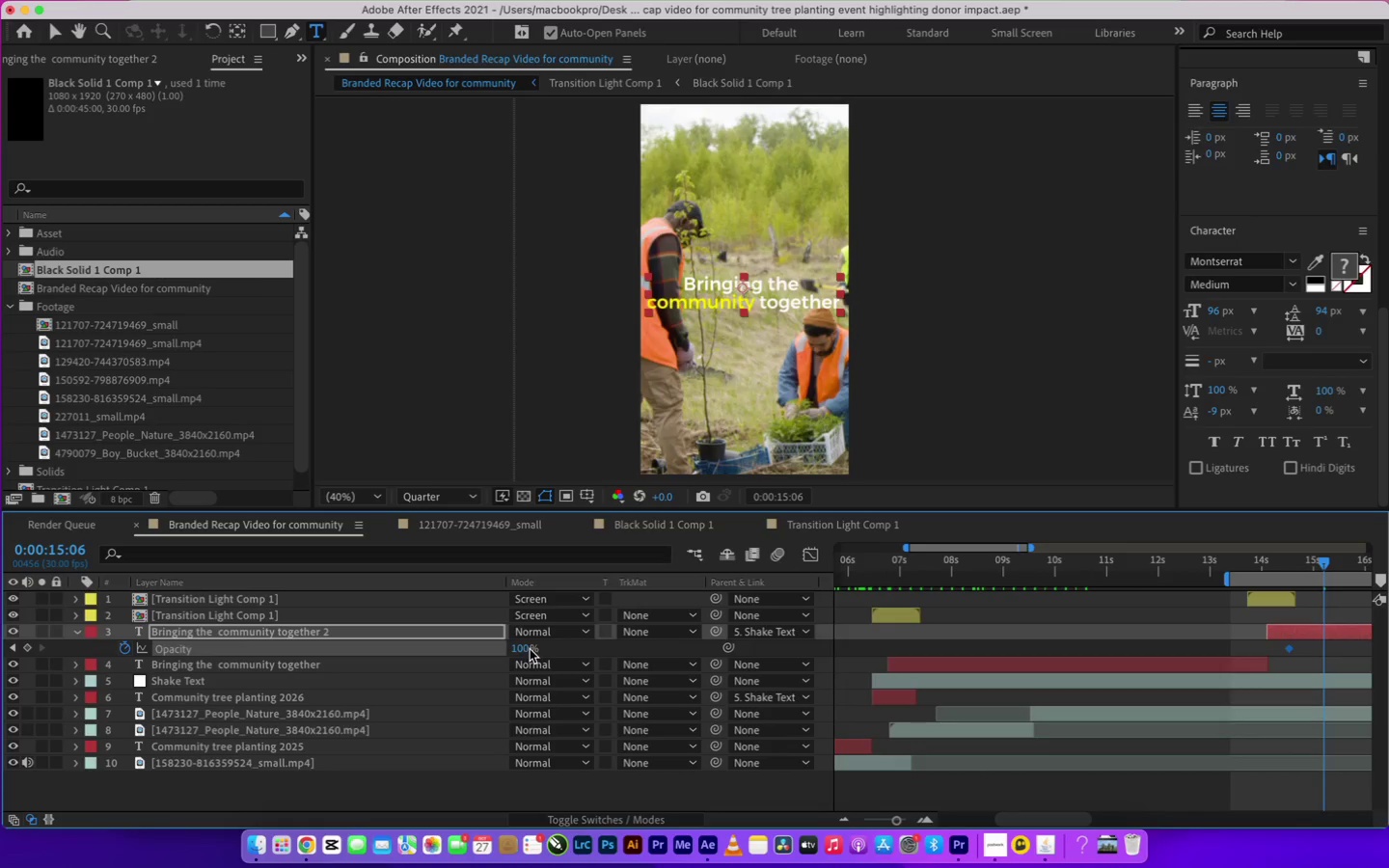 
left_click_drag(start_coordinate=[529, 648], to_coordinate=[181, 653])
 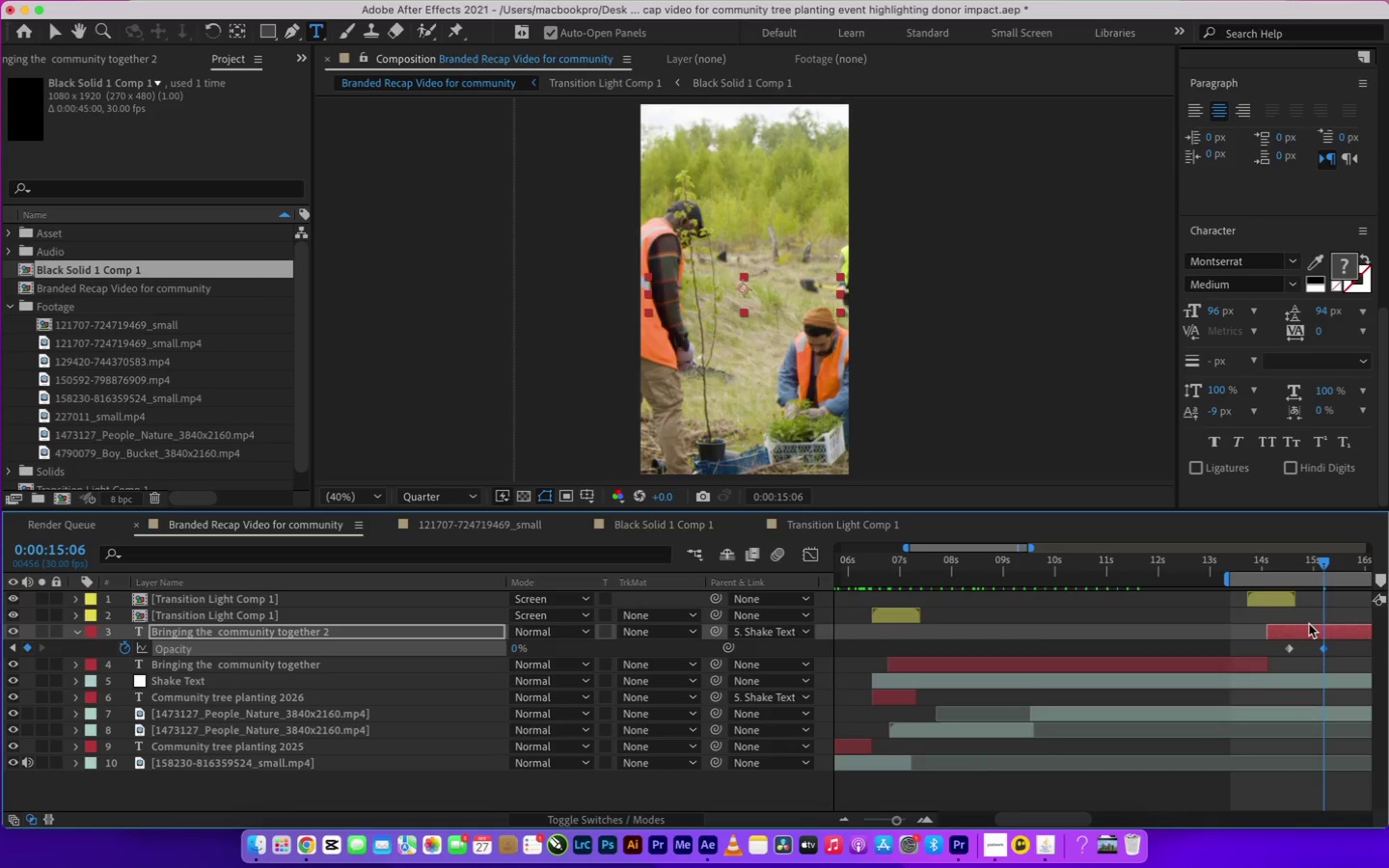 
left_click([1306, 633])
 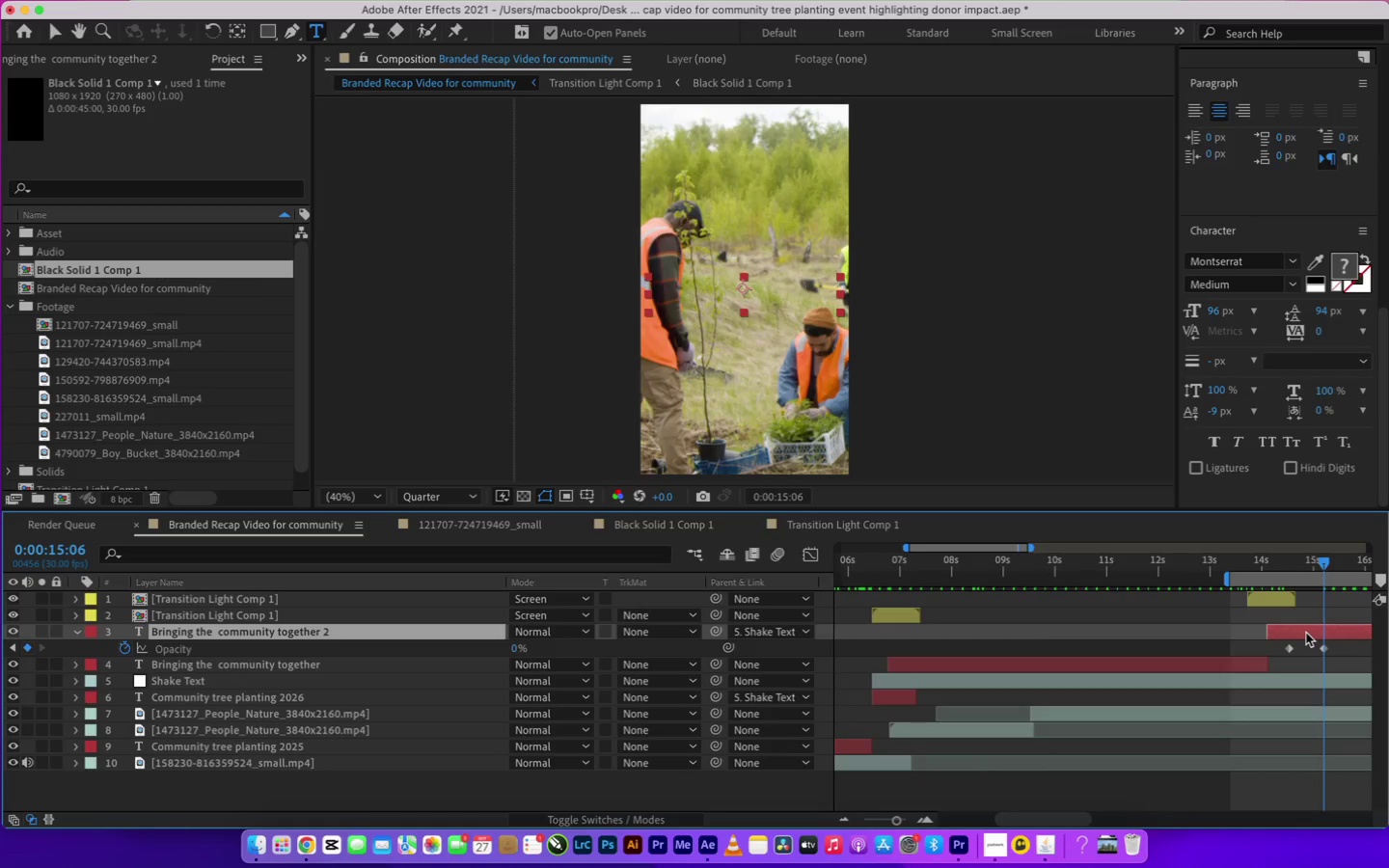 
key(Meta+Shift+D)
 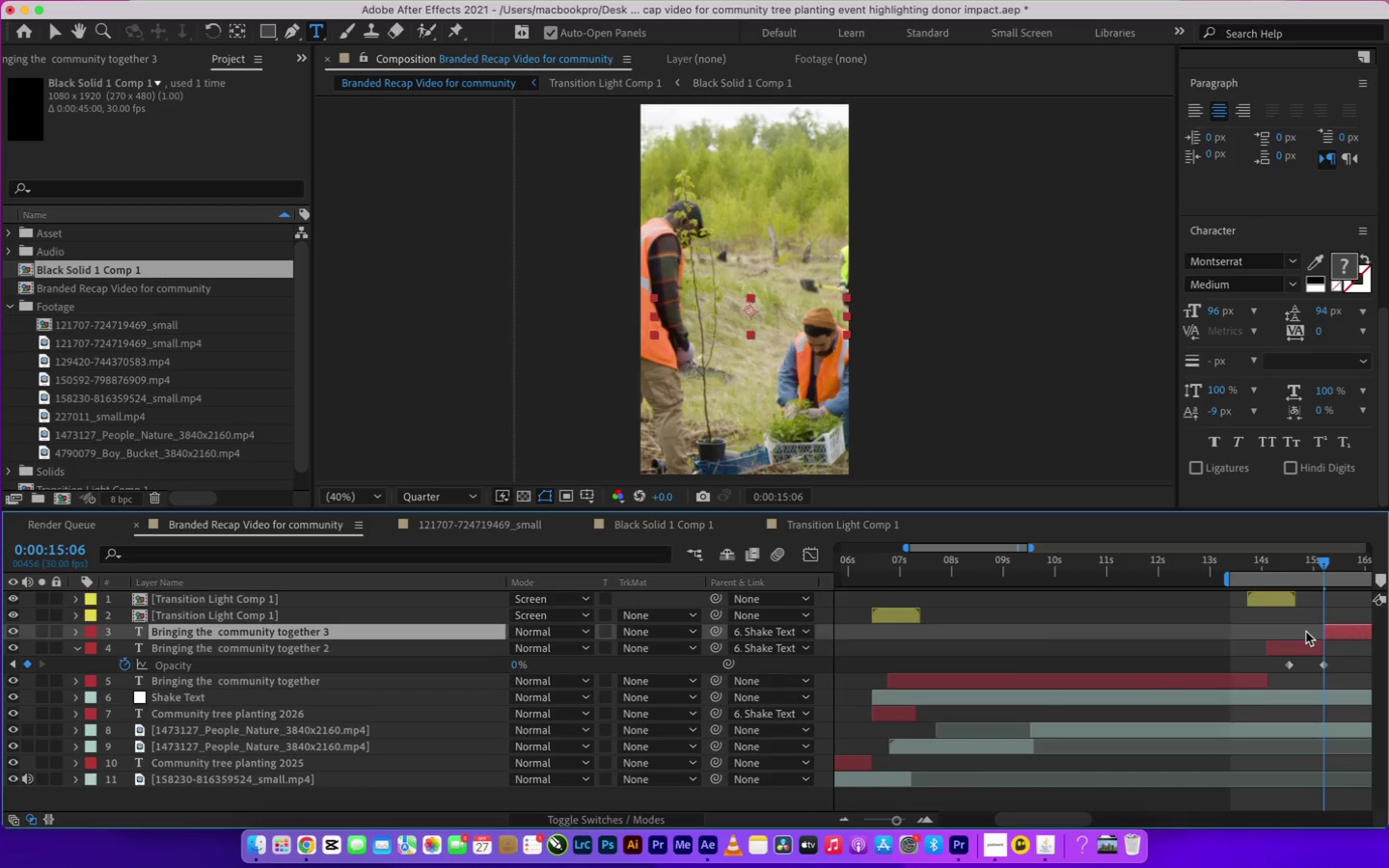 
key(Backspace)
 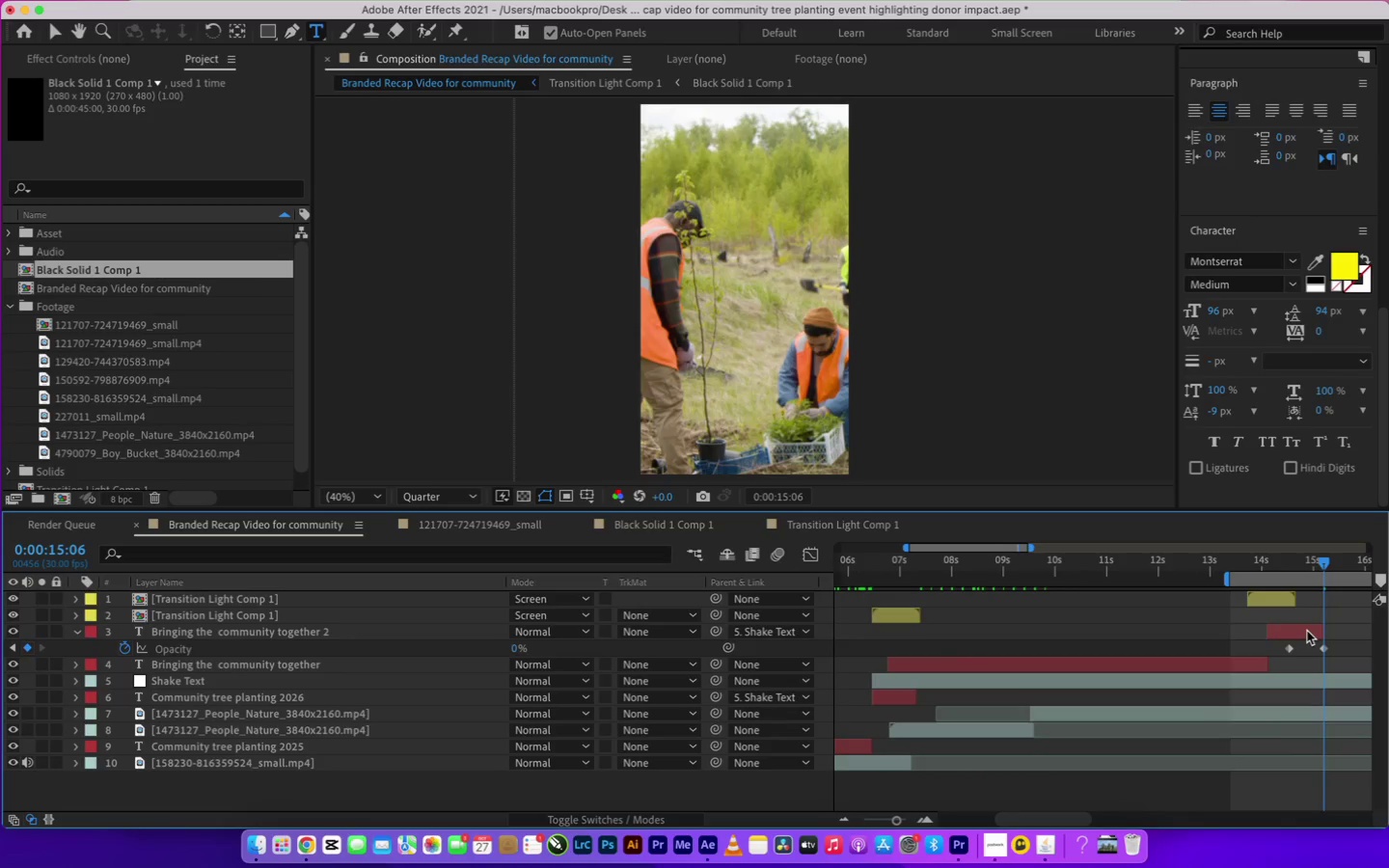 
key(Minus)
 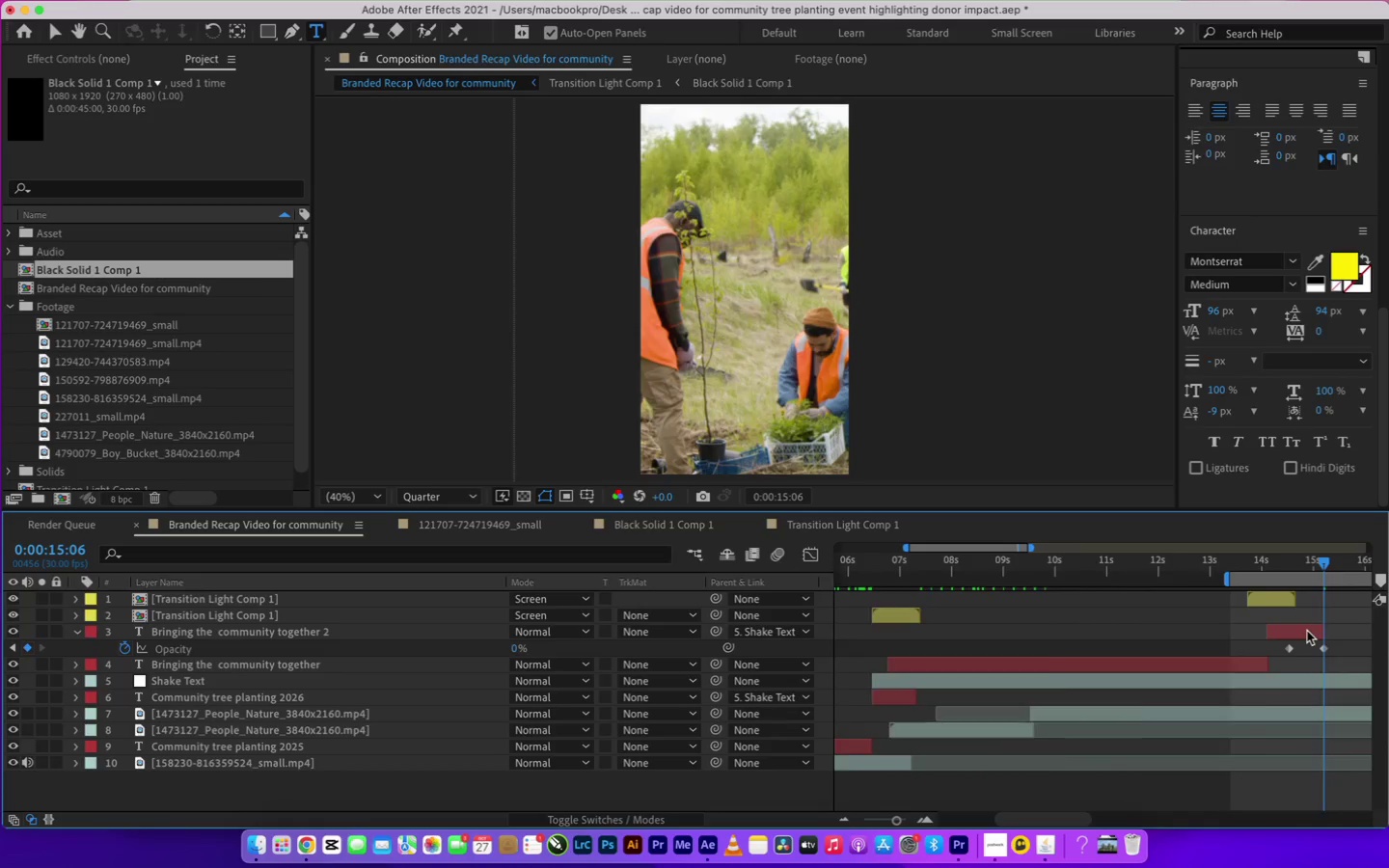 
key(Minus)
 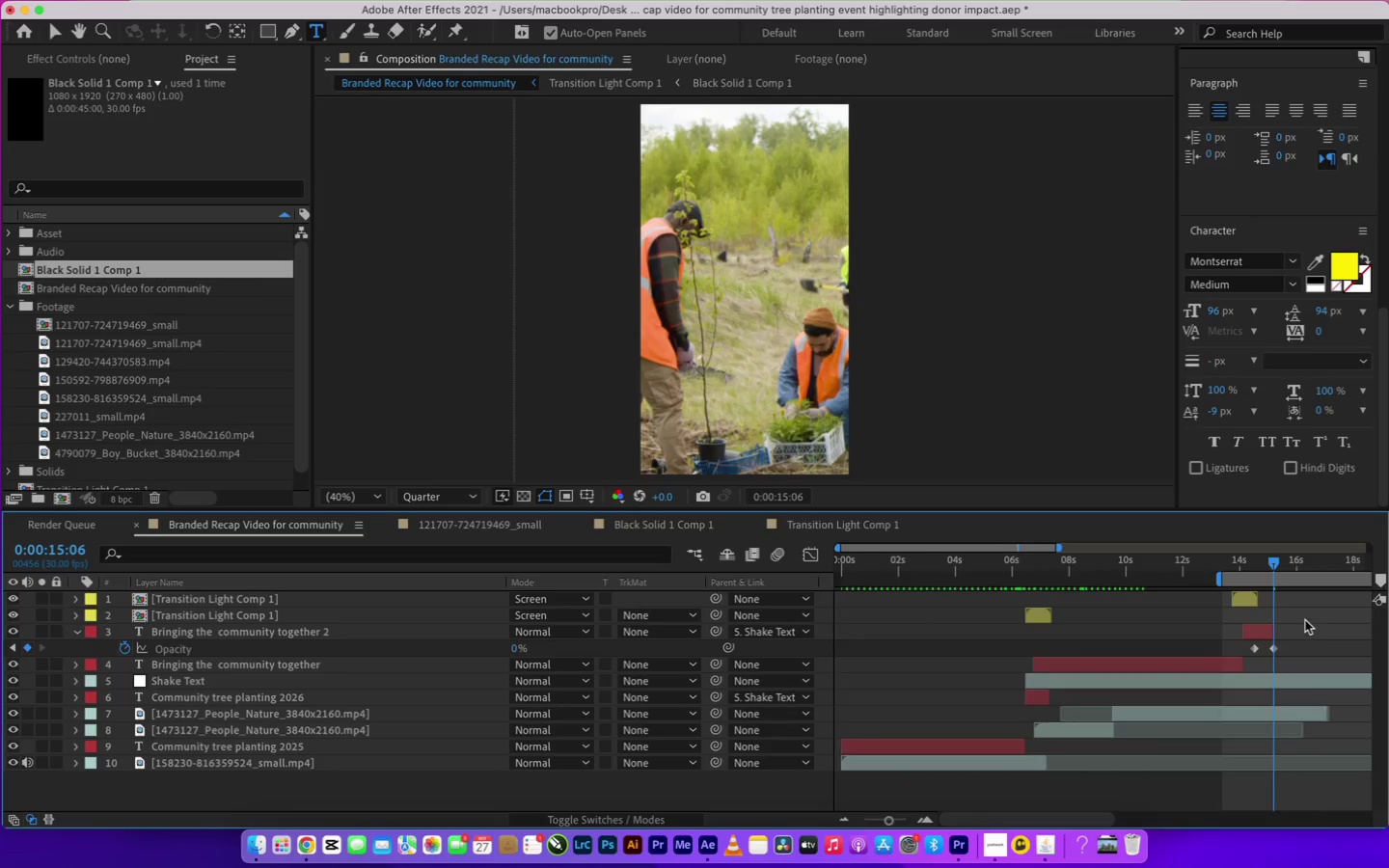 
key(Minus)
 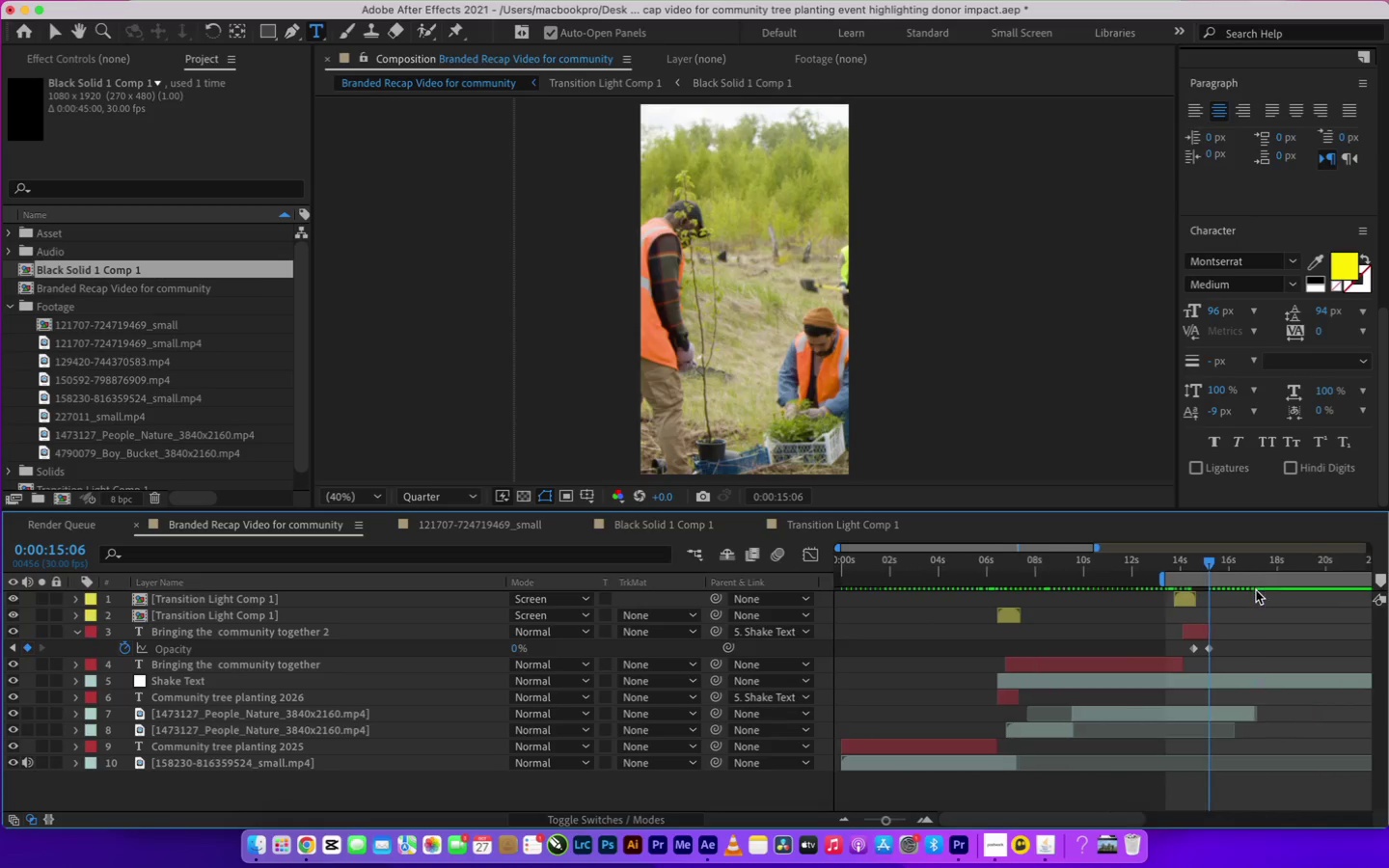 
key(Minus)
 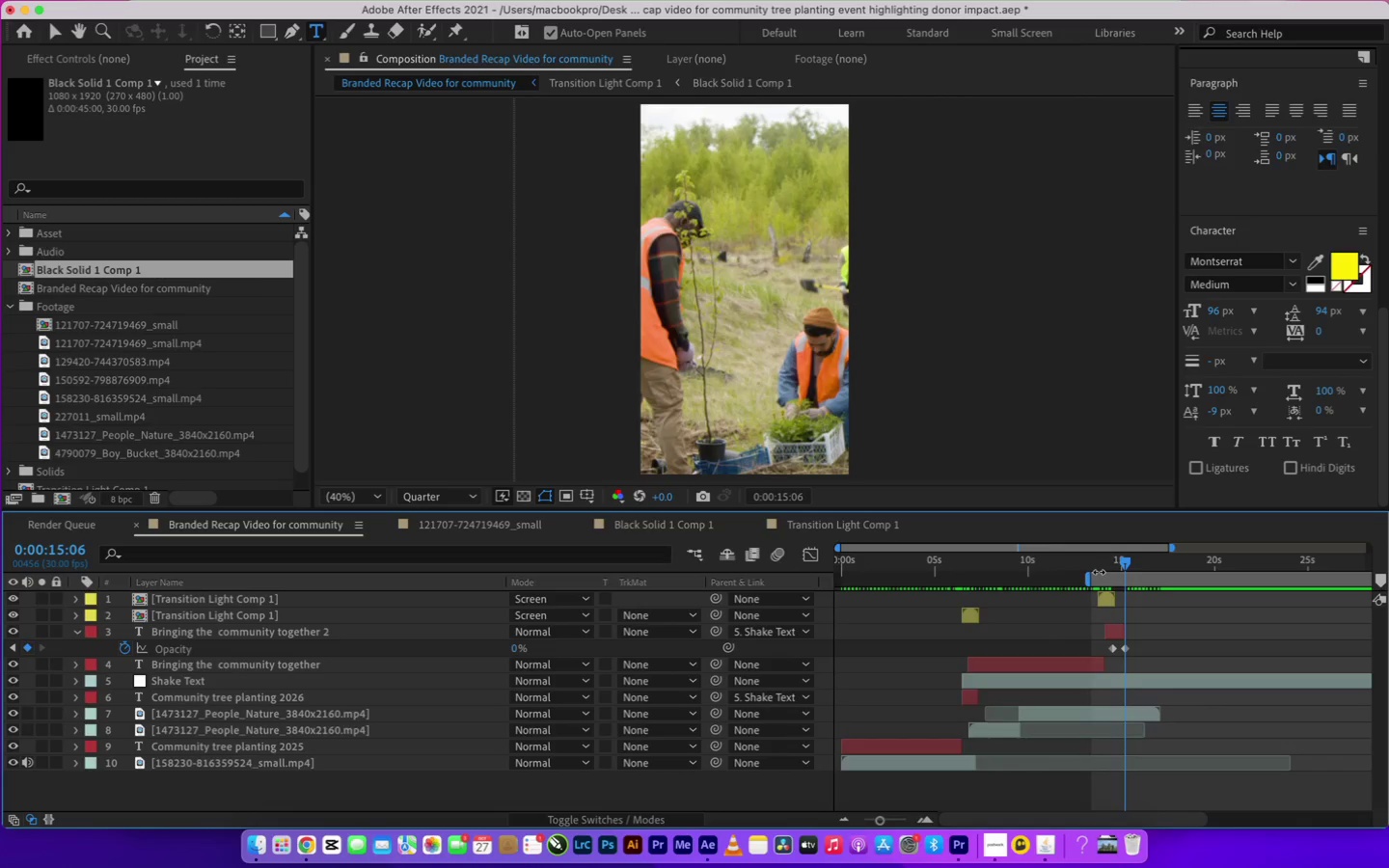 
left_click([1096, 571])
 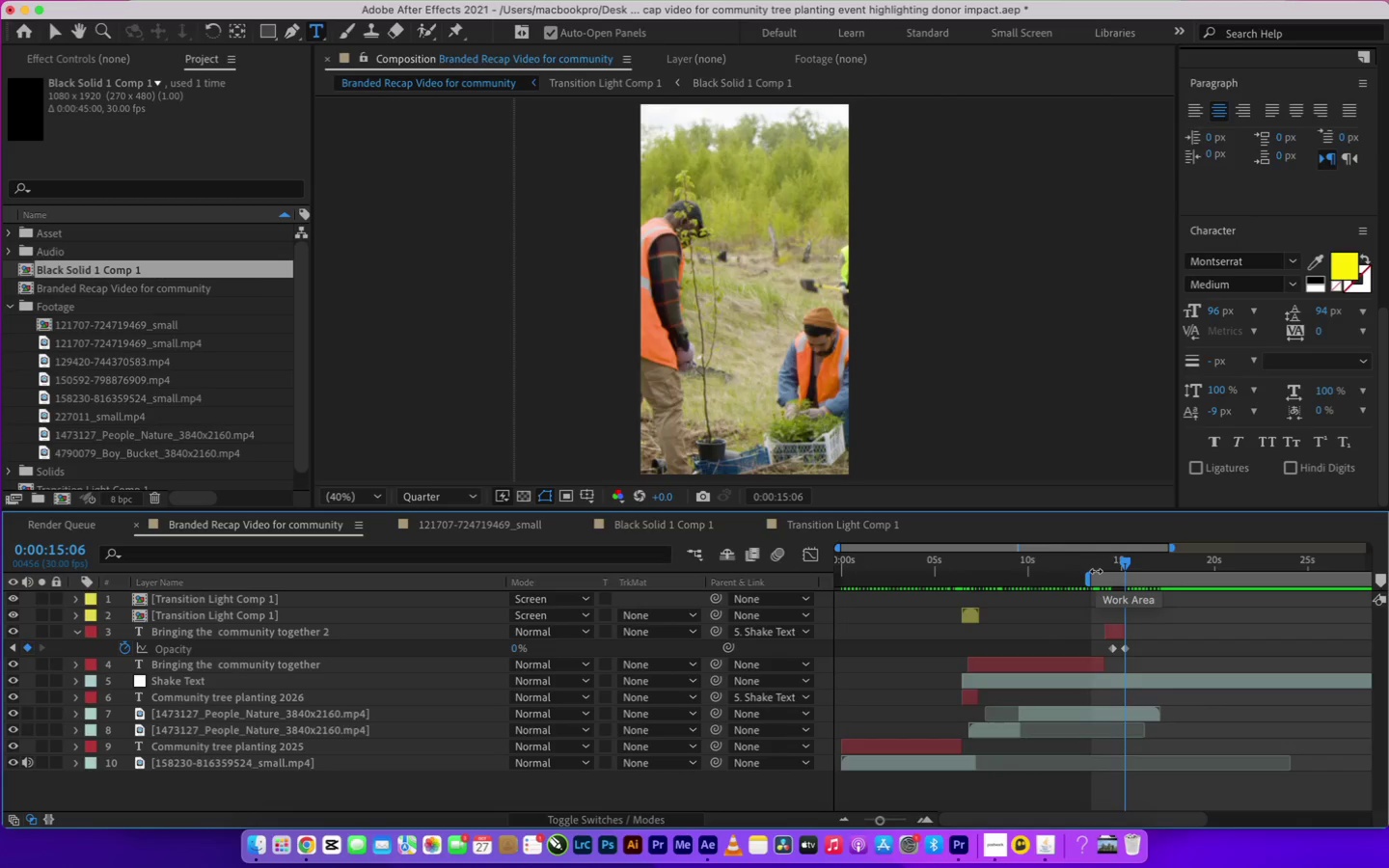 
key(B)
 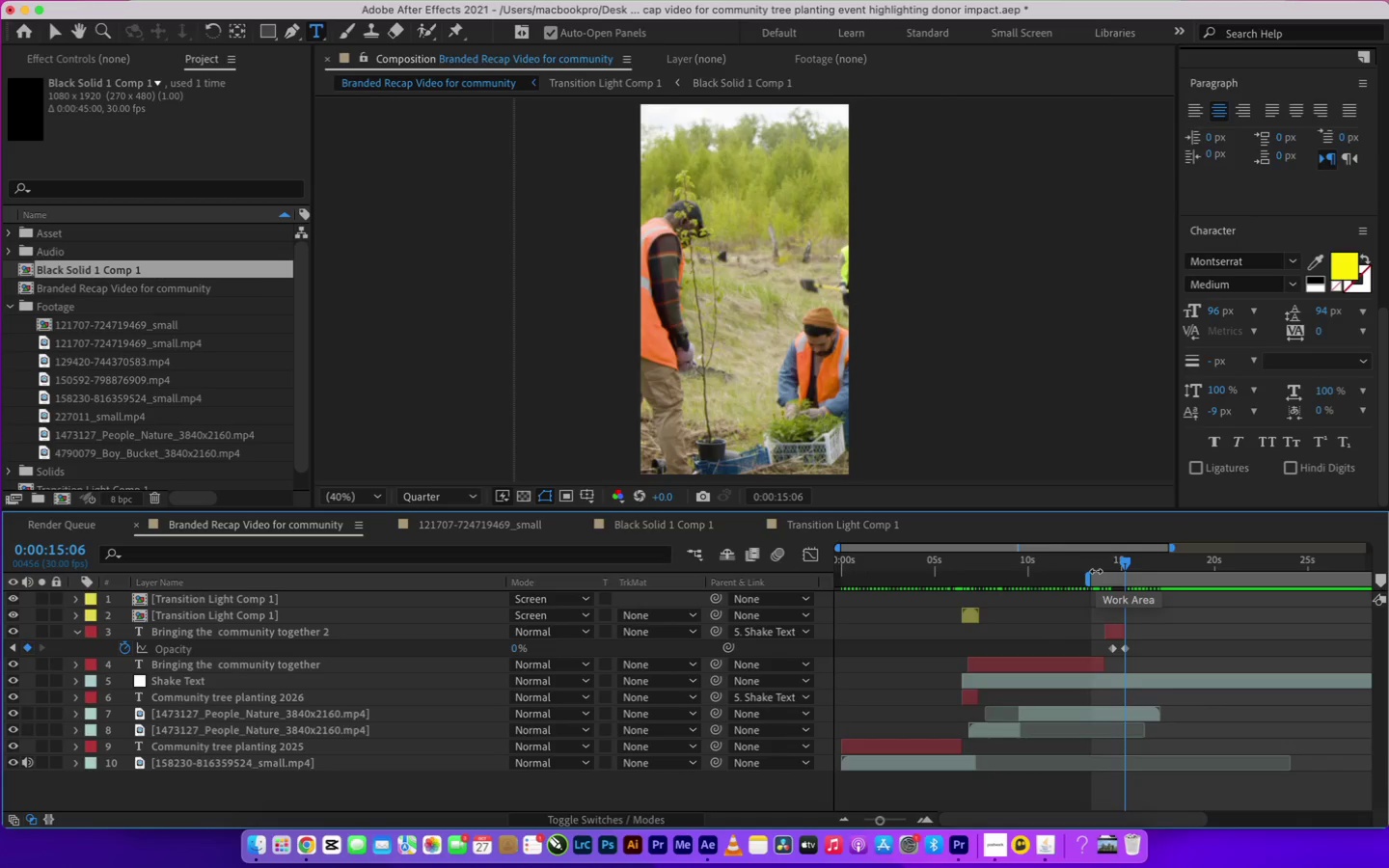 
key(Space)
 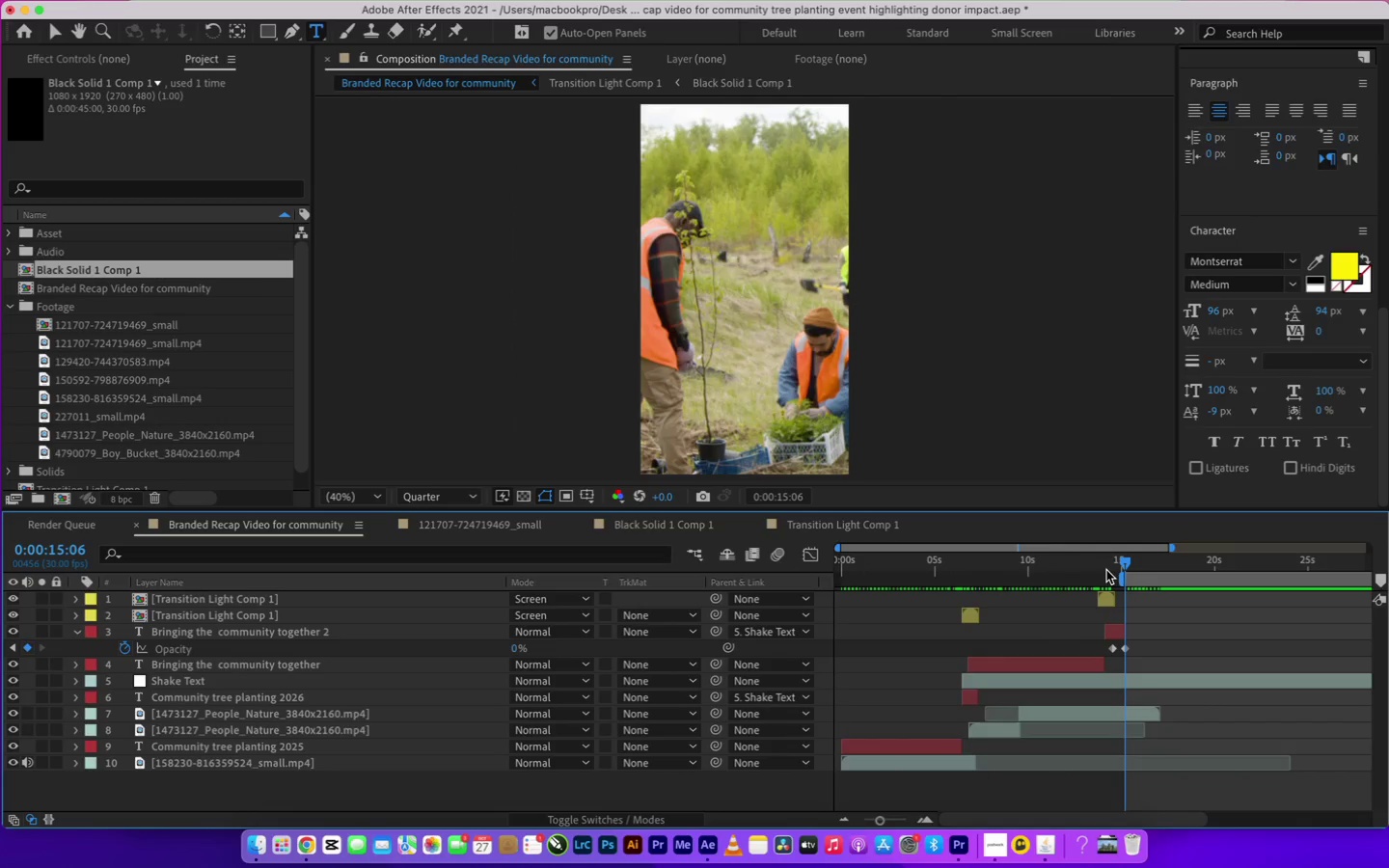 
left_click_drag(start_coordinate=[1105, 569], to_coordinate=[1094, 571])
 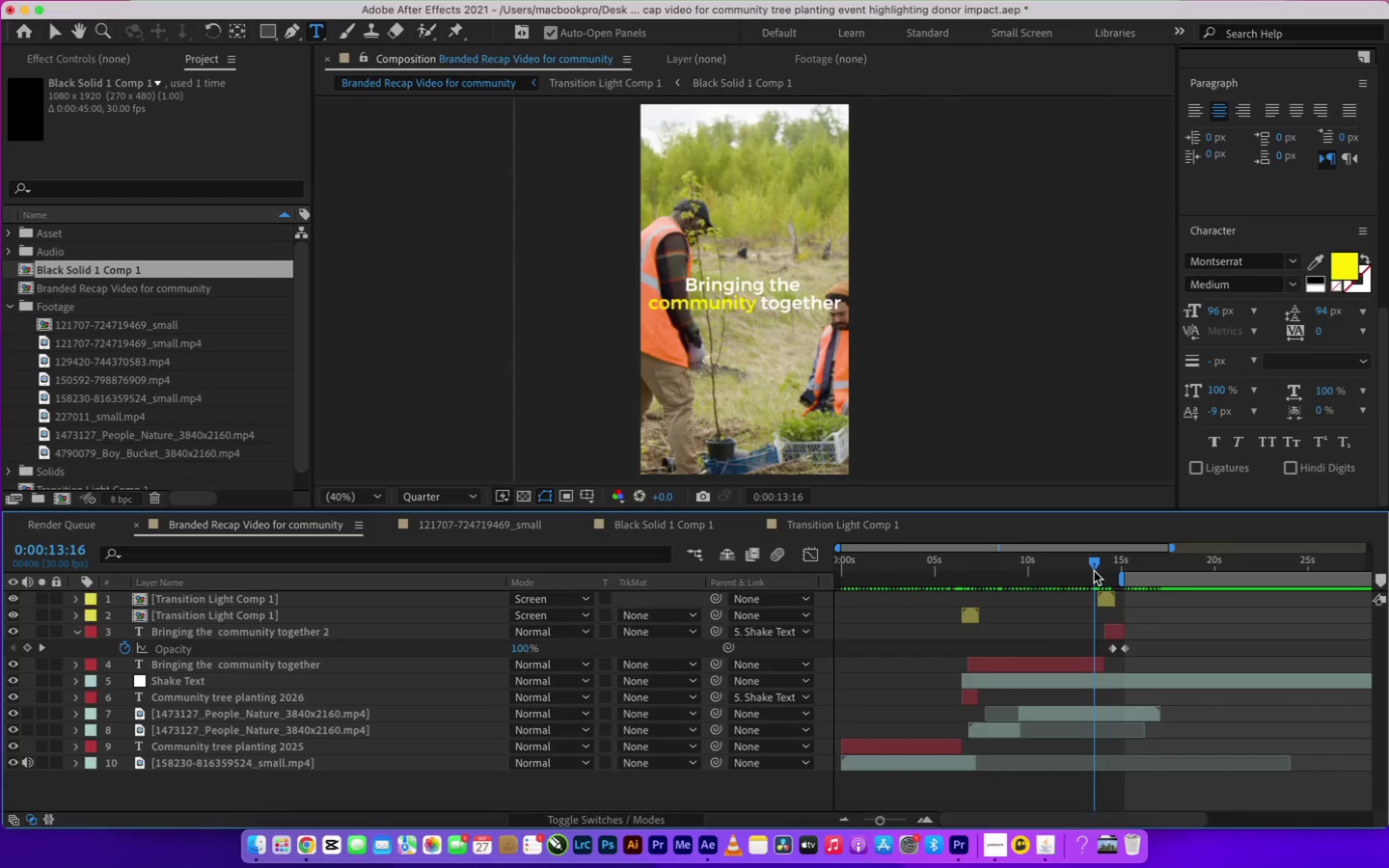 
key(B)
 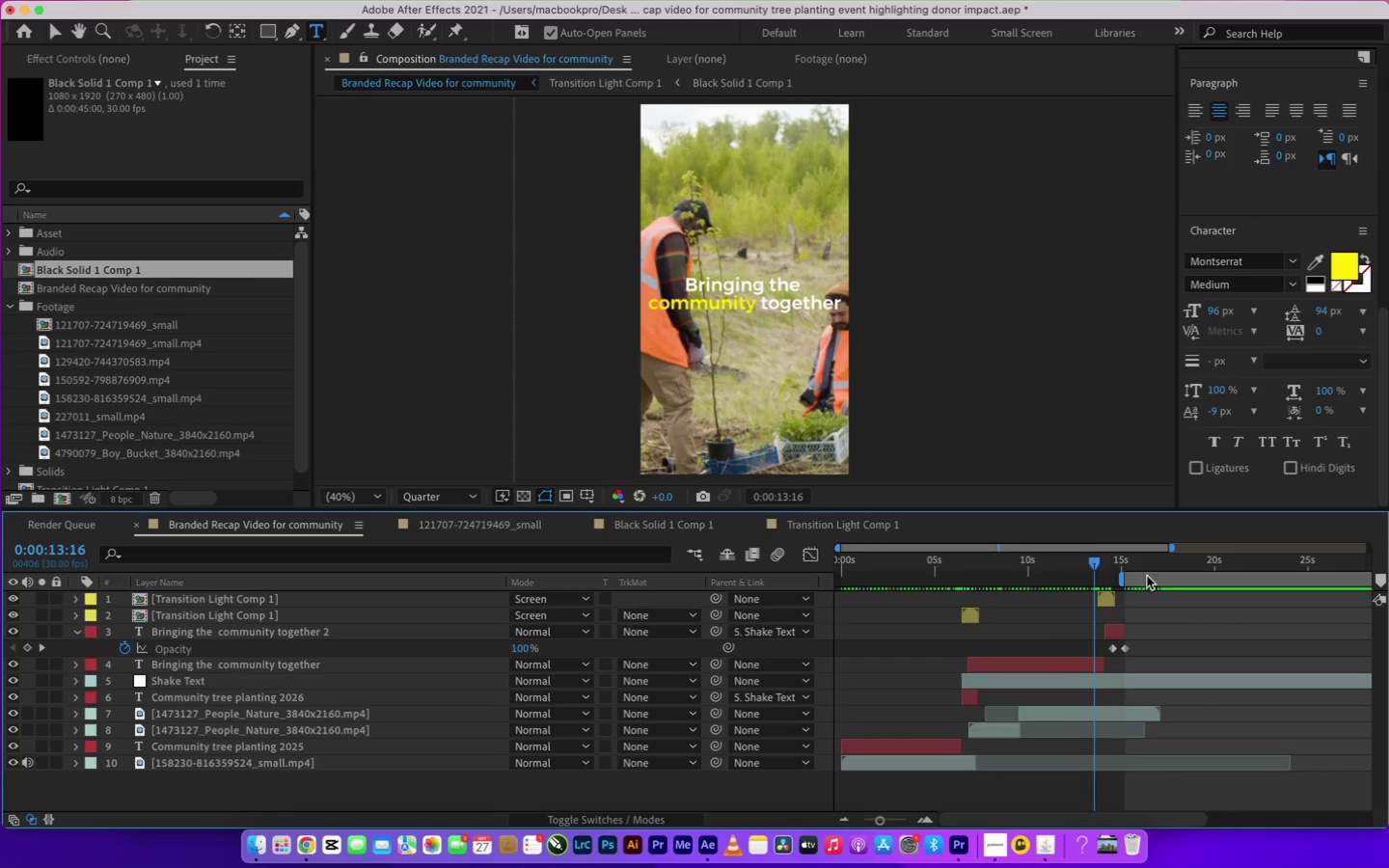 
key(Space)
 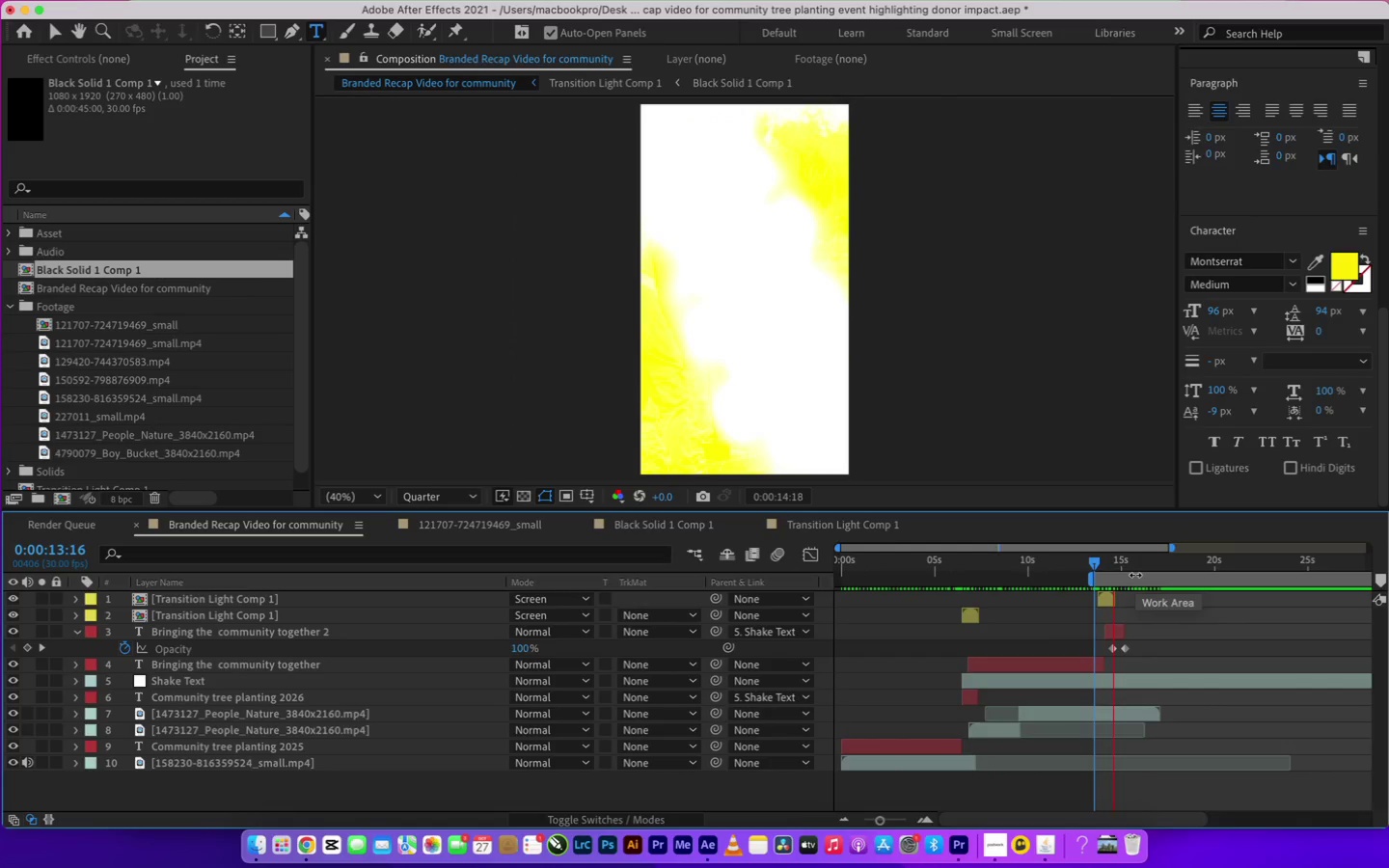 
key(Space)
 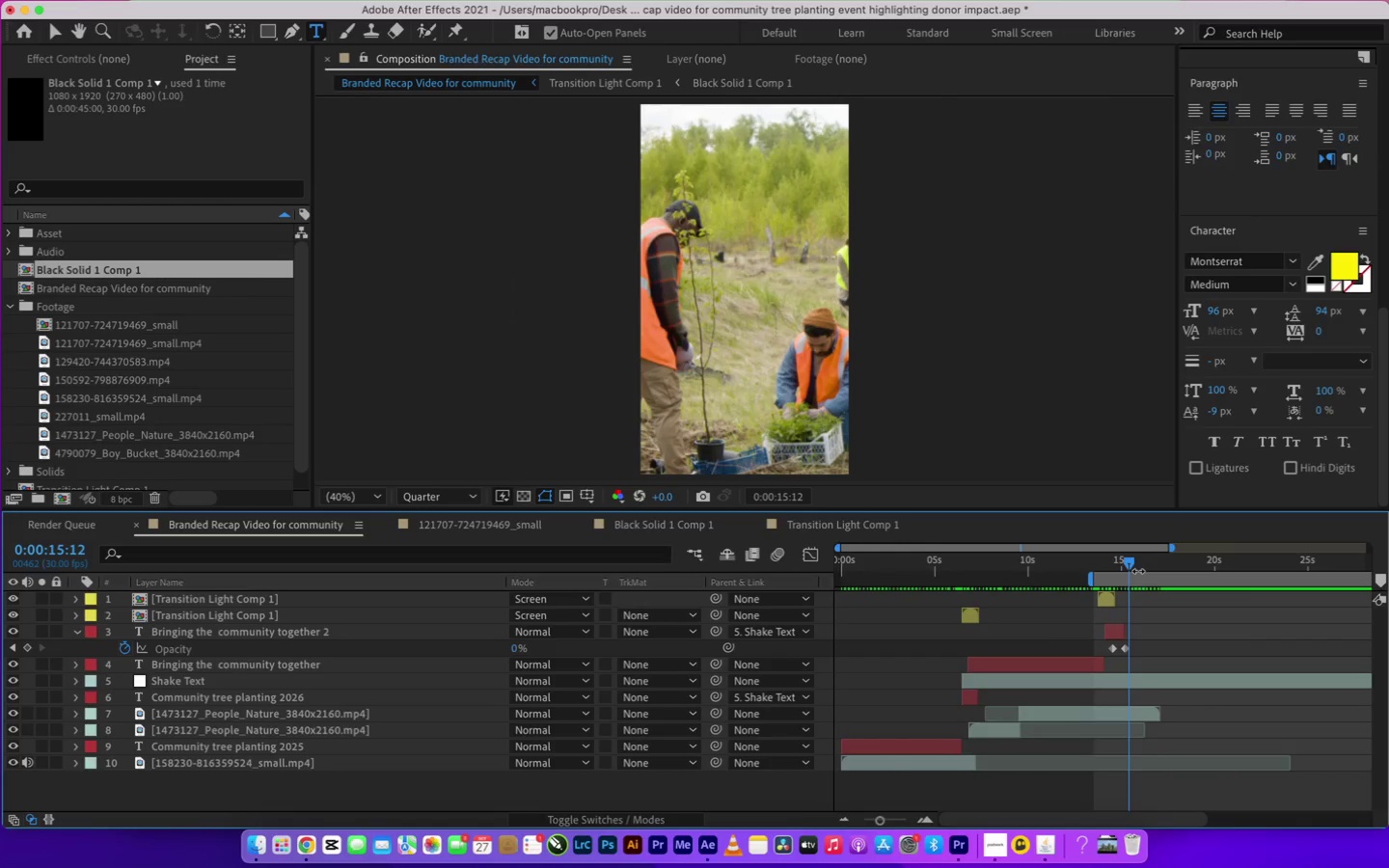 
key(Equal)
 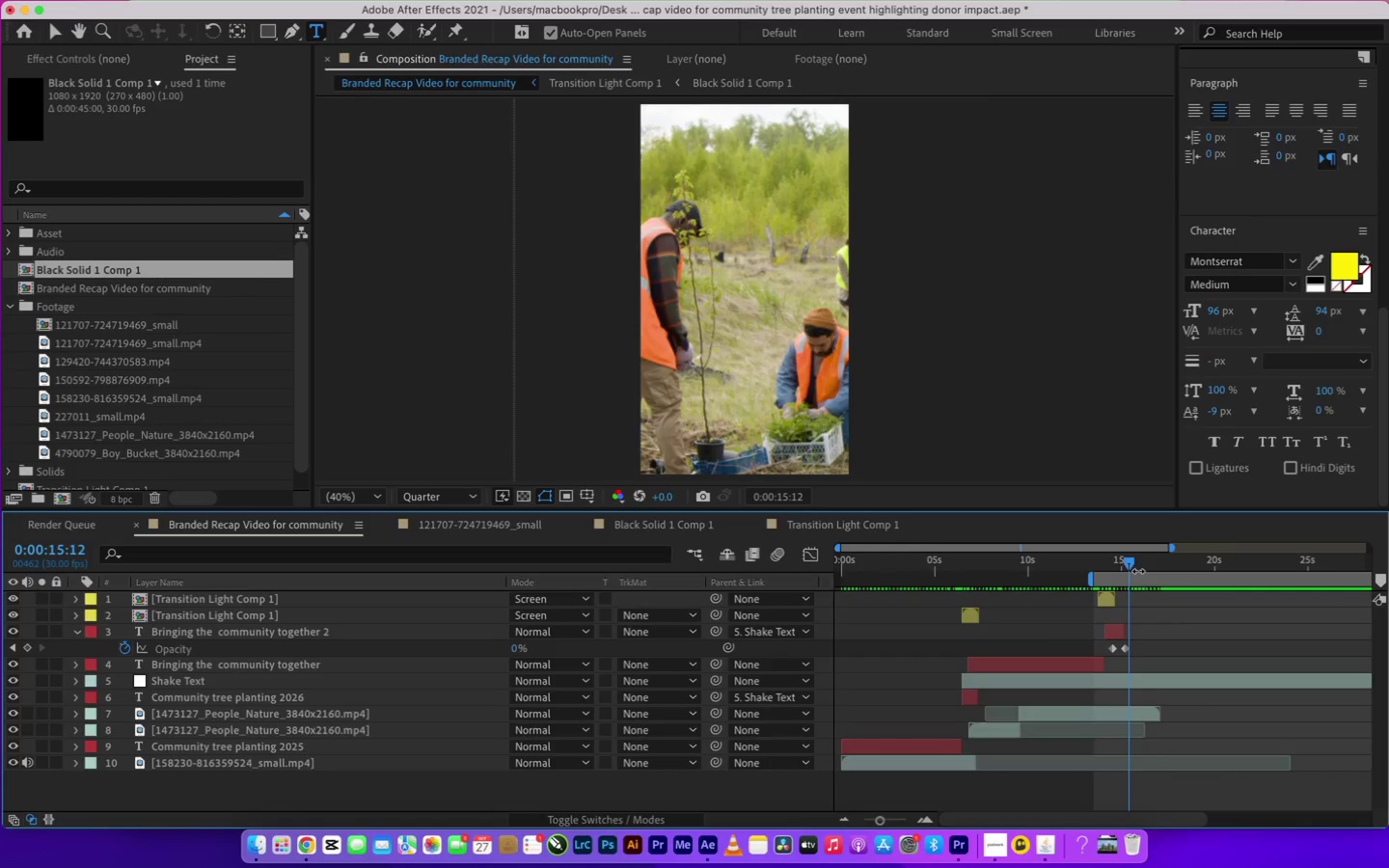 
key(Equal)
 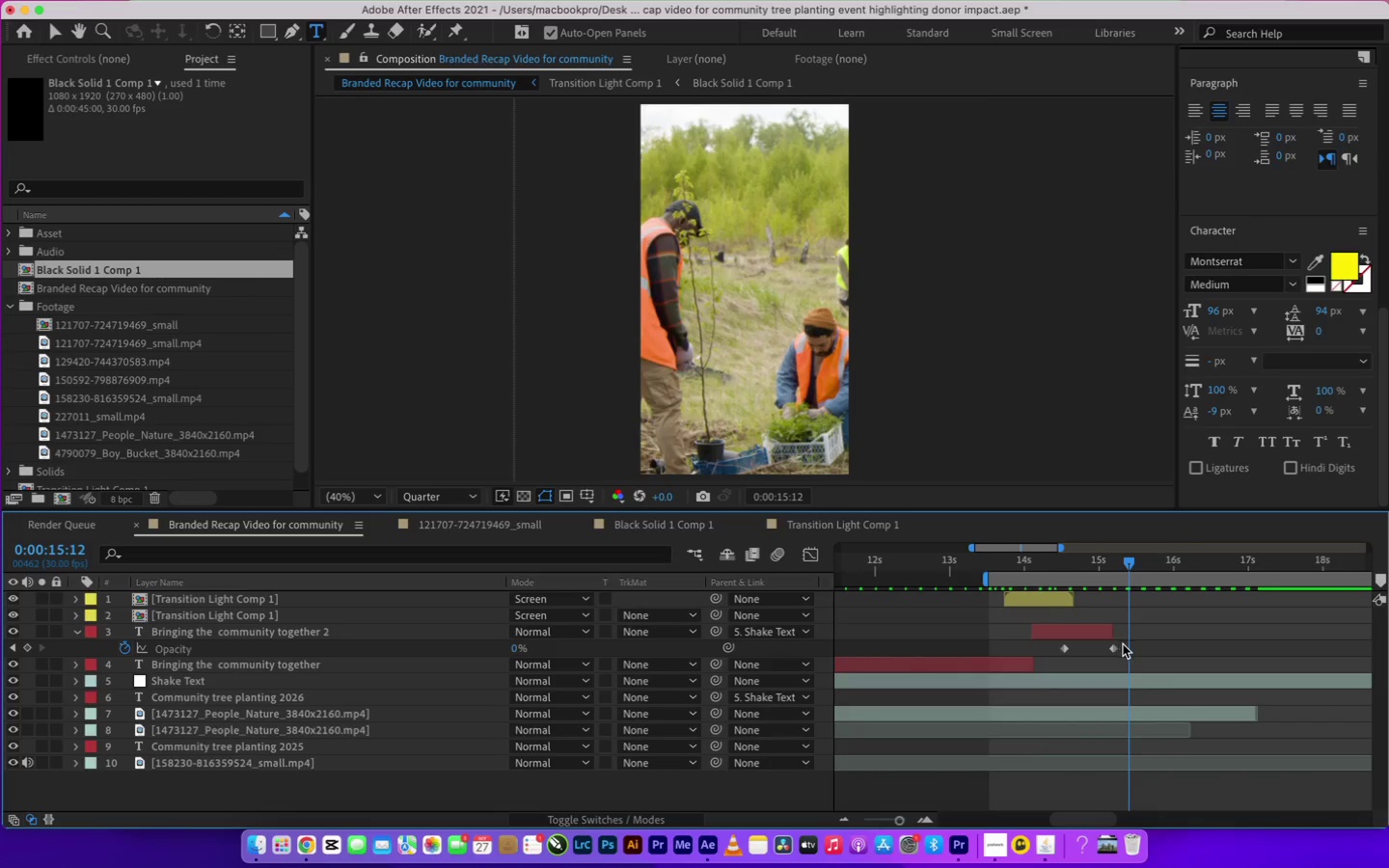 
left_click_drag(start_coordinate=[1115, 650], to_coordinate=[1096, 655])
 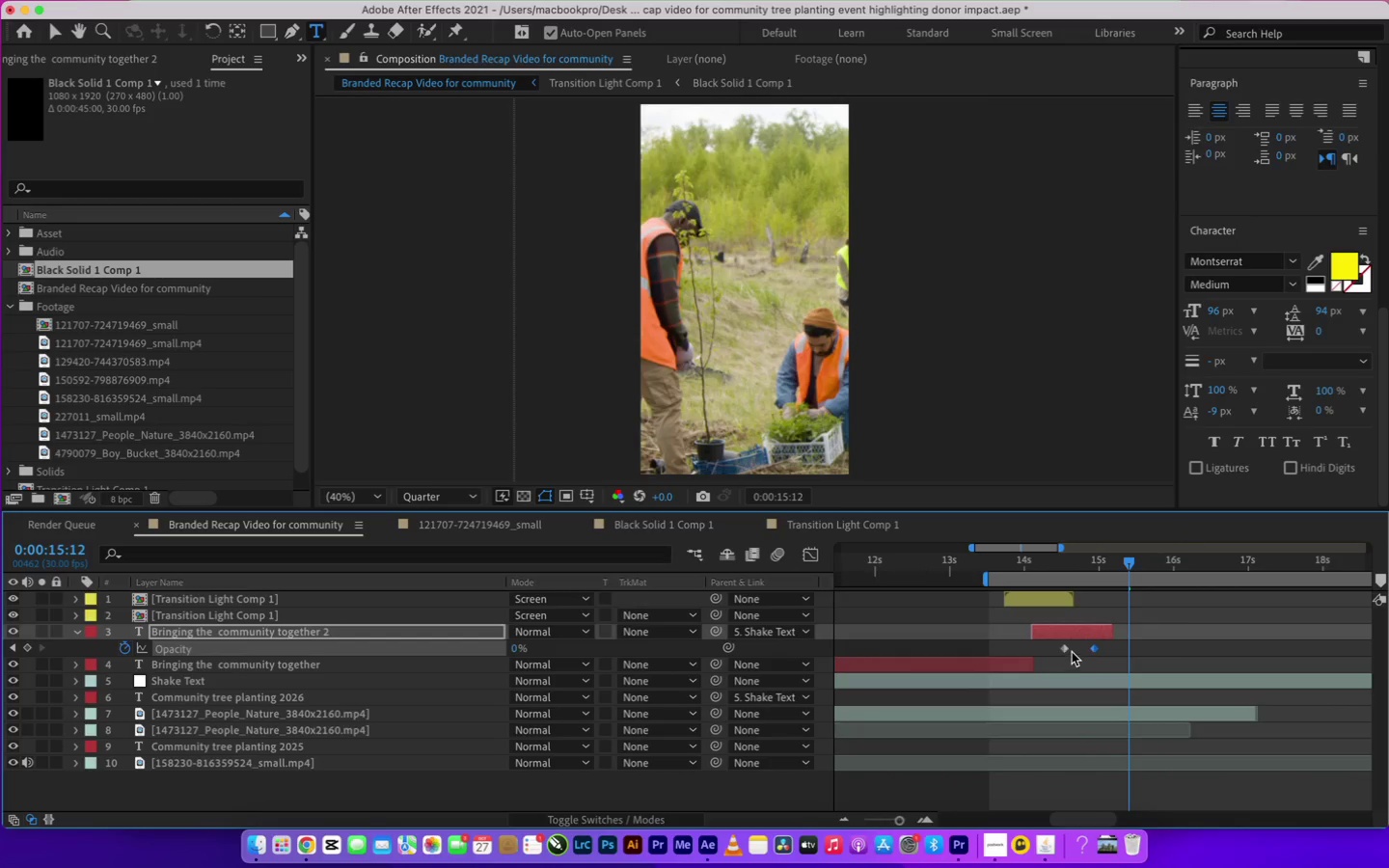 
left_click_drag(start_coordinate=[1067, 650], to_coordinate=[1050, 653])
 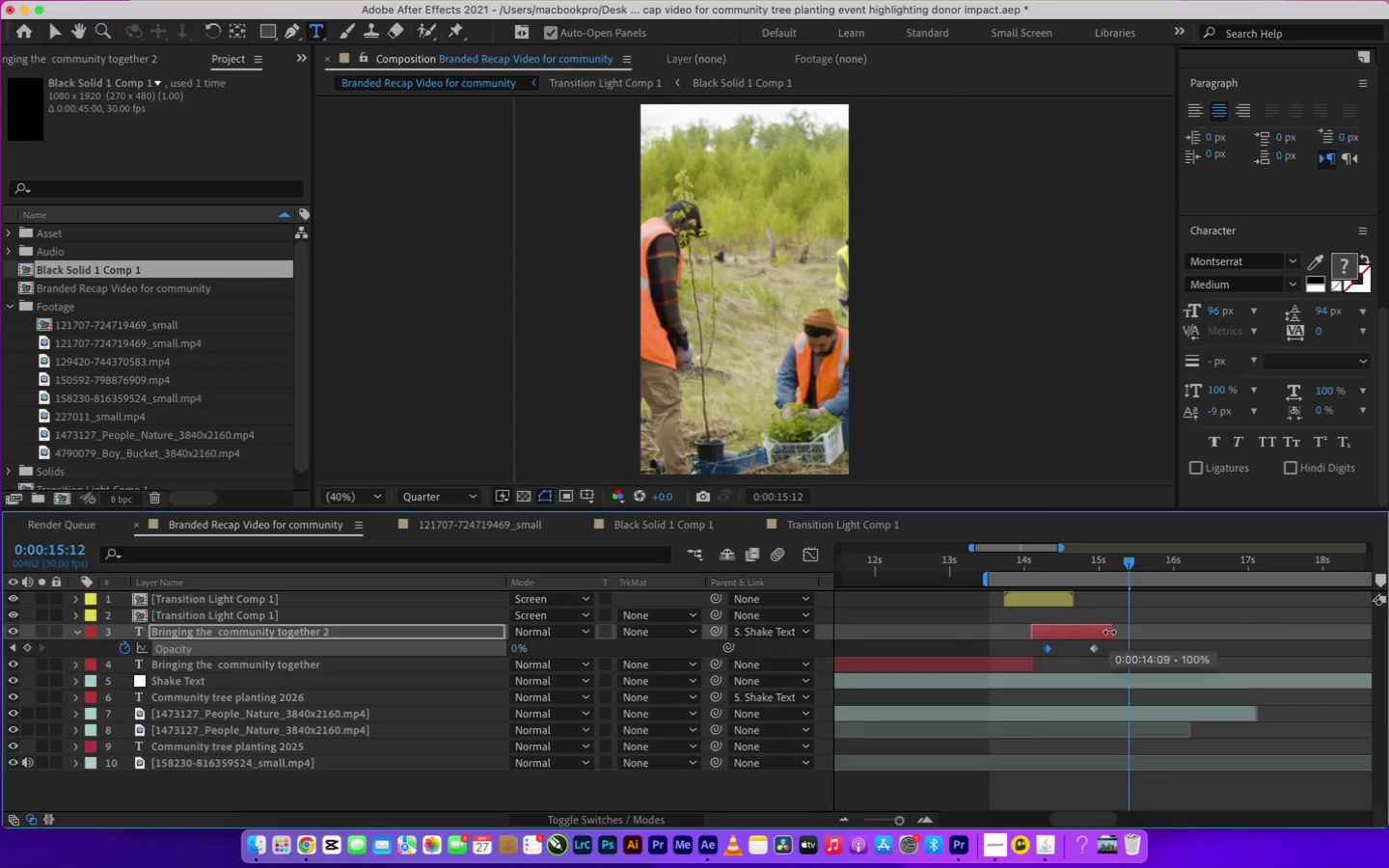 
left_click_drag(start_coordinate=[1113, 632], to_coordinate=[1098, 633])
 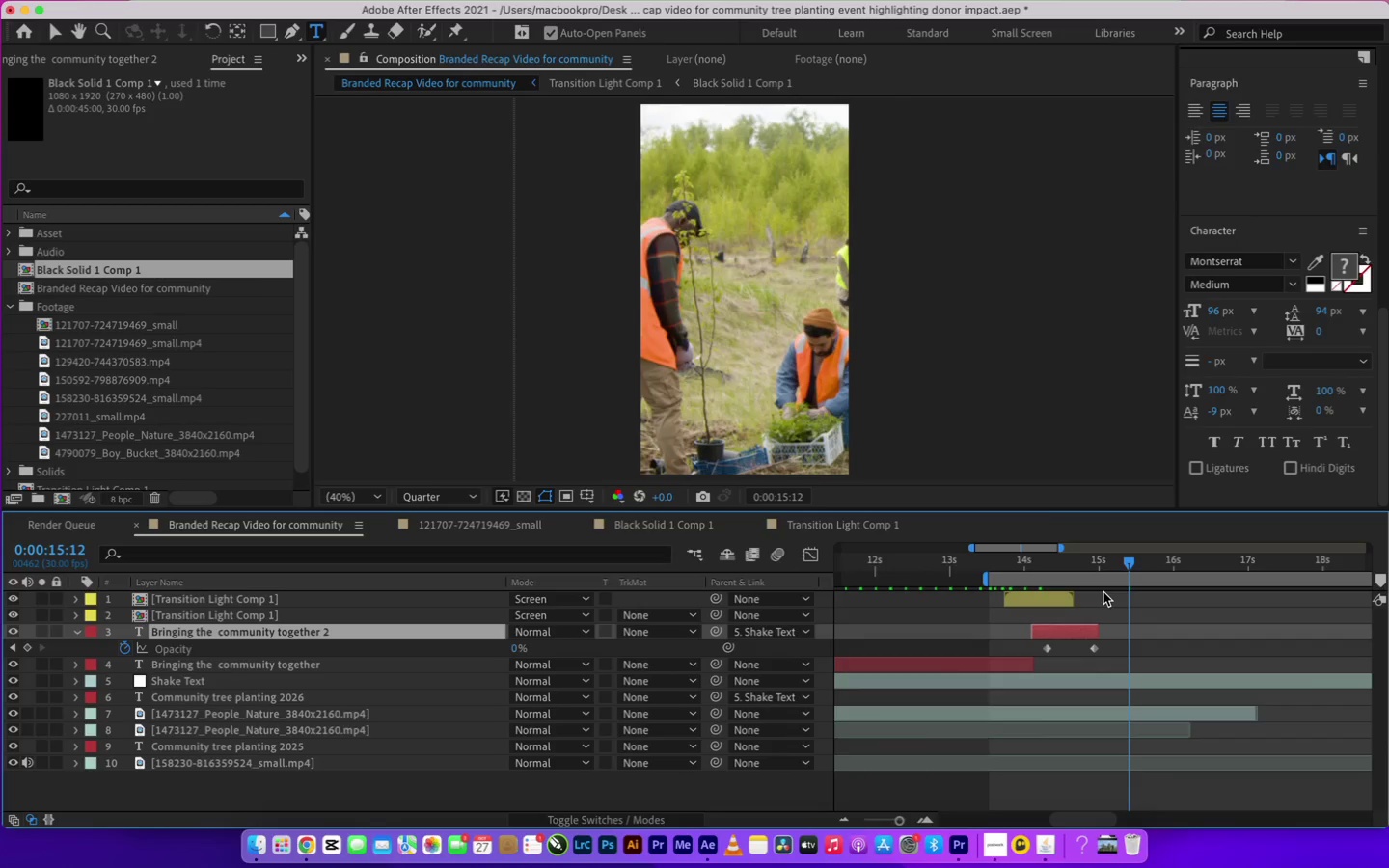 
key(Minus)
 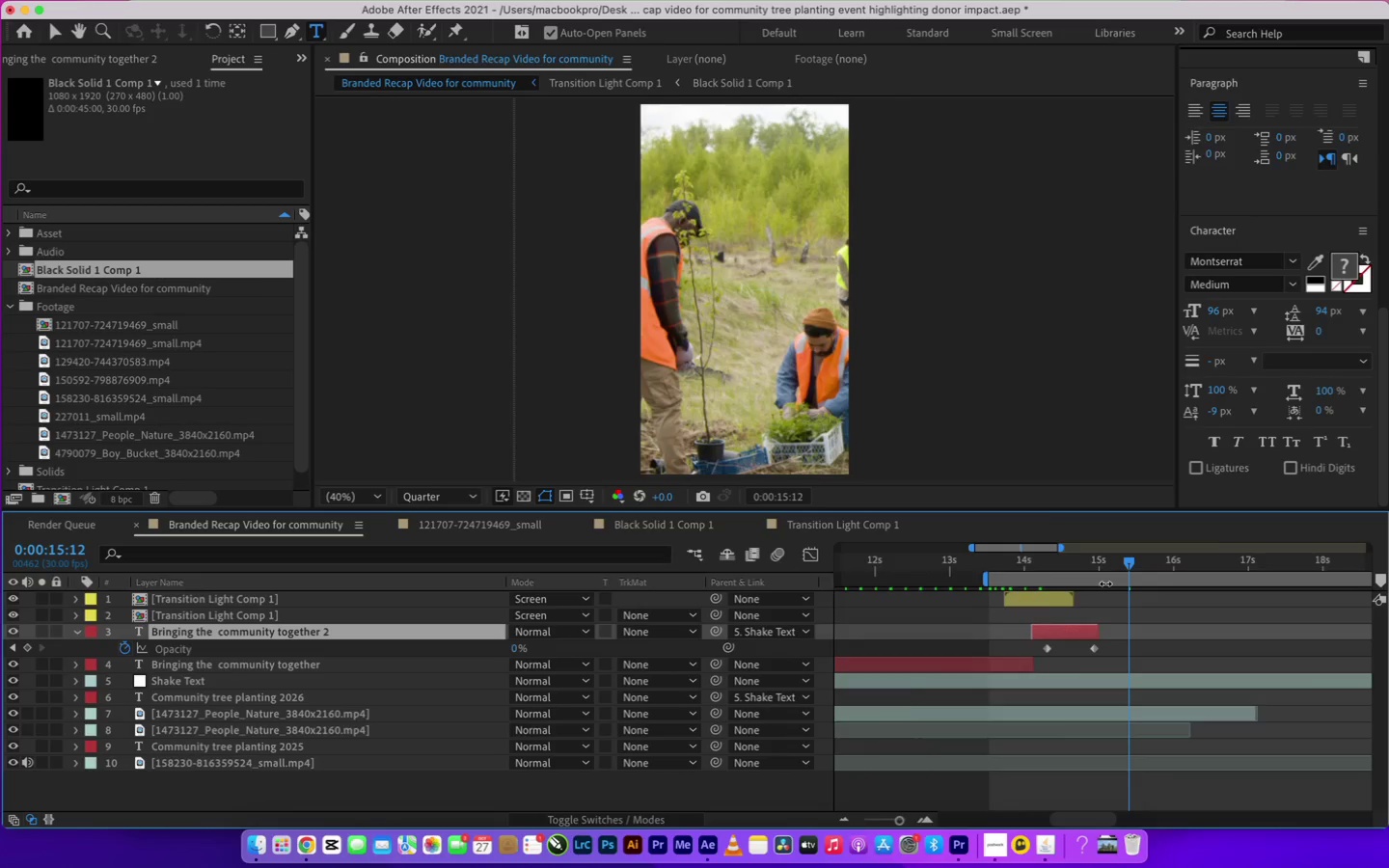 
key(Minus)
 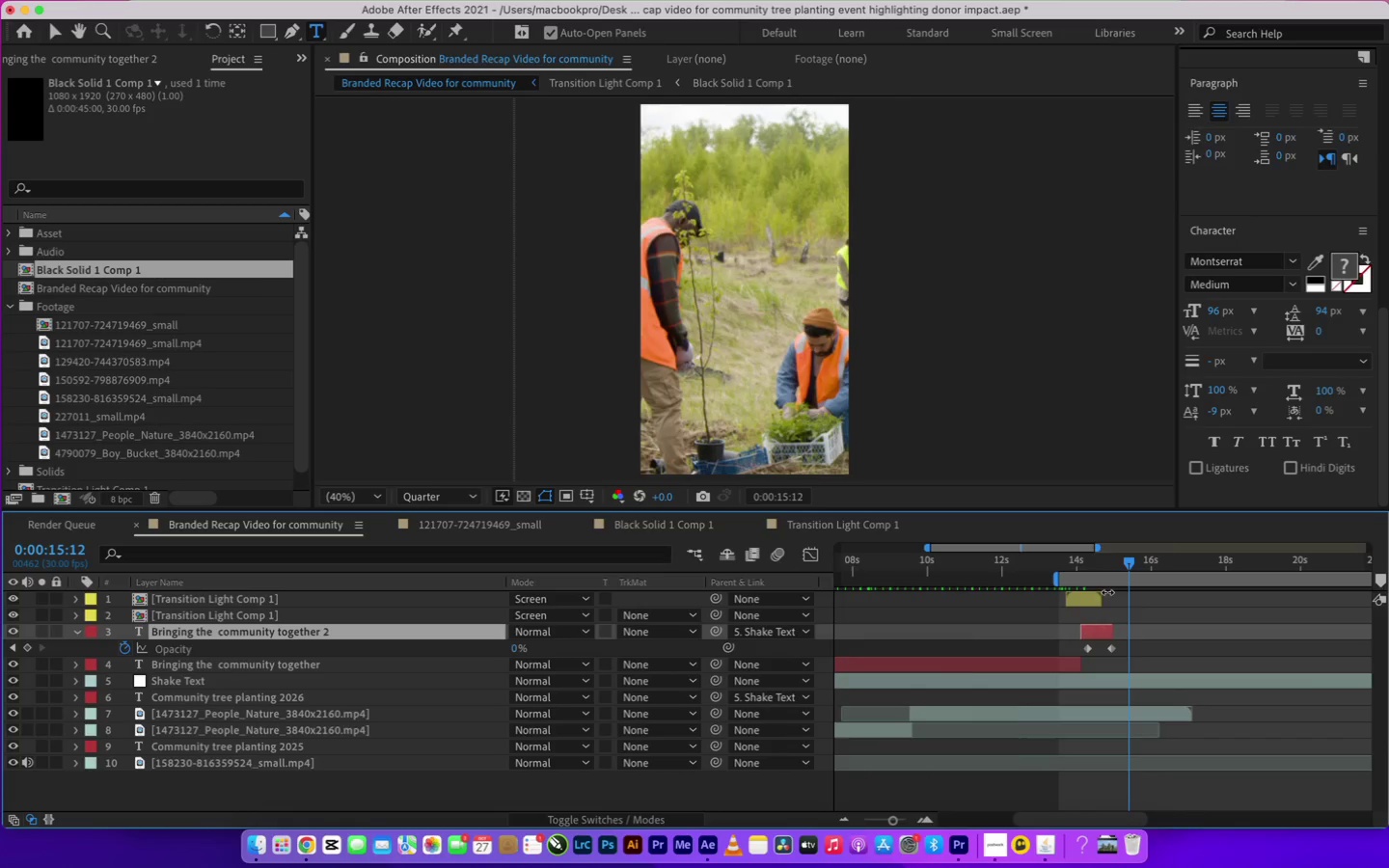 
key(Minus)
 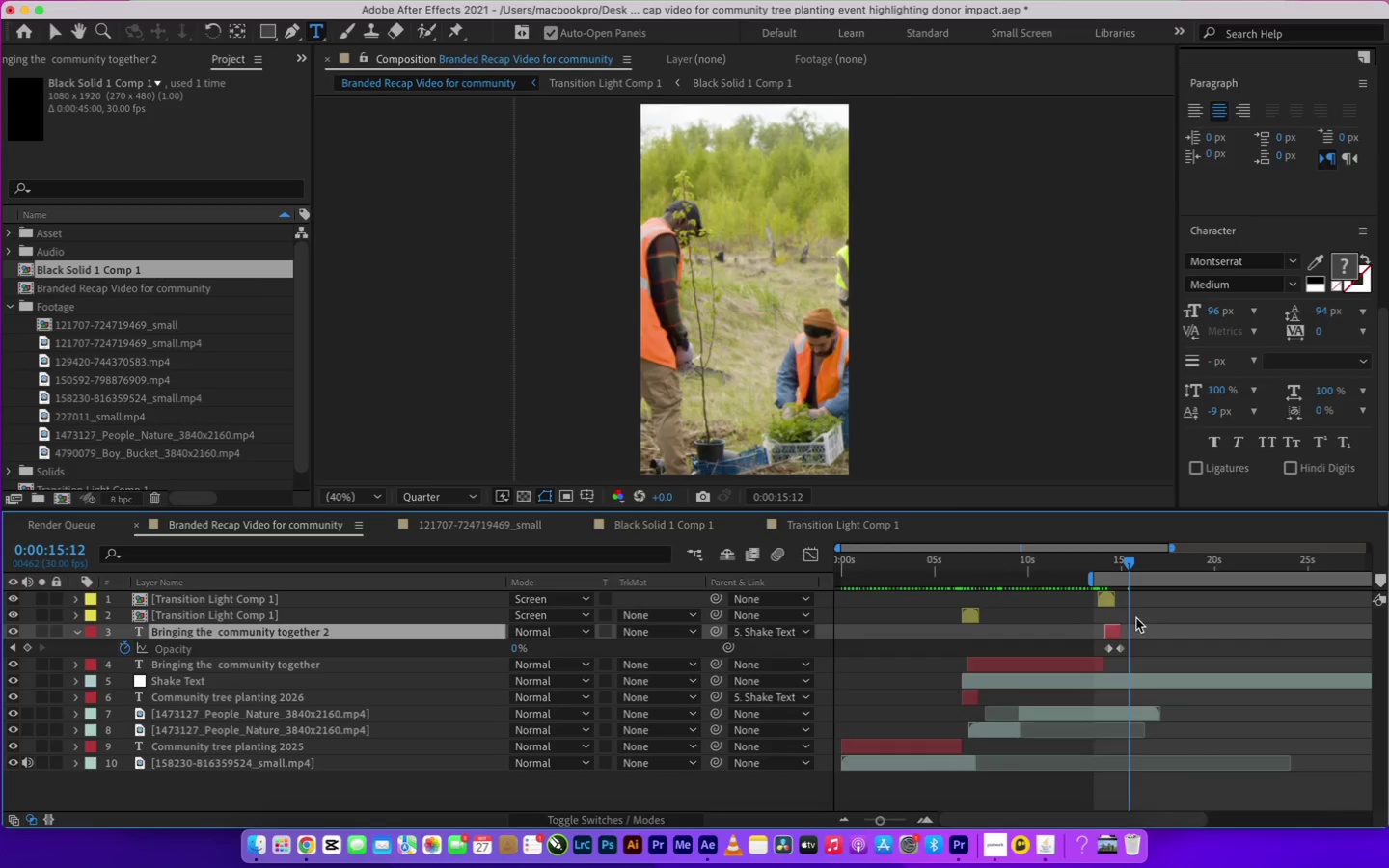 
key(Minus)
 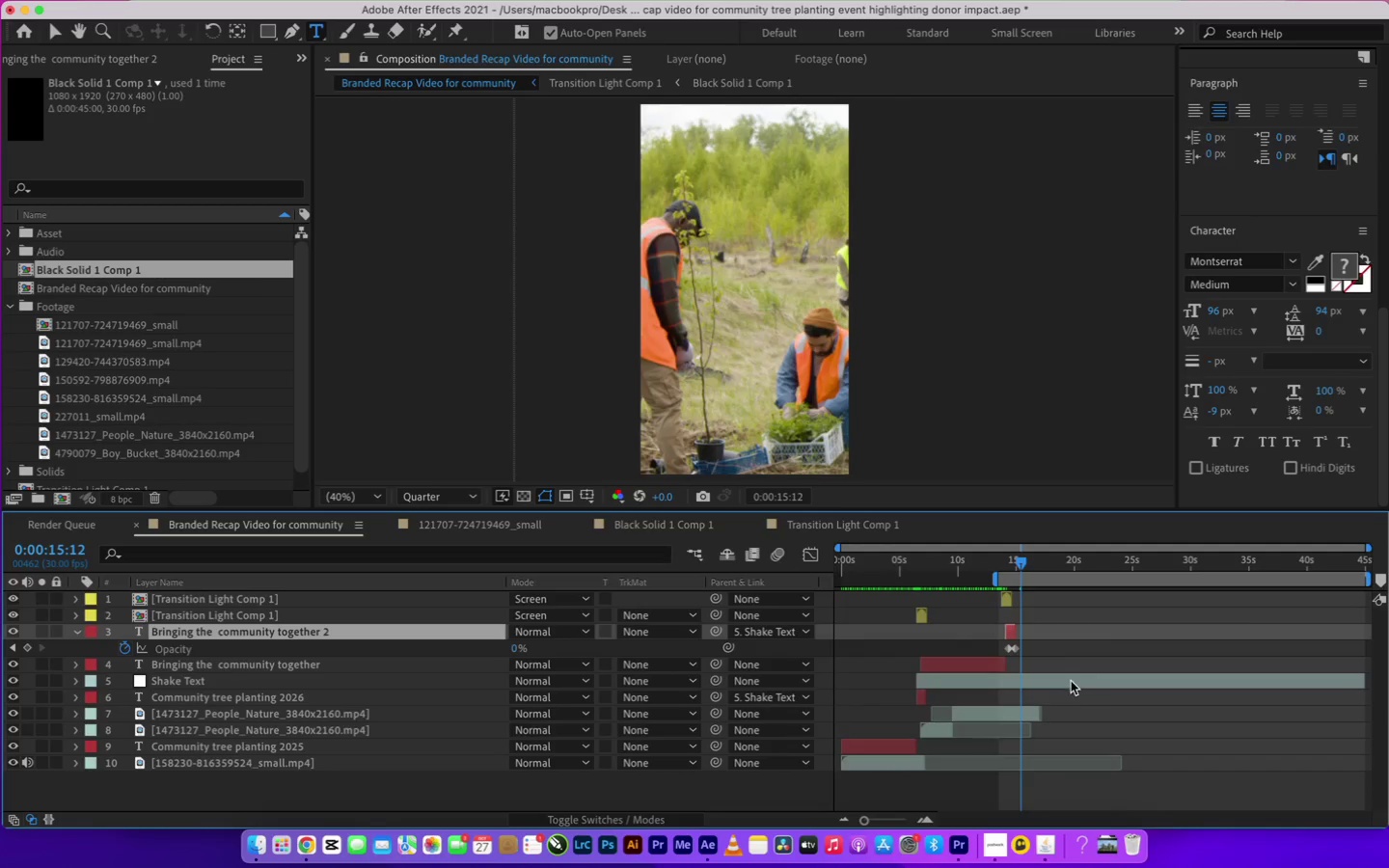 
key(Minus)
 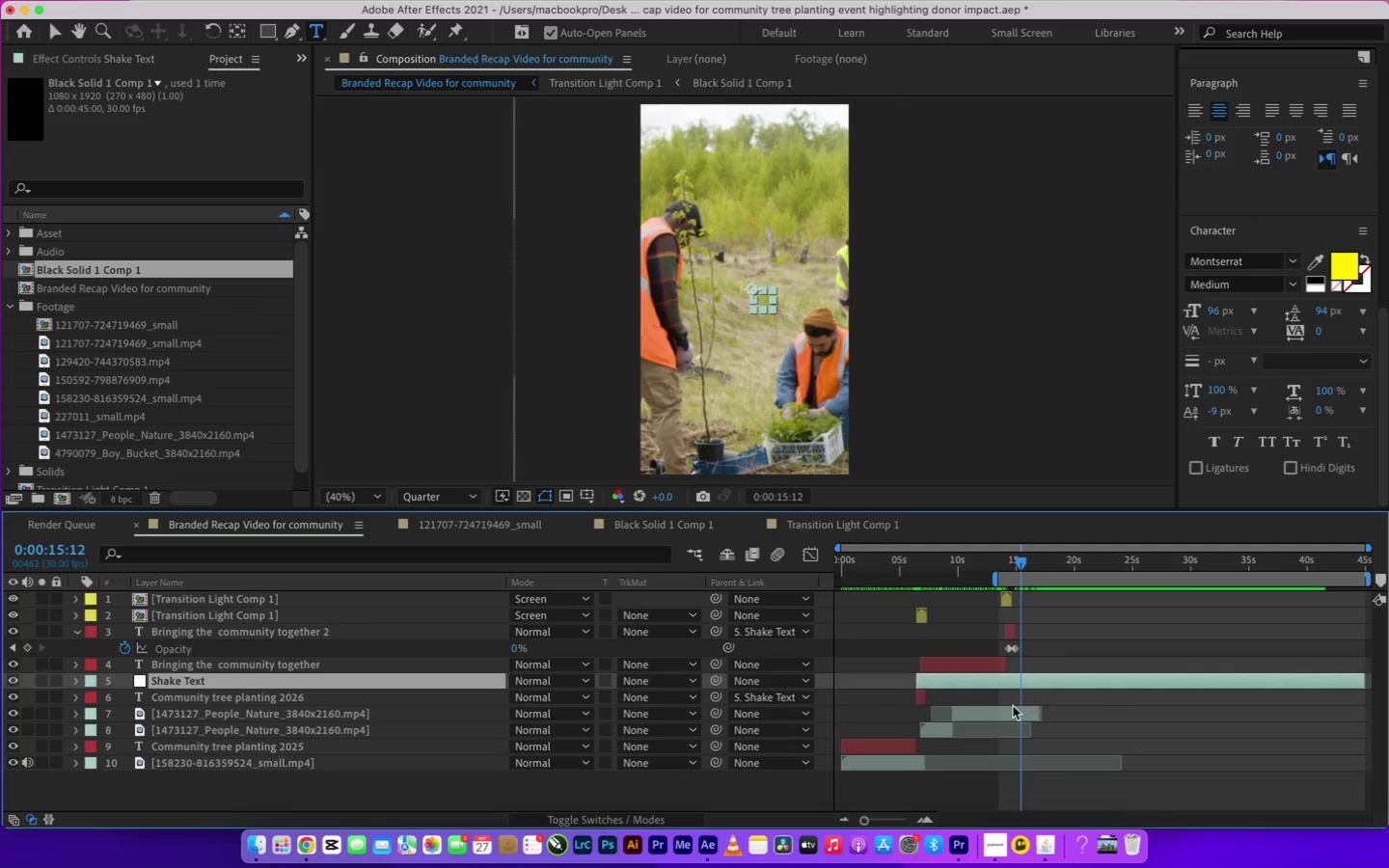 
left_click([1010, 712])
 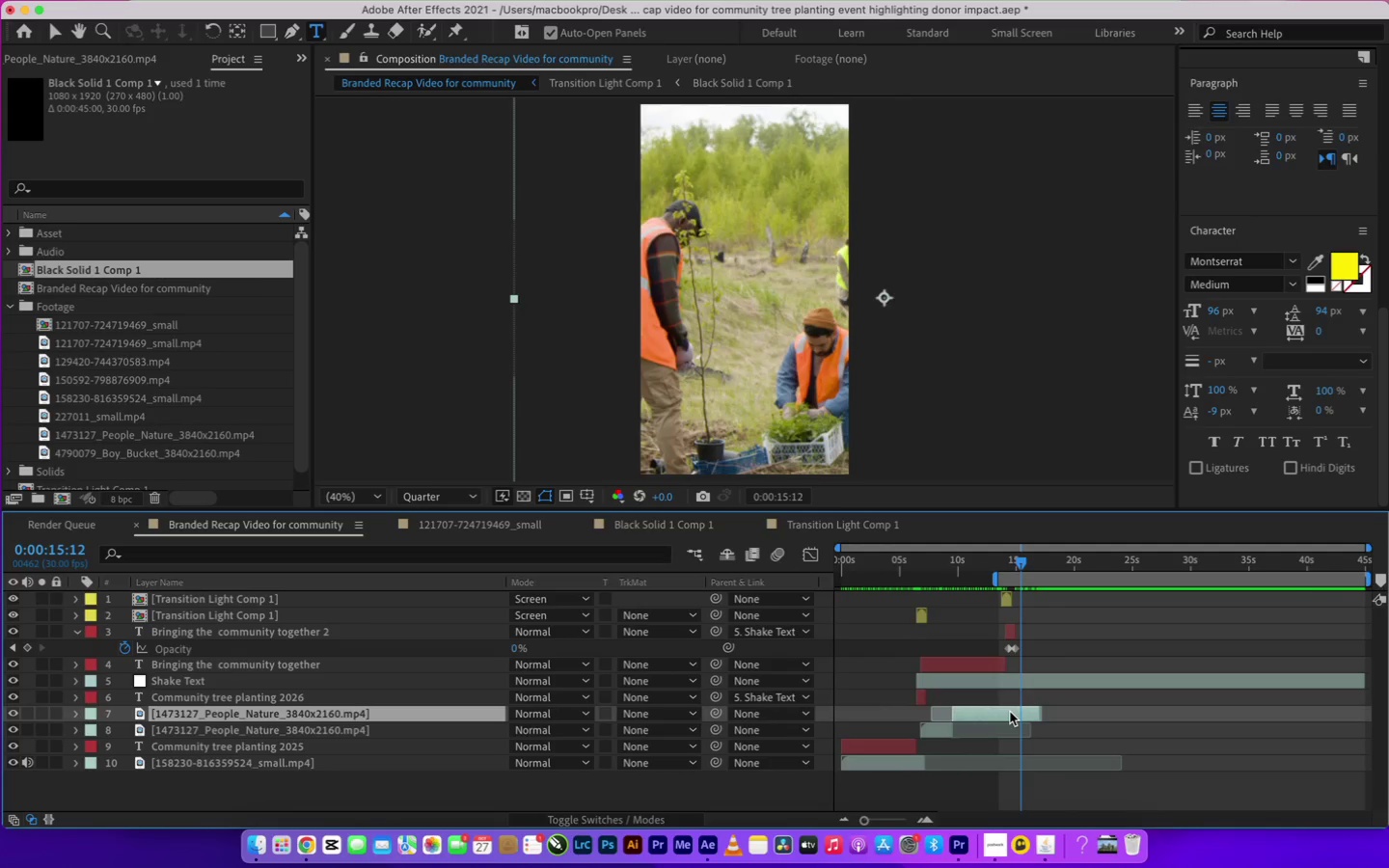 
key(Meta+Shift+D)
 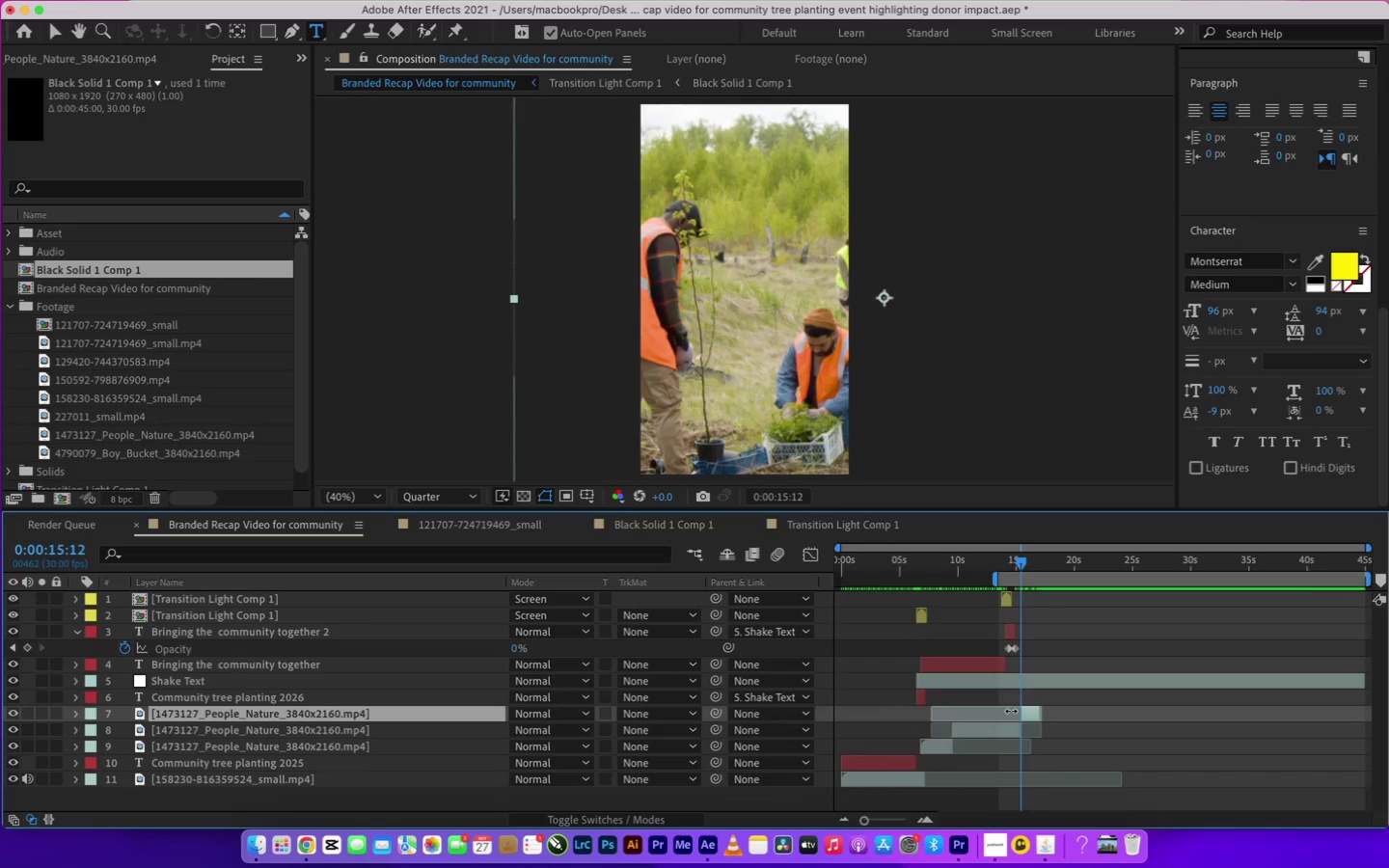 
key(Backspace)
 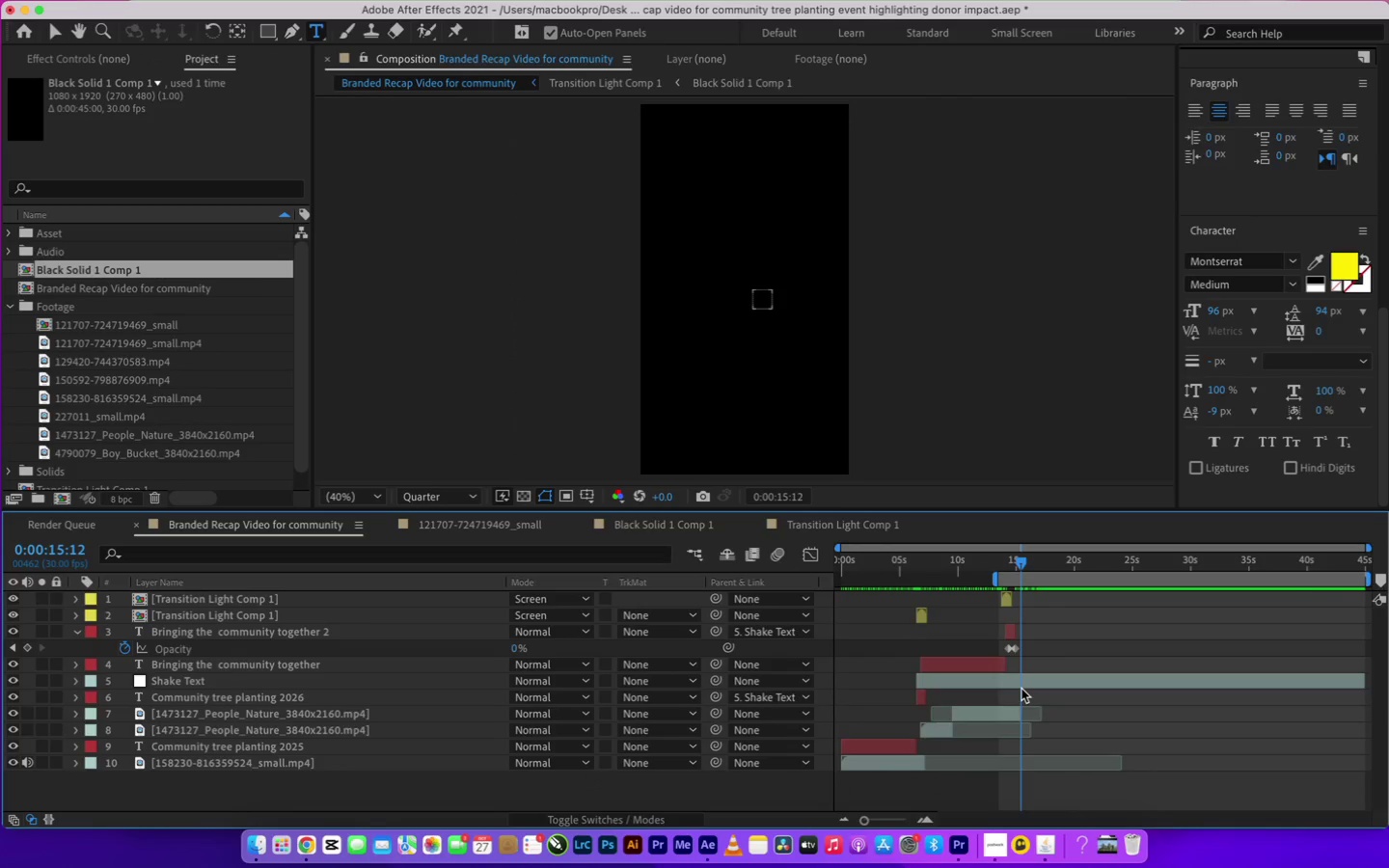 
key(Meta+CommandLeft)
 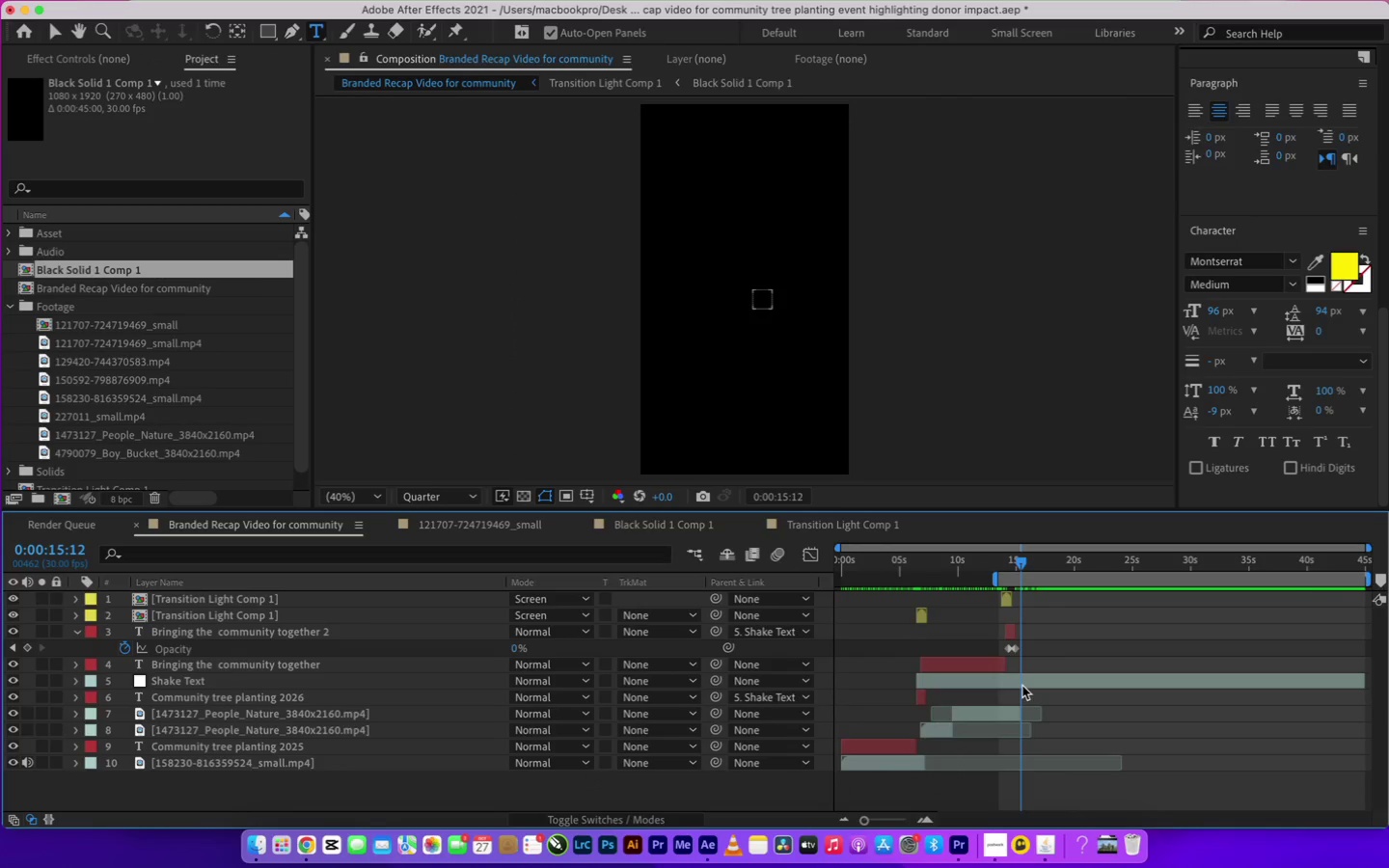 
key(Meta+S)
 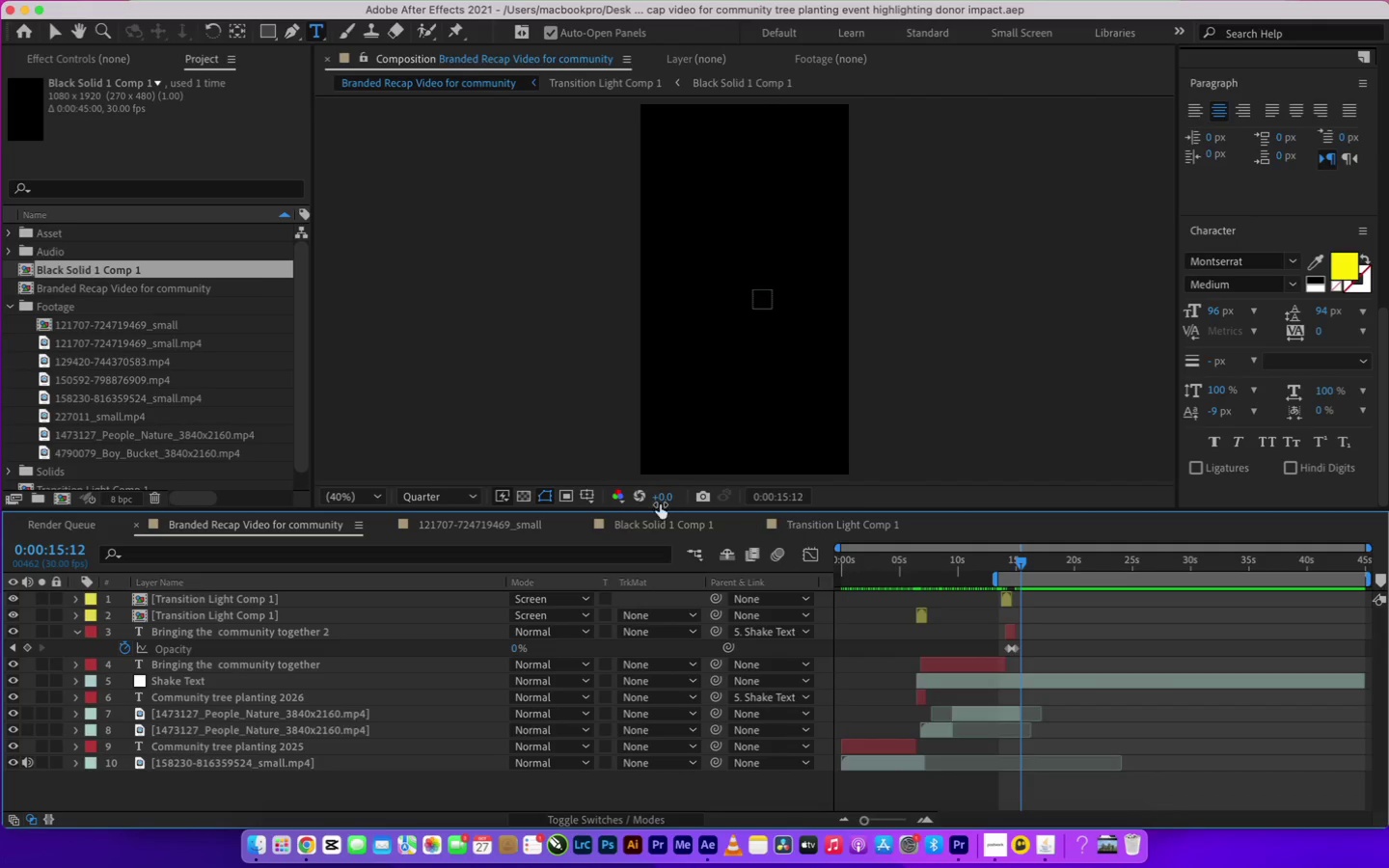 
left_click([636, 526])
 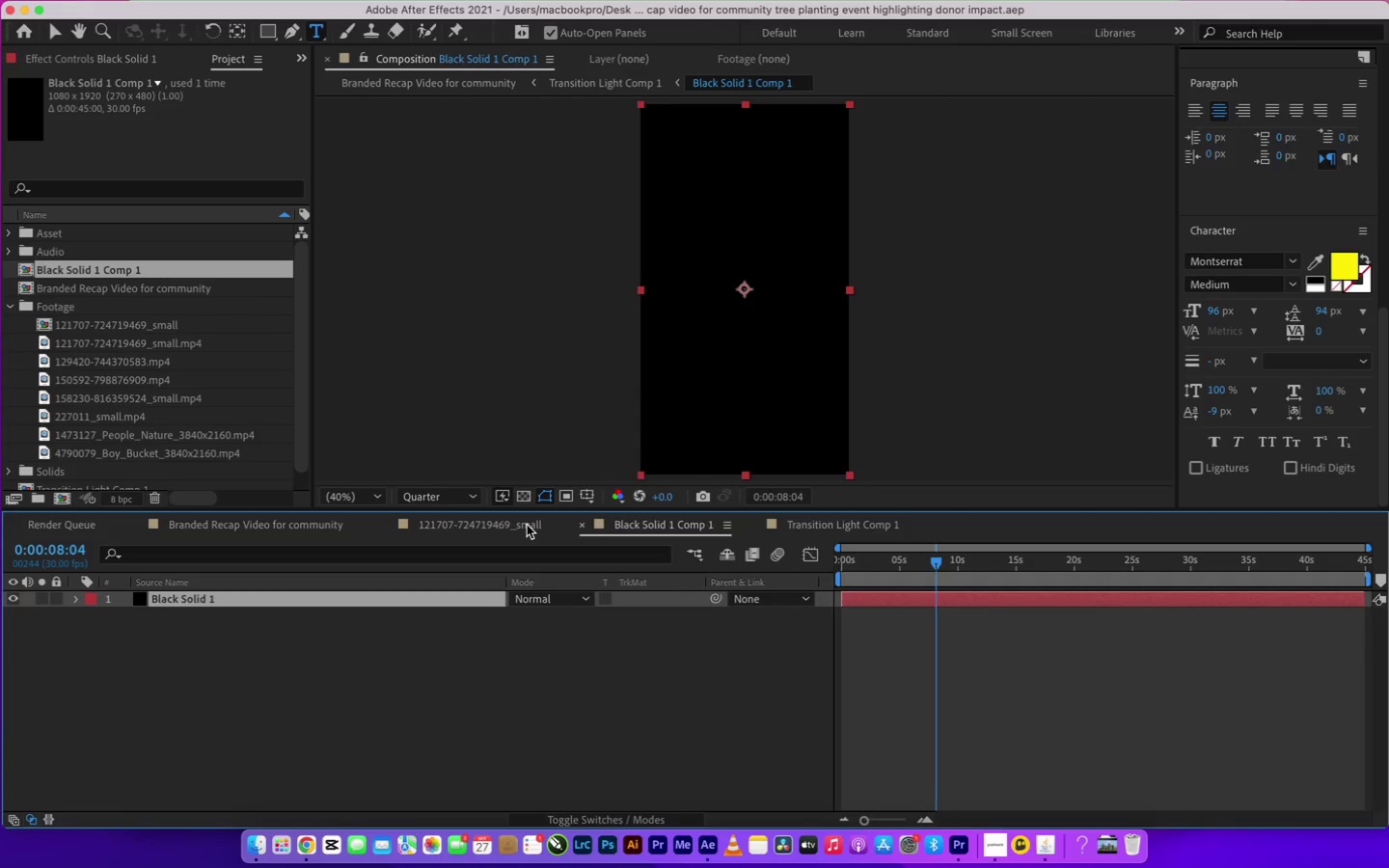 
left_click([526, 525])
 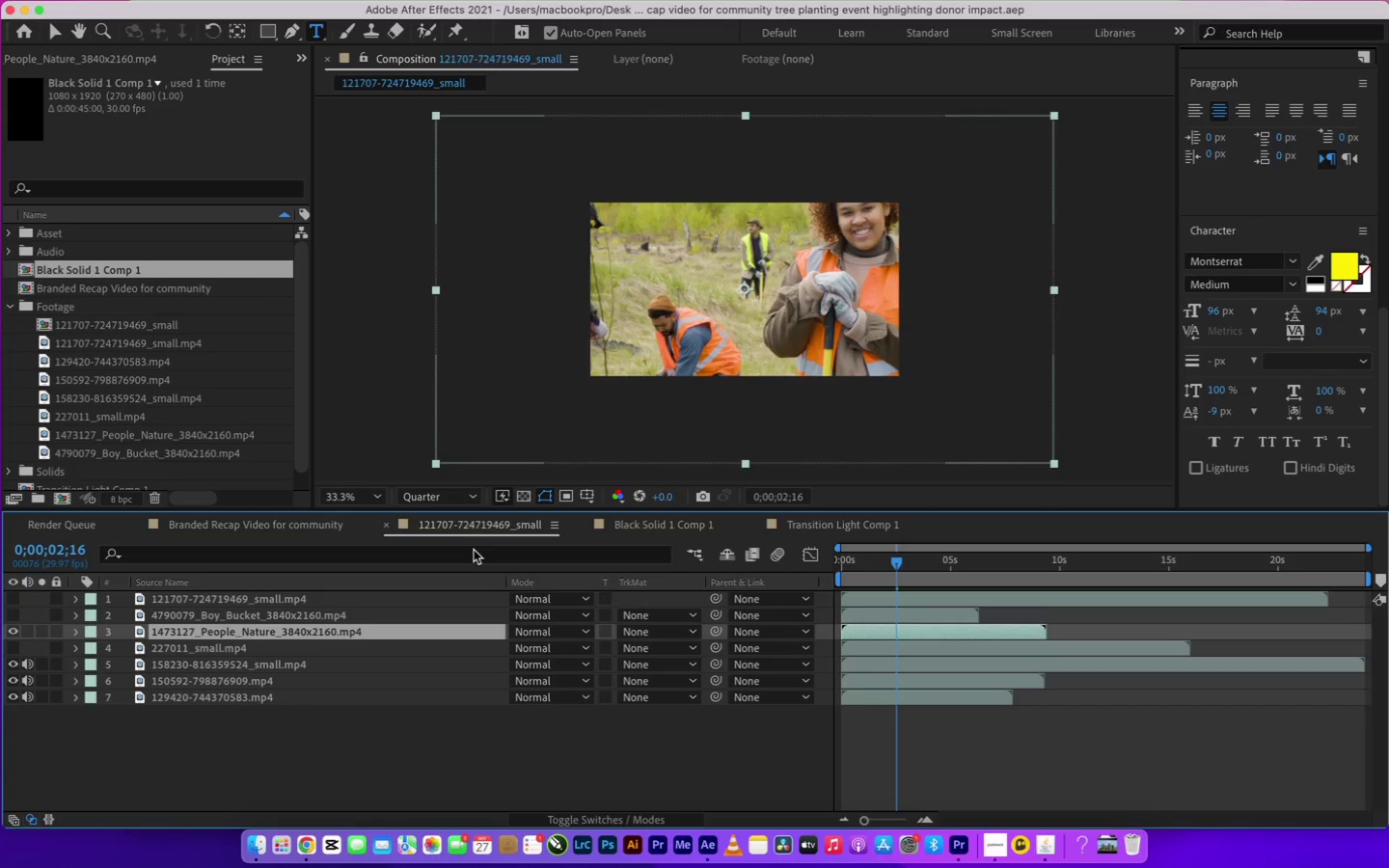 
wait(15.25)
 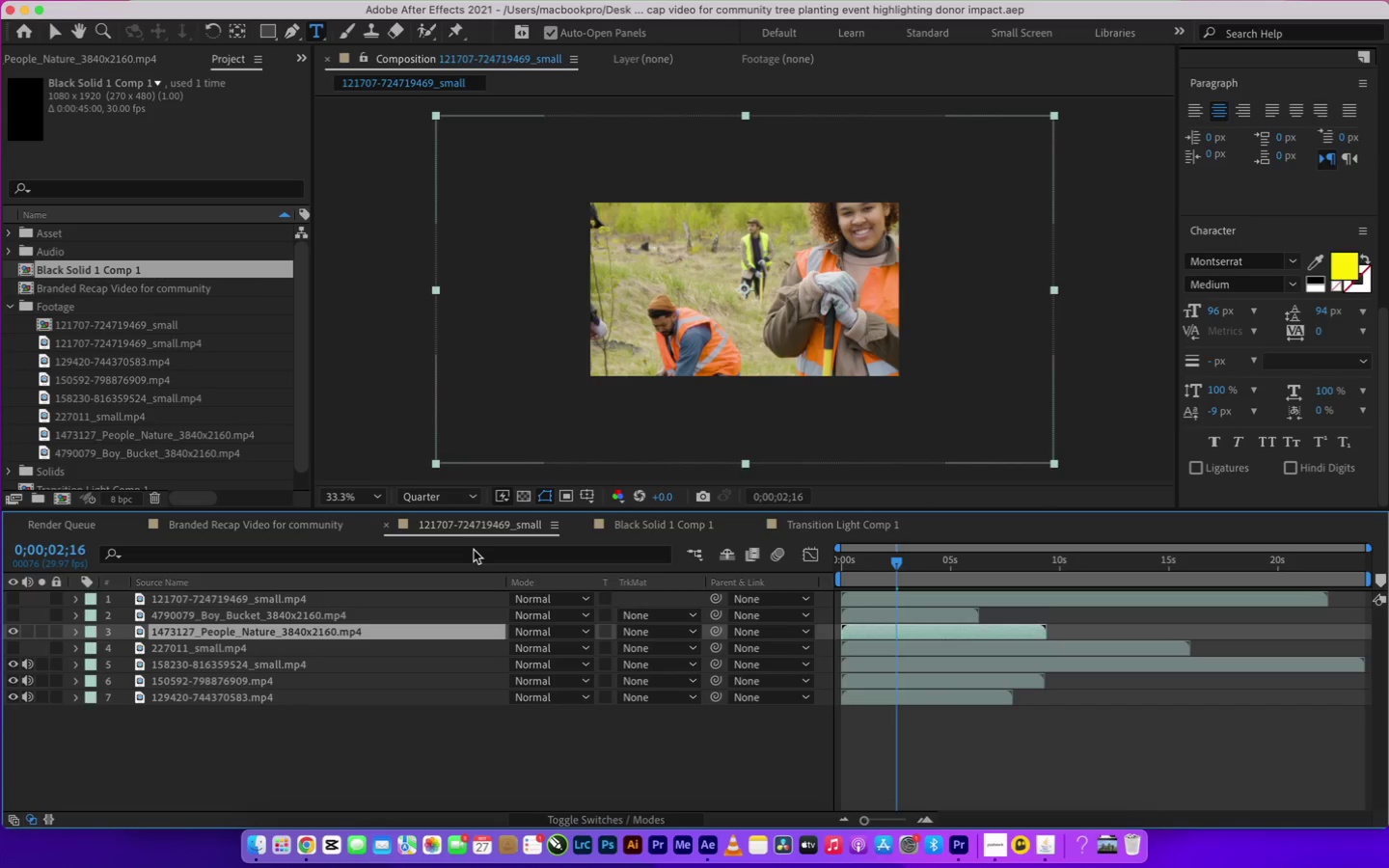 
left_click([15, 665])
 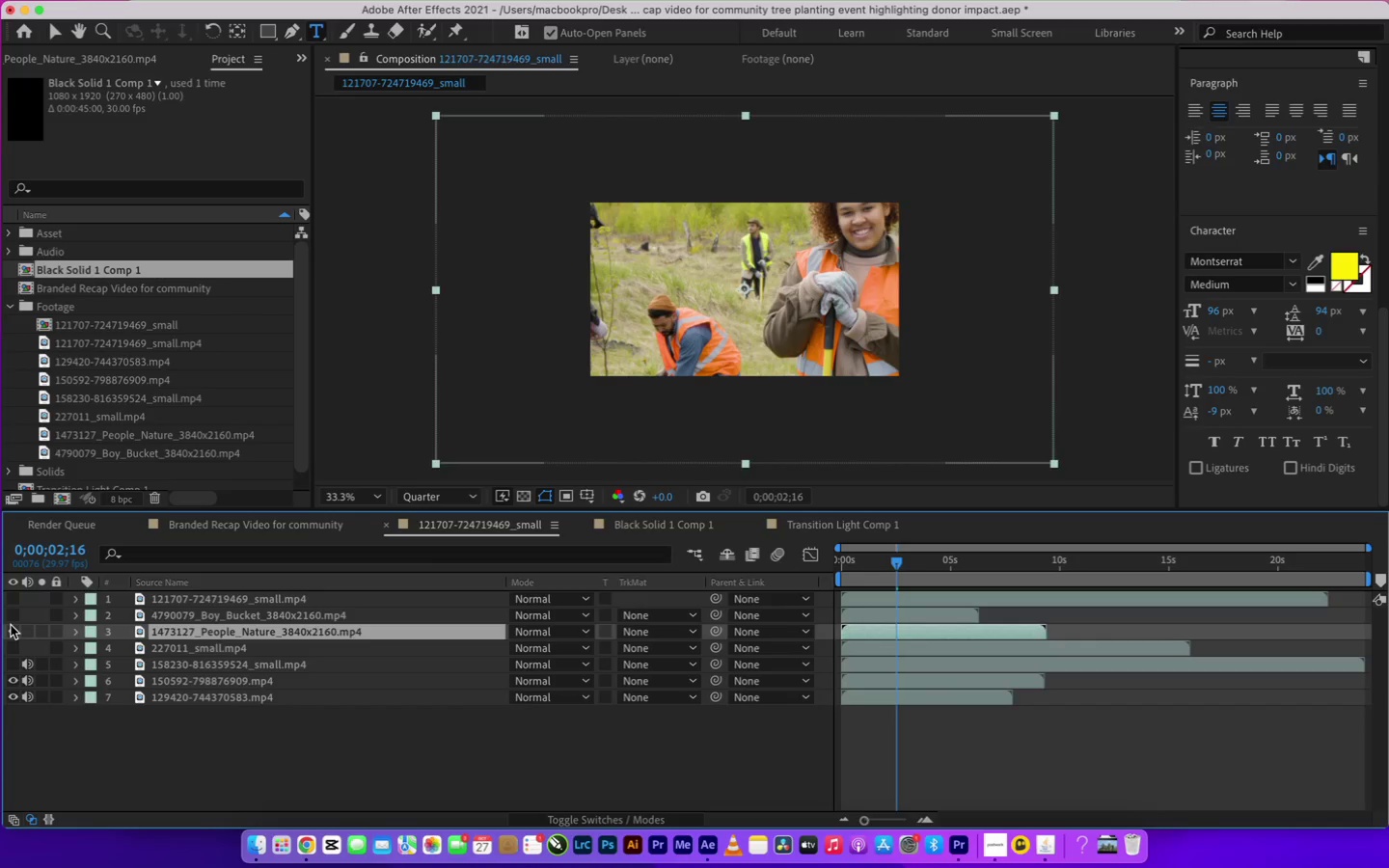 
left_click([11, 625])
 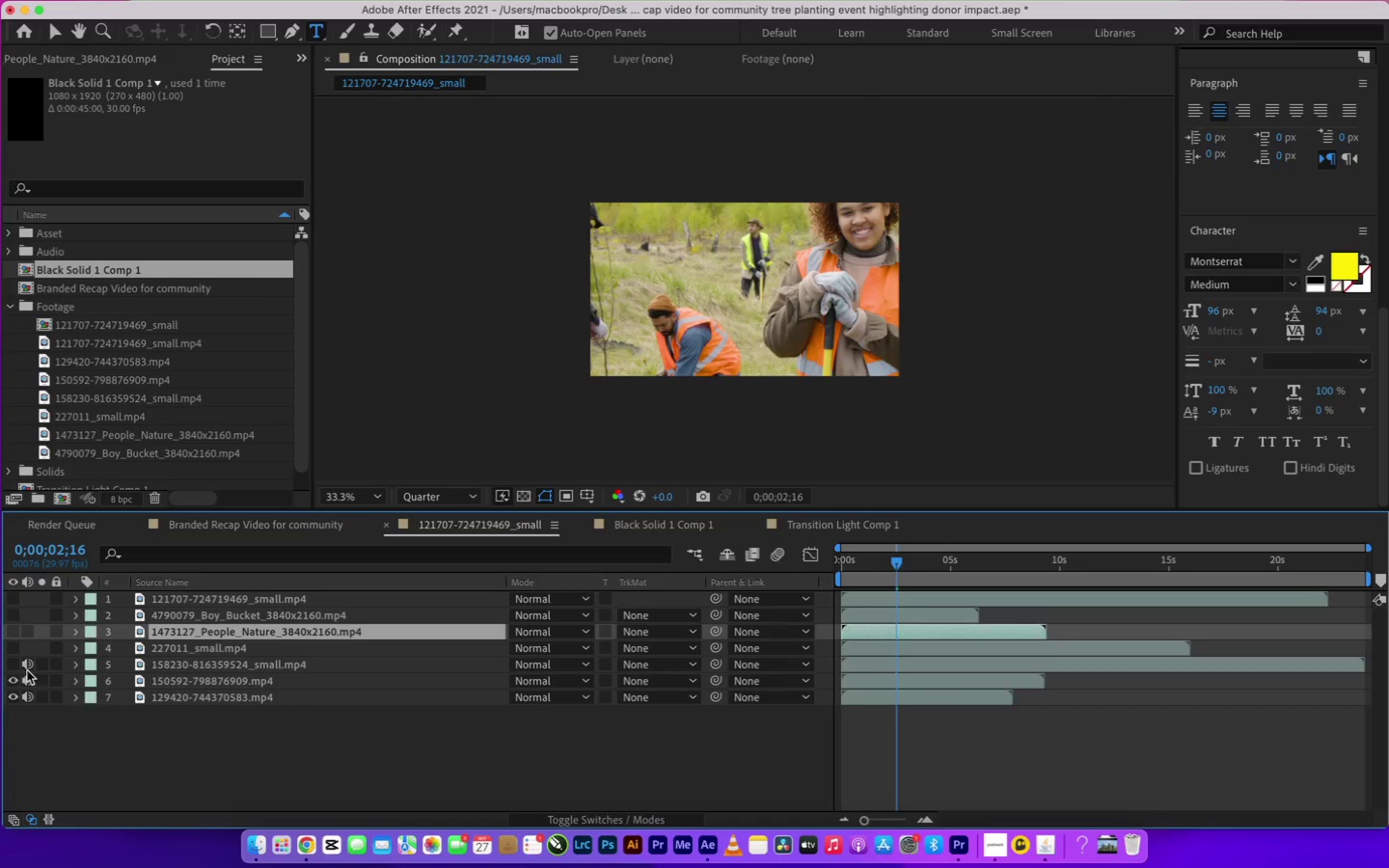 
left_click([28, 665])
 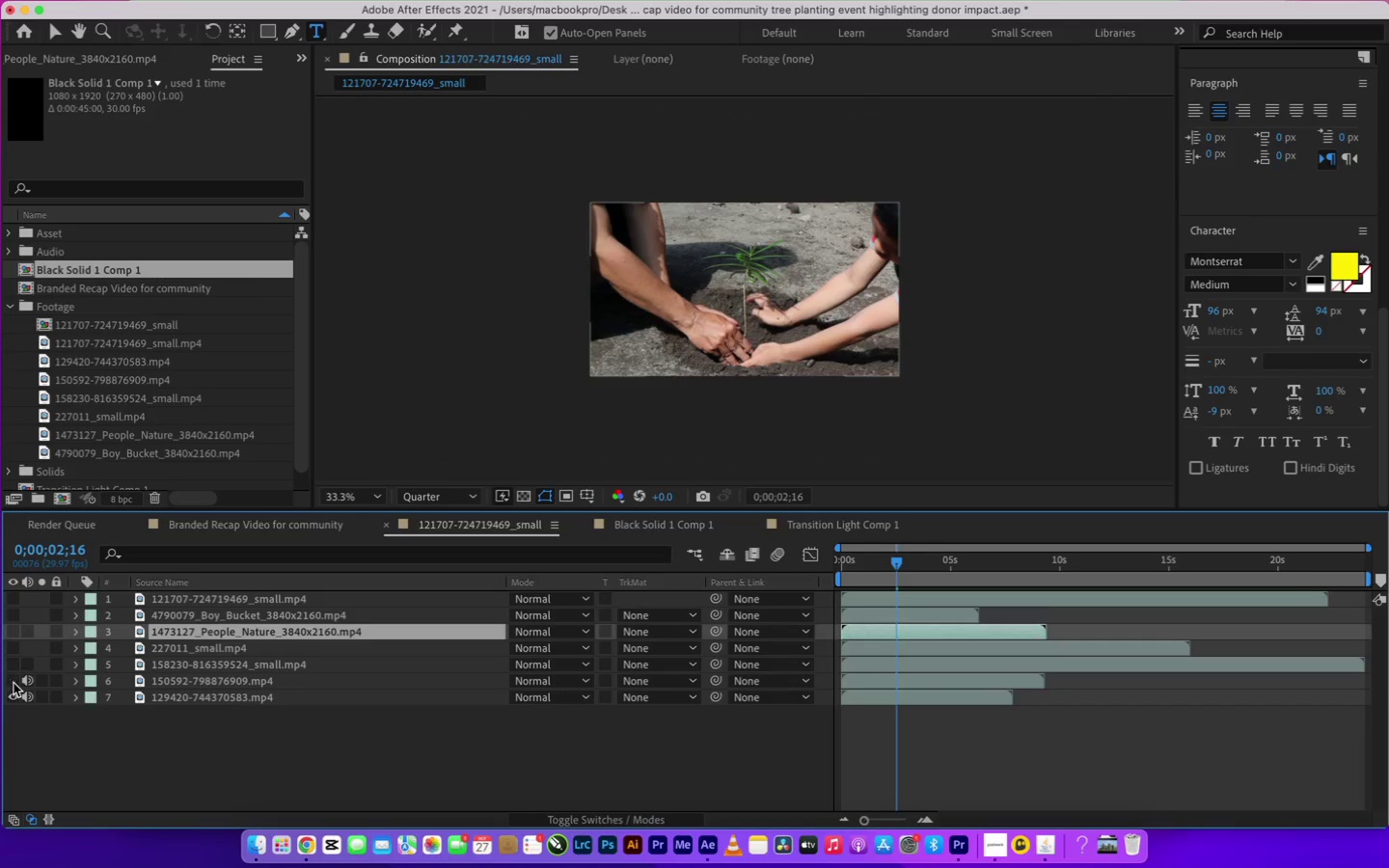 
double_click([28, 679])
 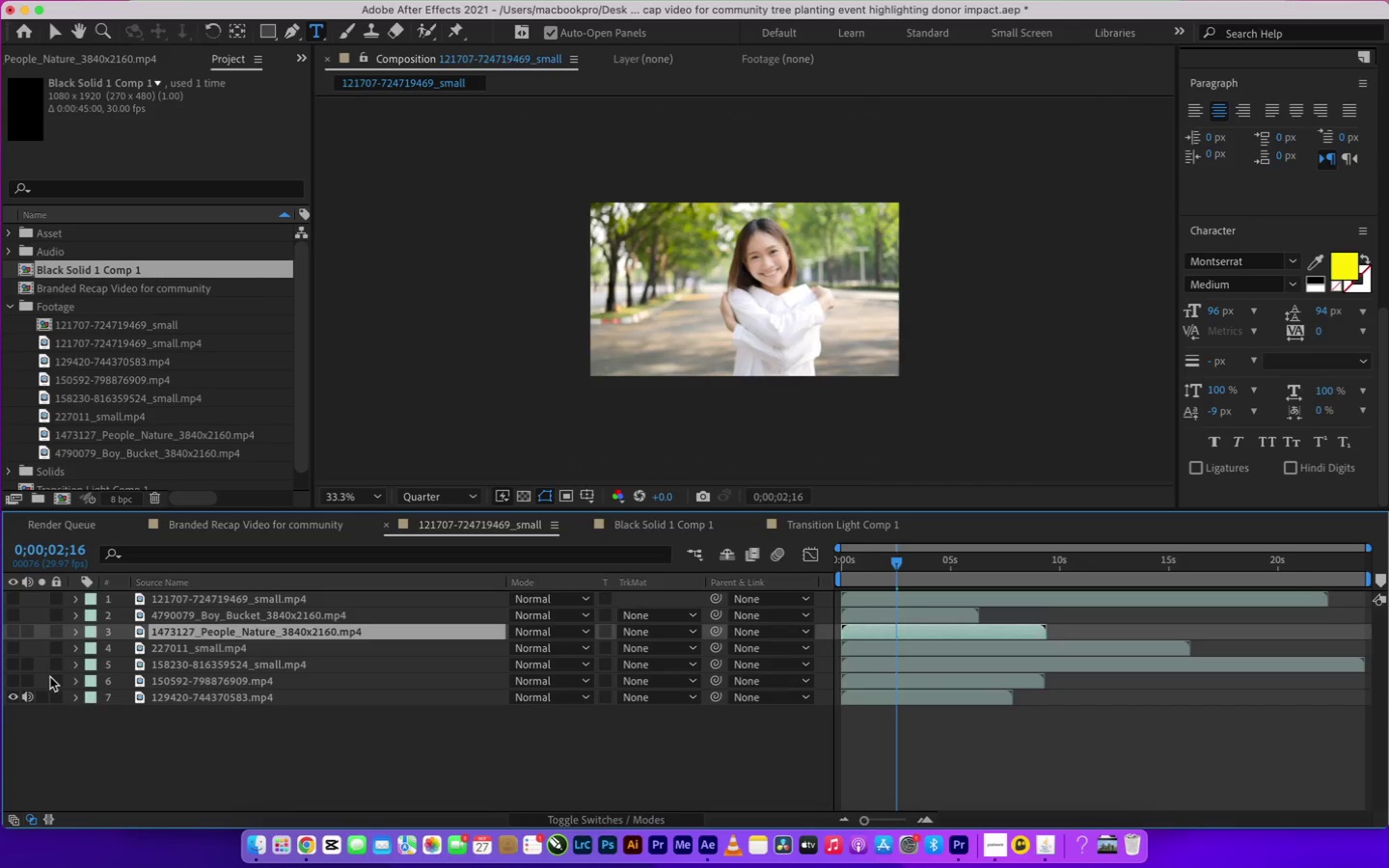 
left_click([13, 651])
 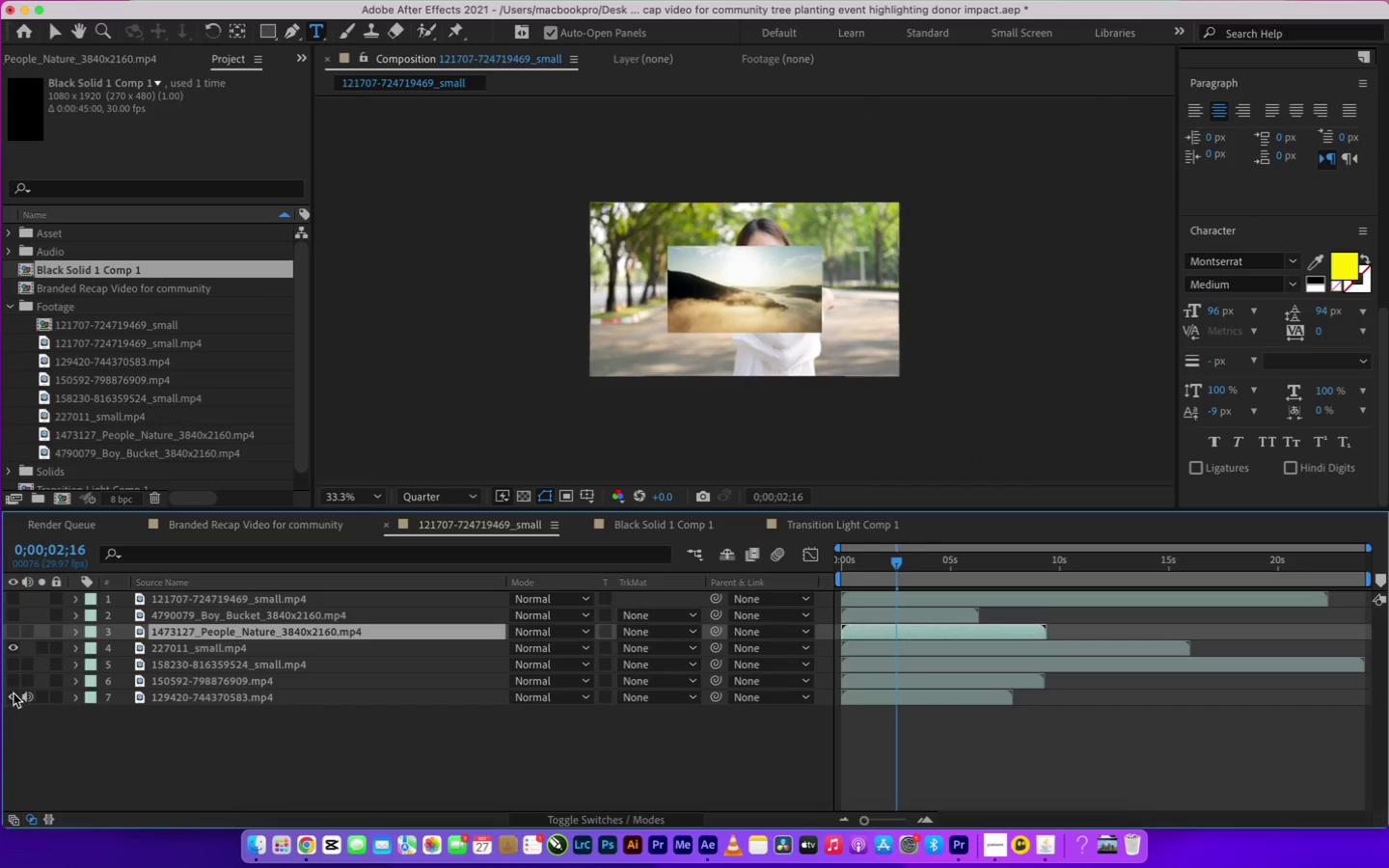 
left_click([14, 695])
 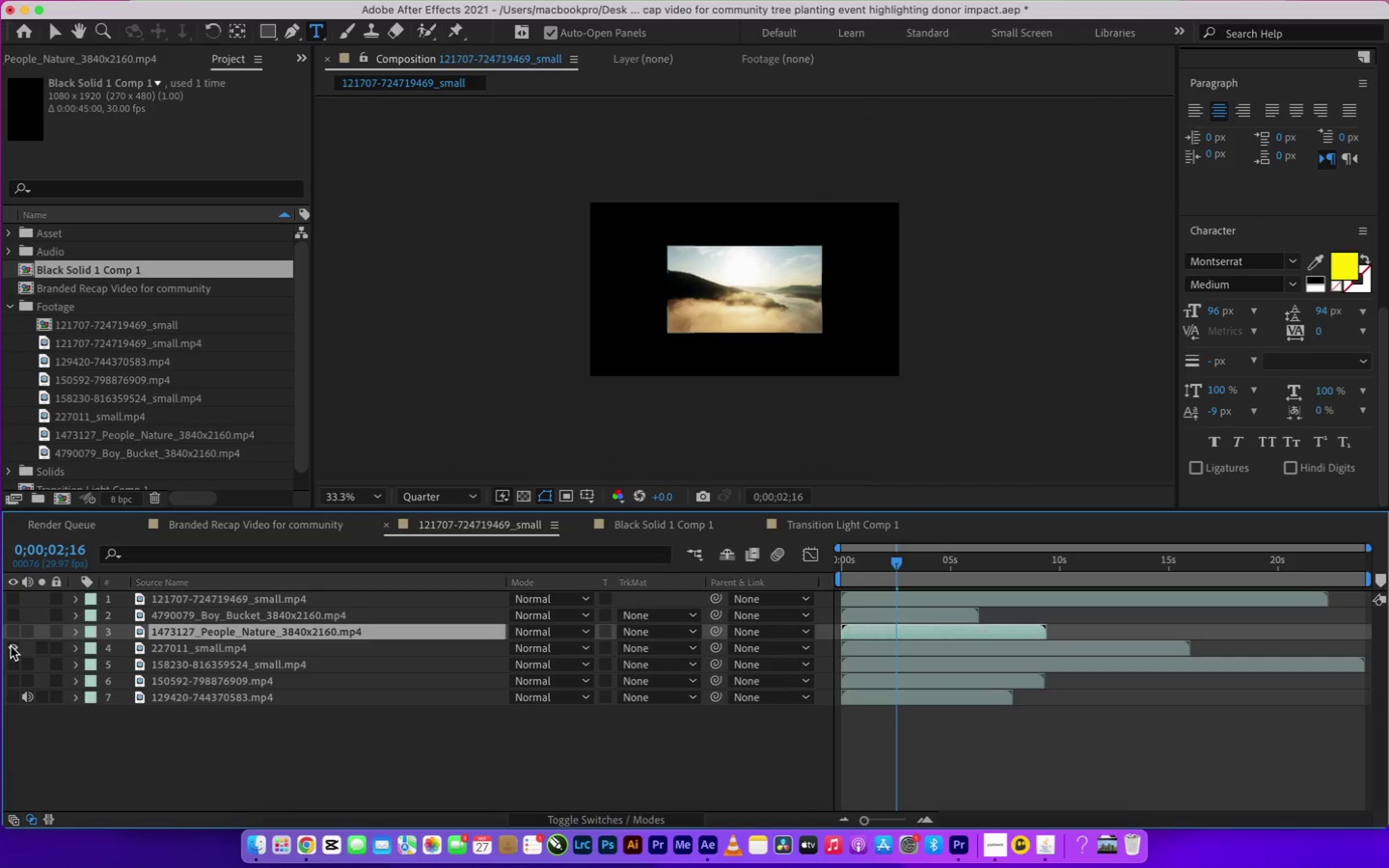 
left_click([11, 646])
 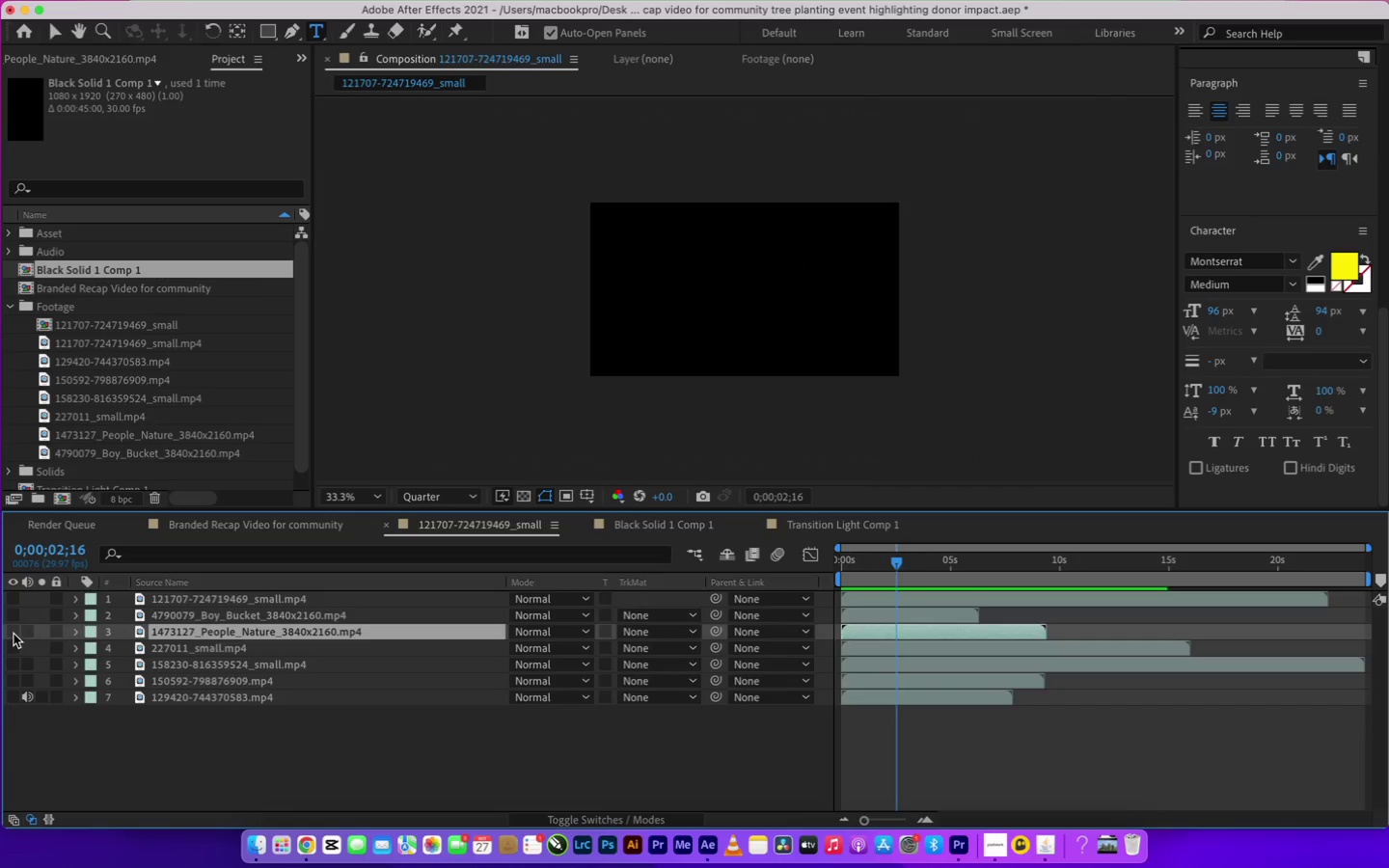 
left_click([14, 634])
 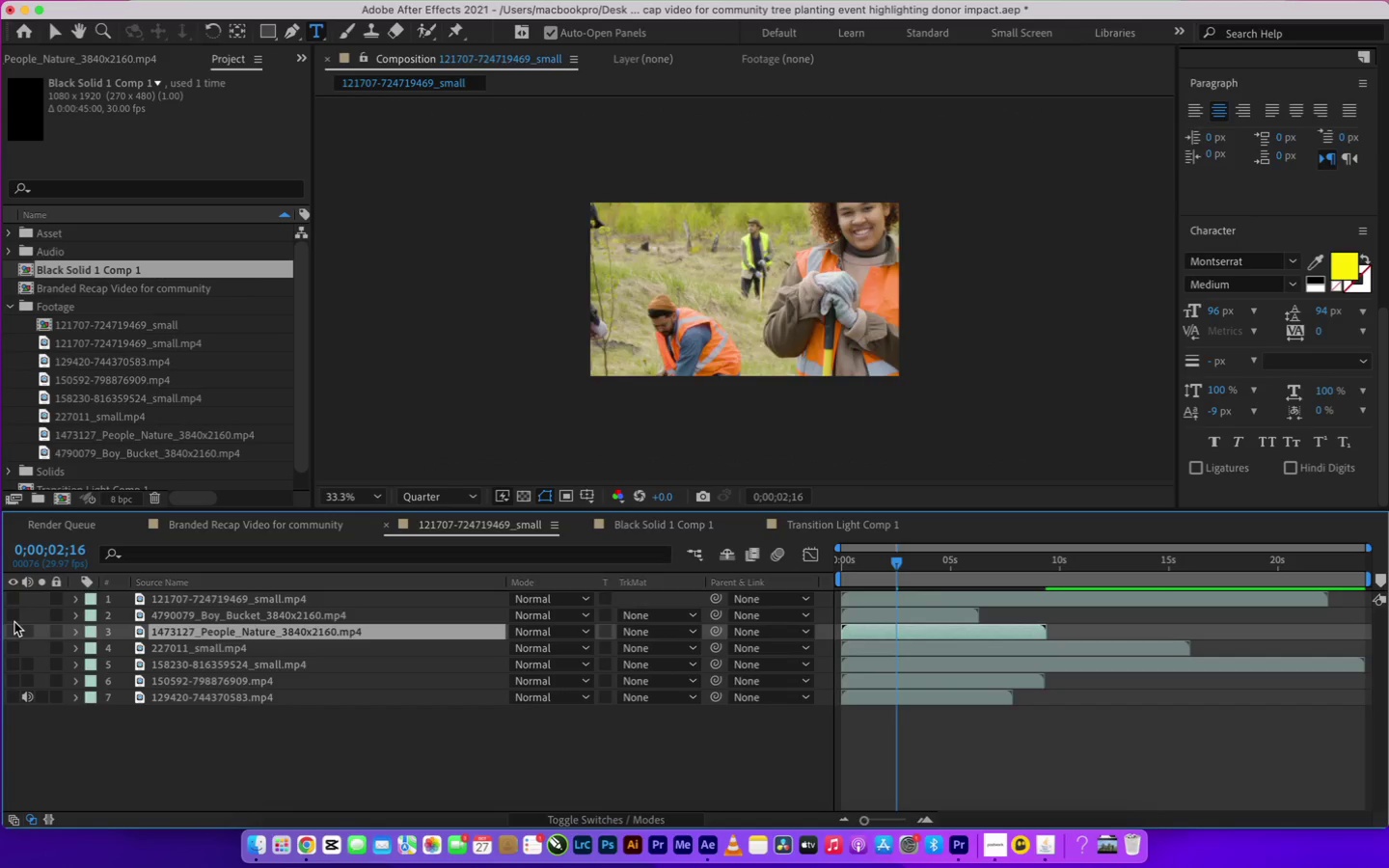 
double_click([14, 614])
 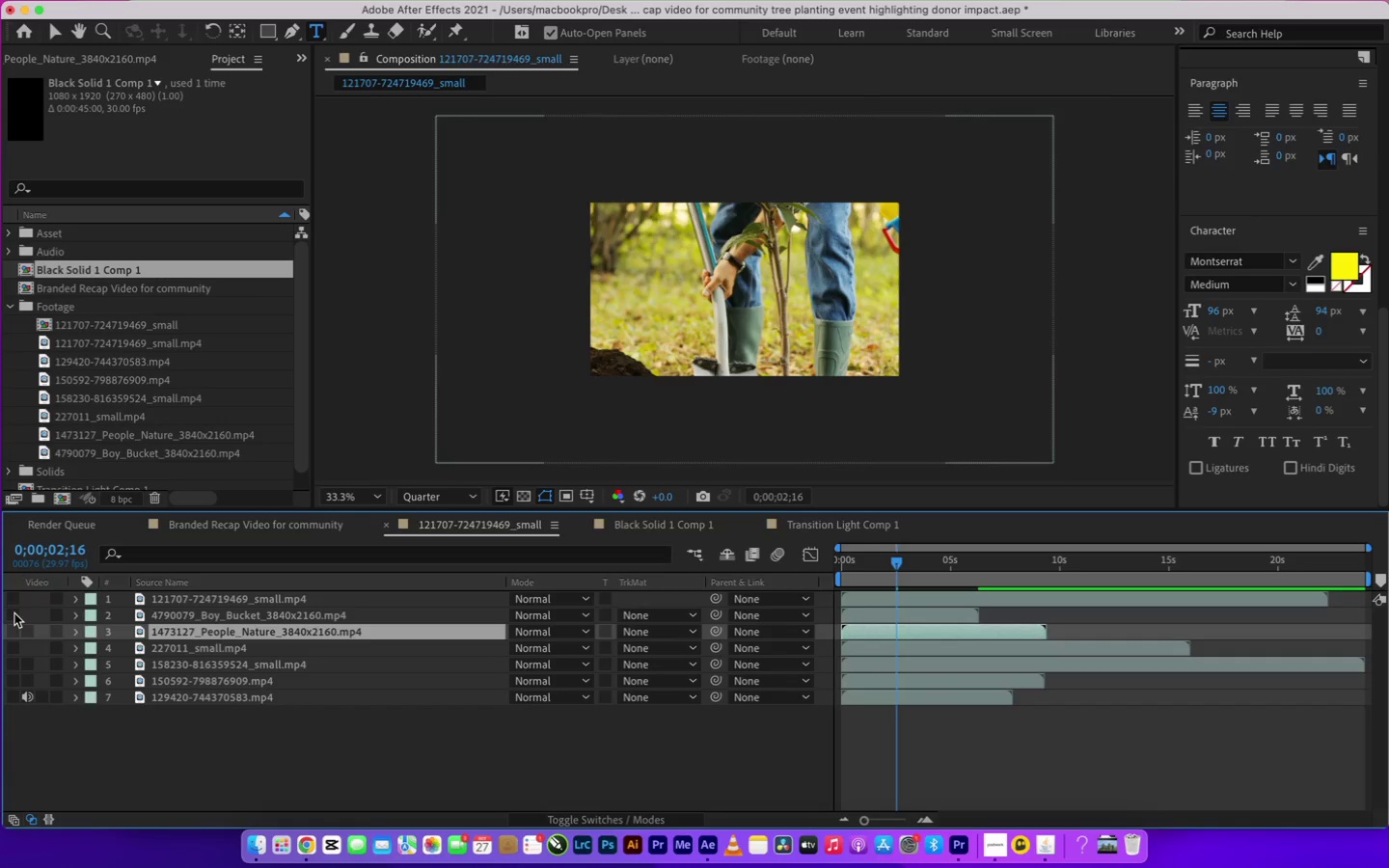 
left_click([14, 602])
 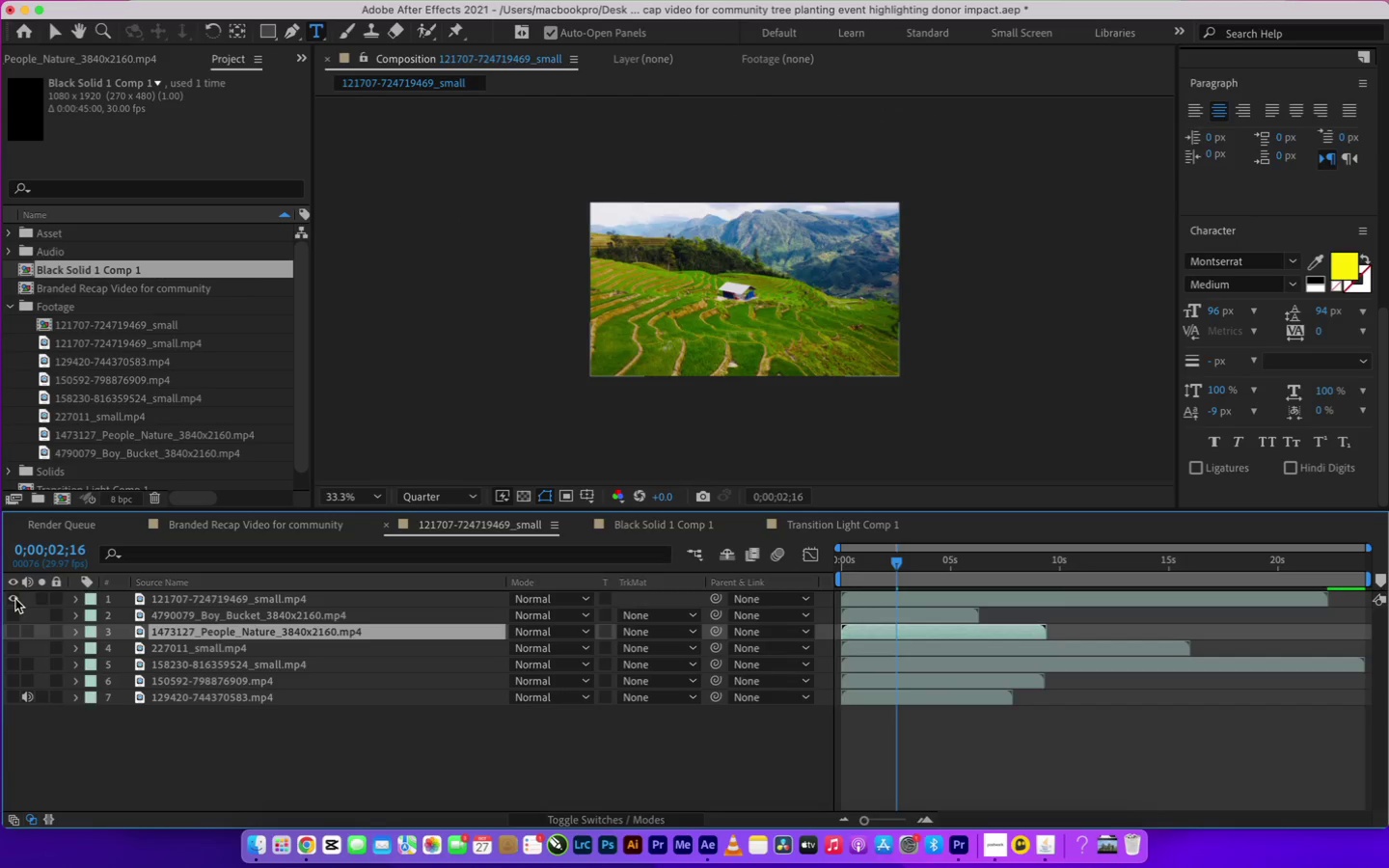 
left_click([15, 598])
 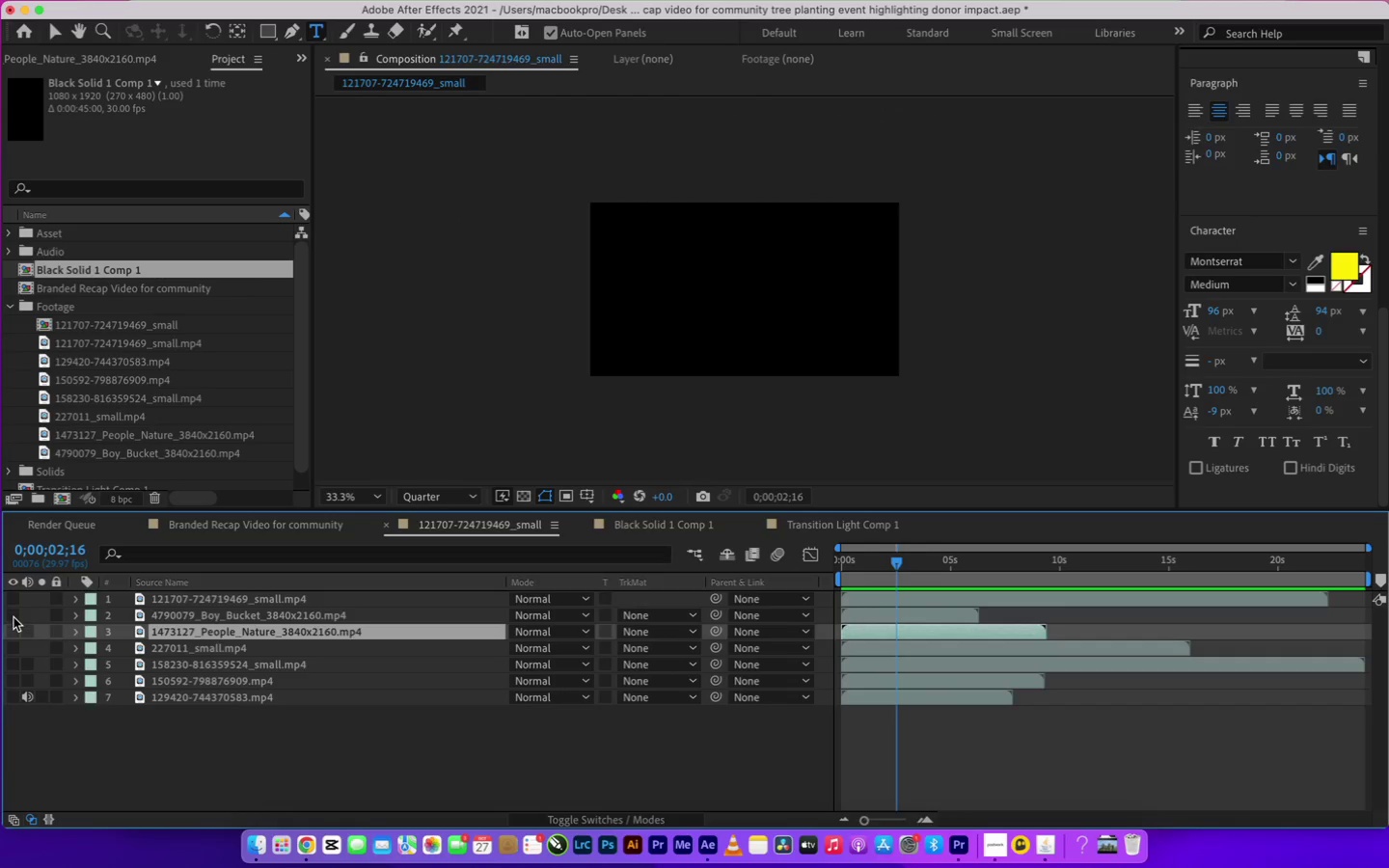 
left_click([14, 619])
 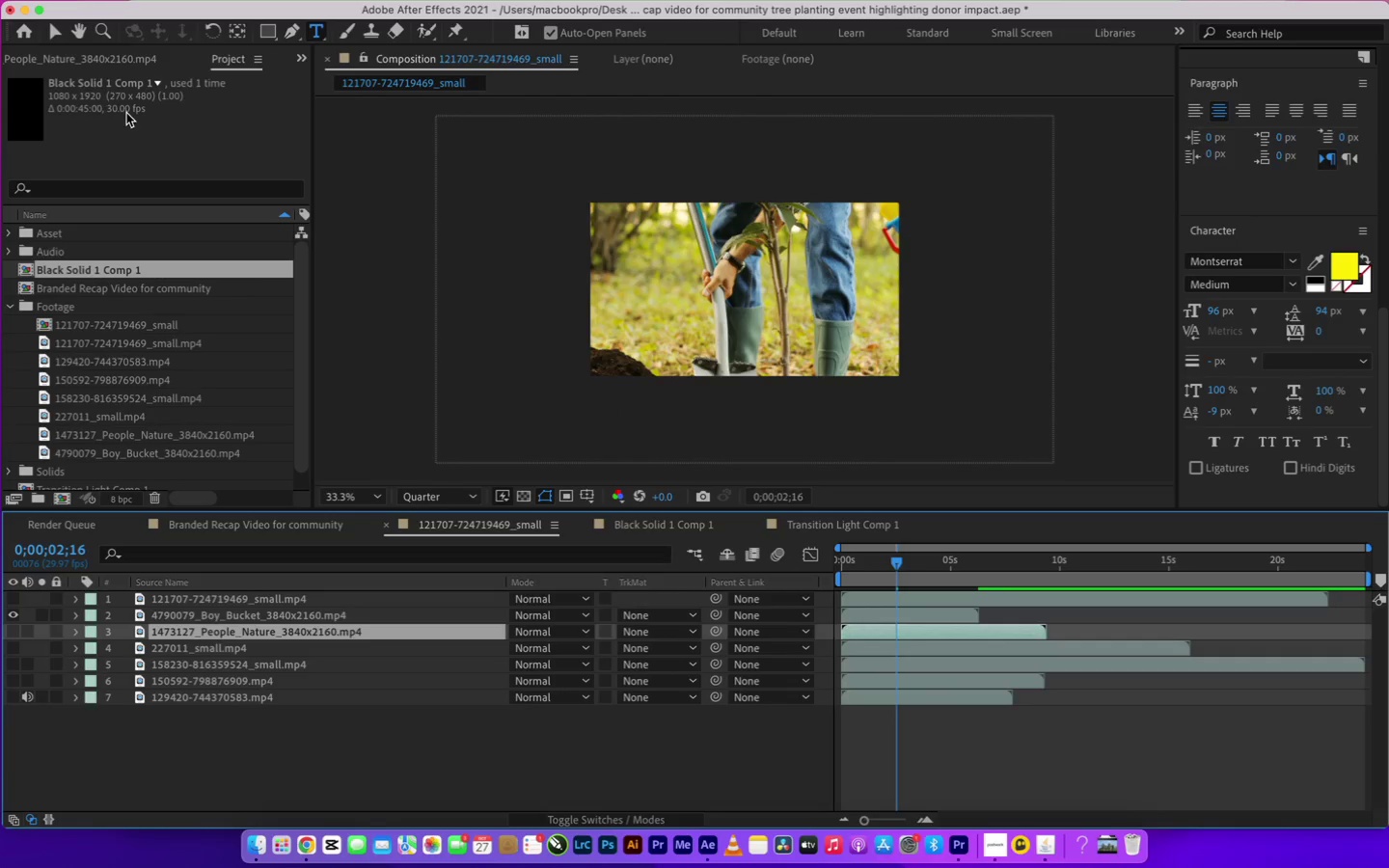 
left_click([56, 34])
 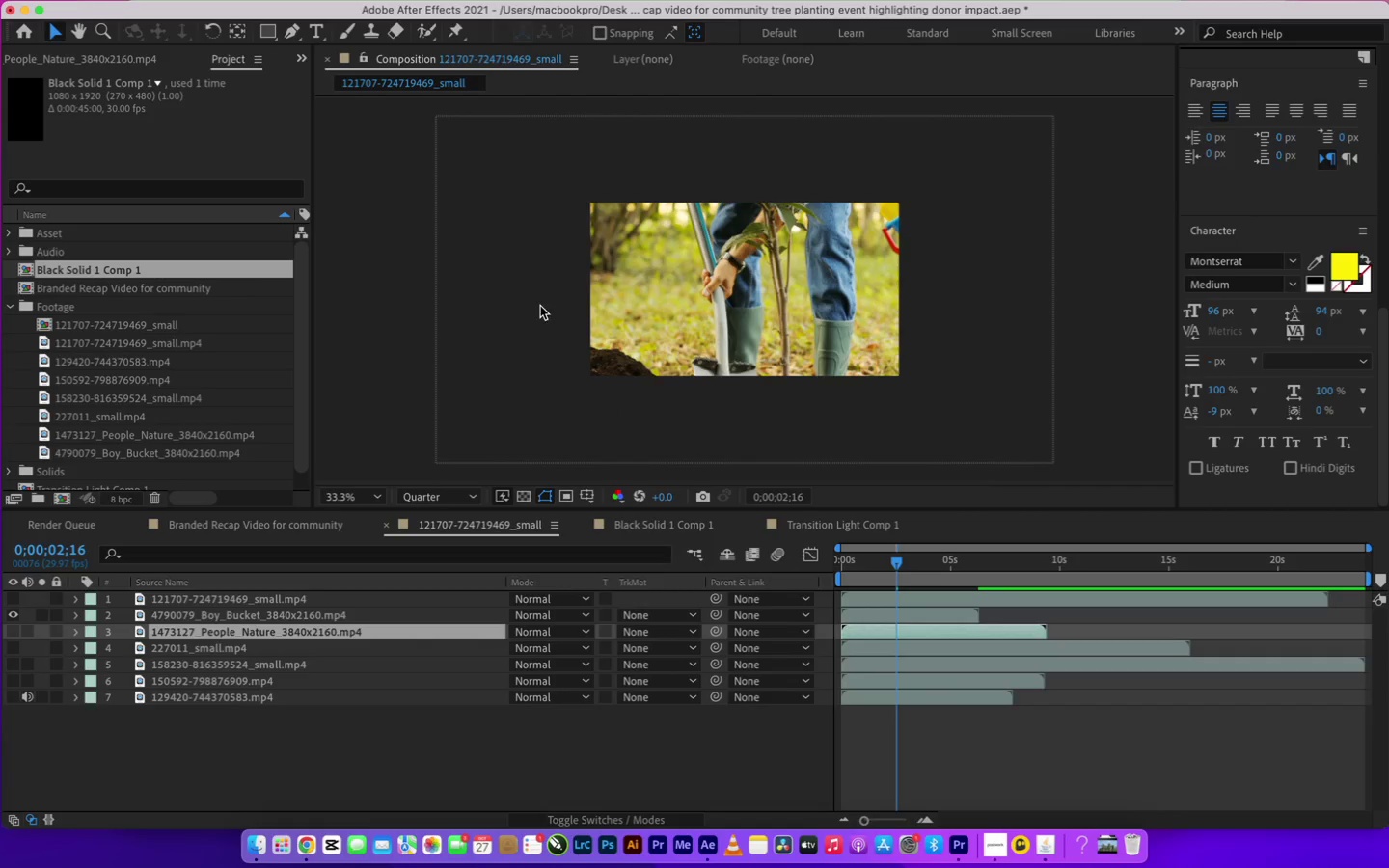 
left_click_drag(start_coordinate=[561, 340], to_coordinate=[563, 299])
 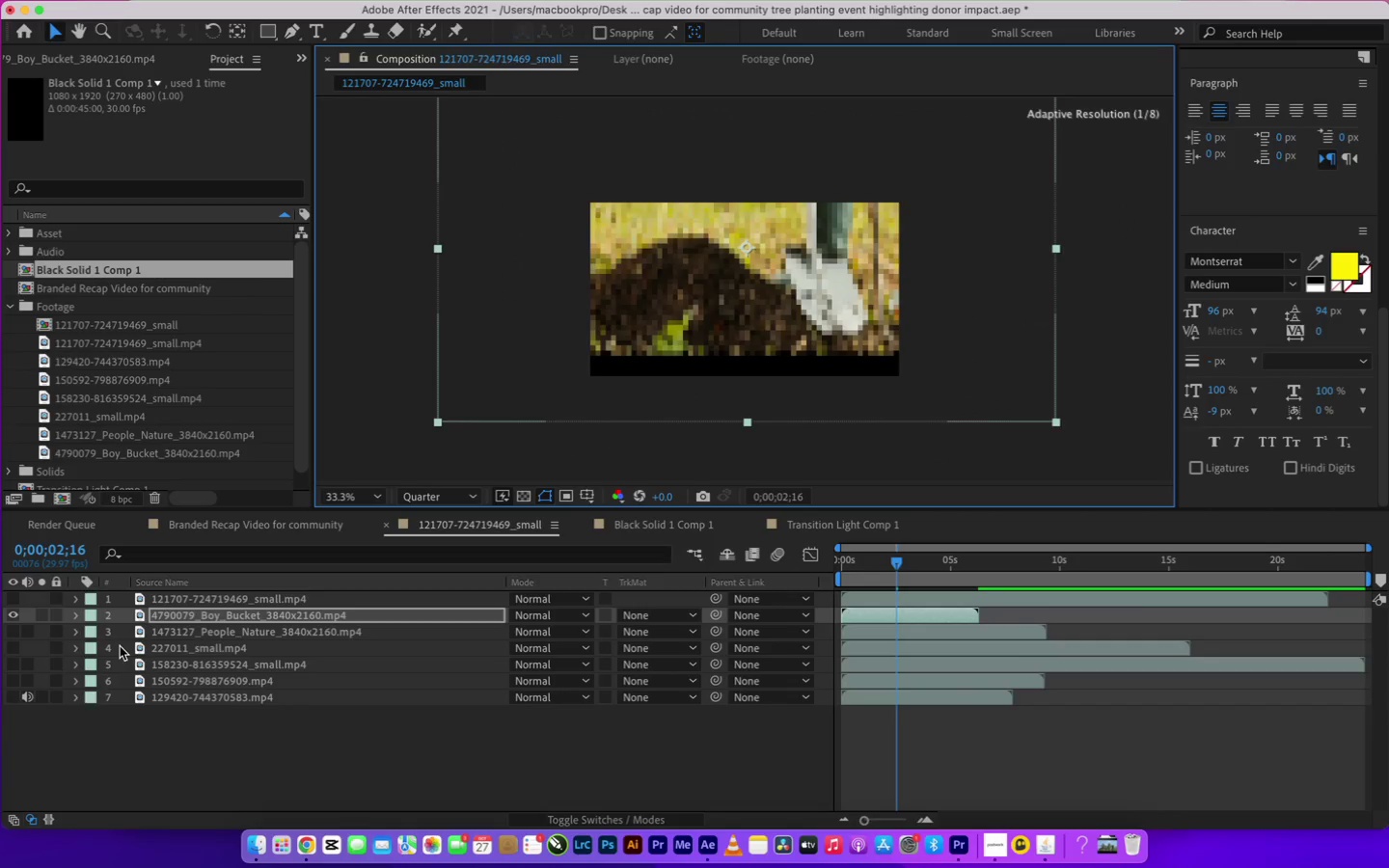 
left_click([156, 634])
 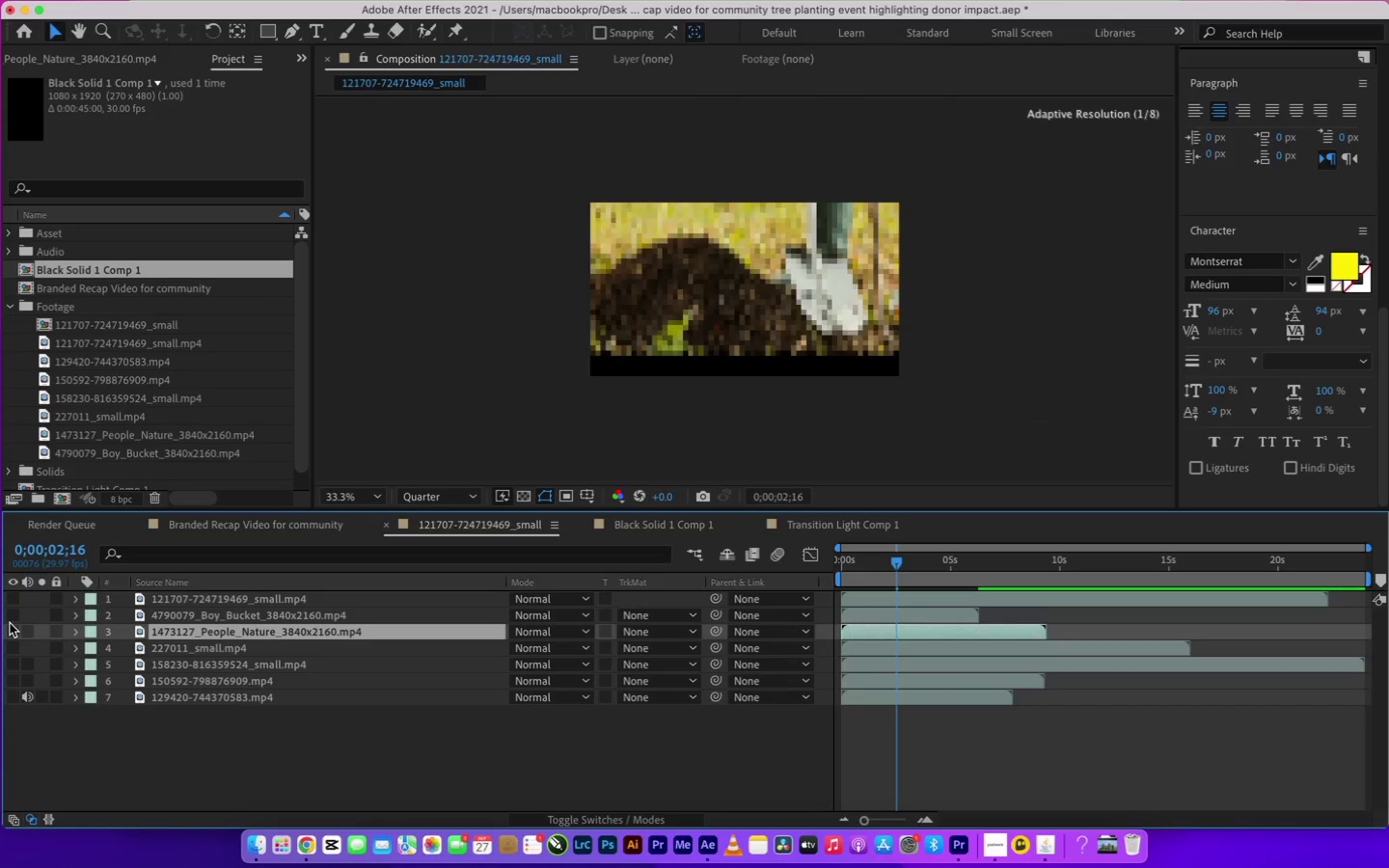 
left_click([12, 628])
 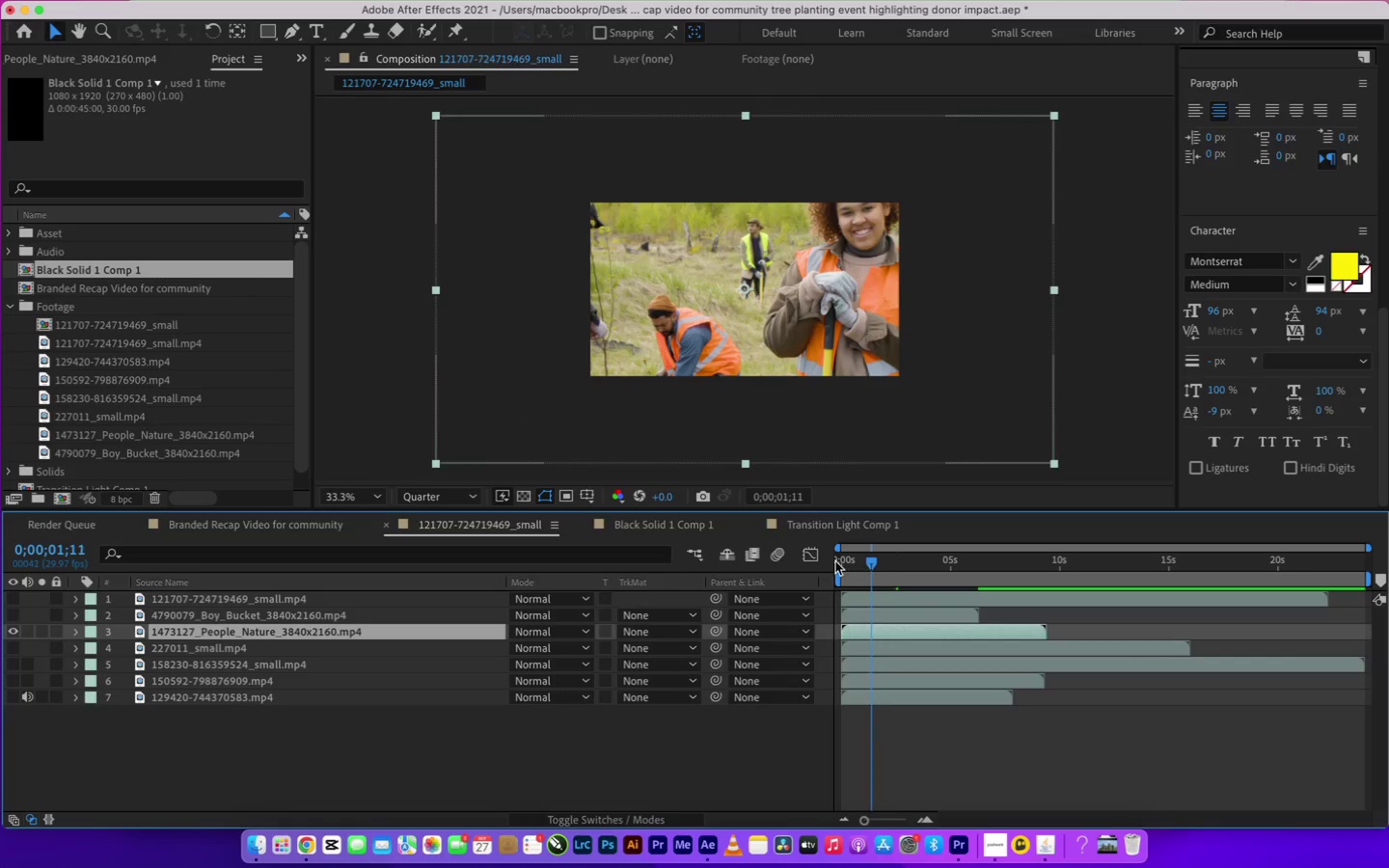 
wait(7.53)
 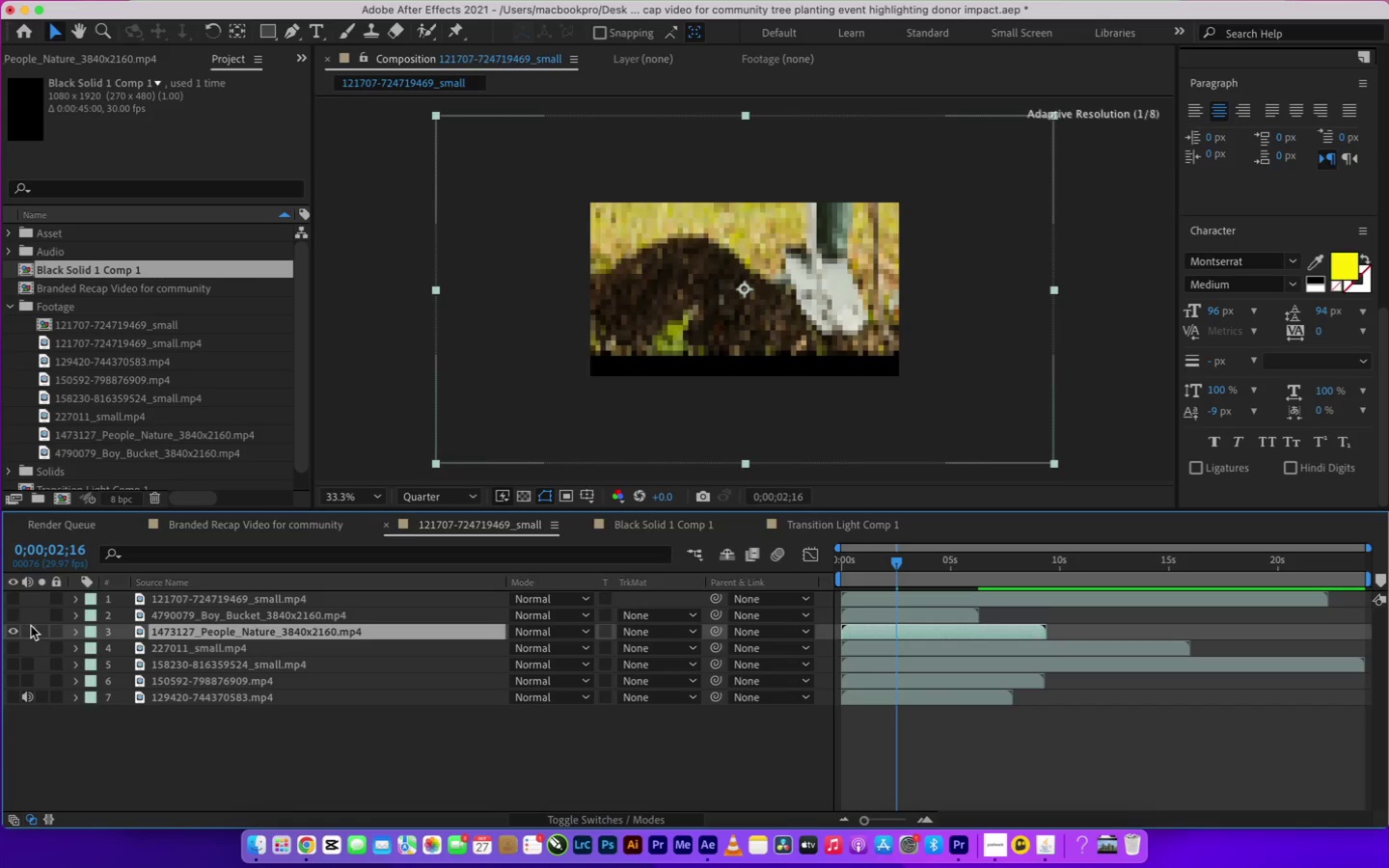 
left_click([12, 649])
 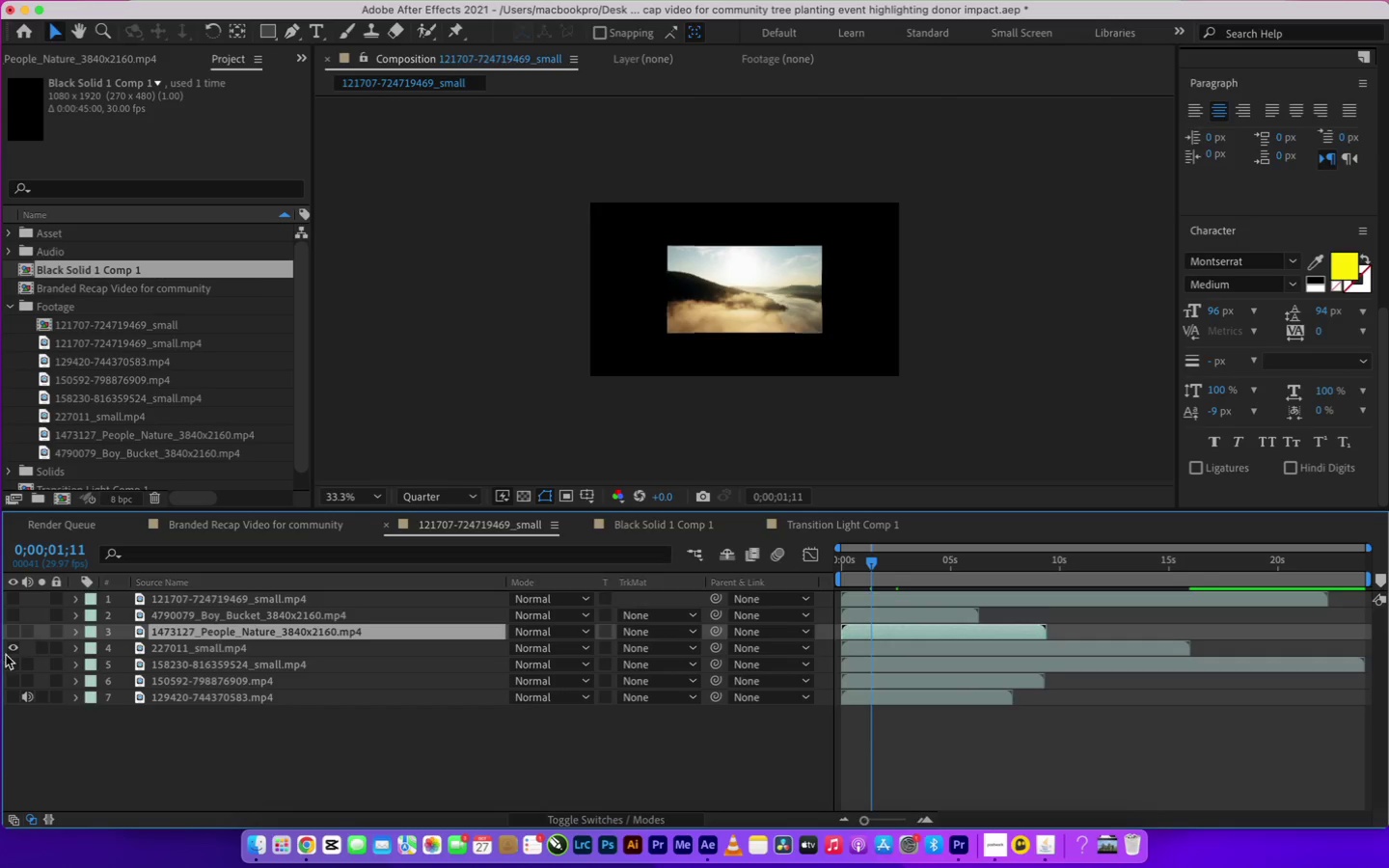 
left_click([14, 664])
 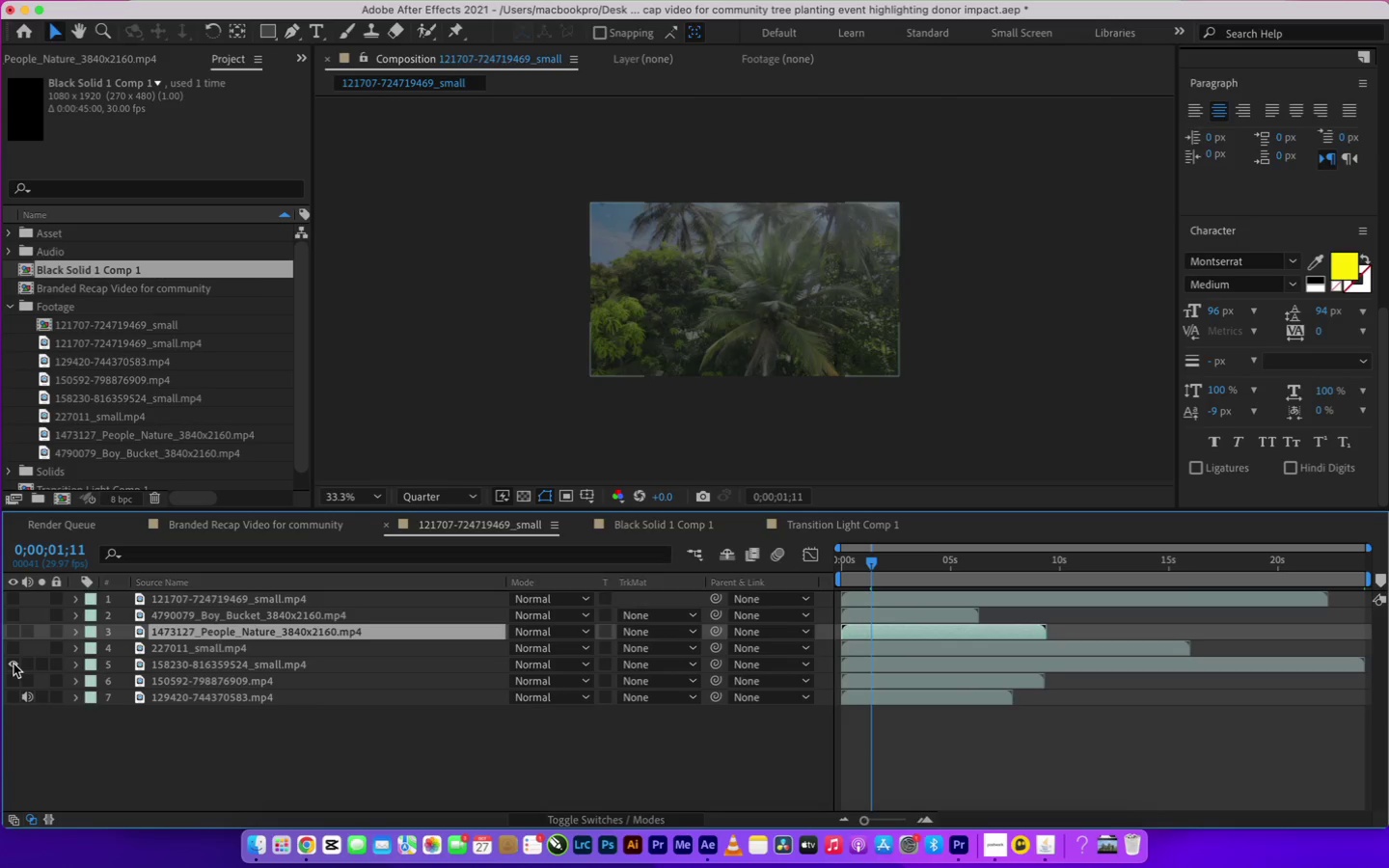 
left_click([14, 664])
 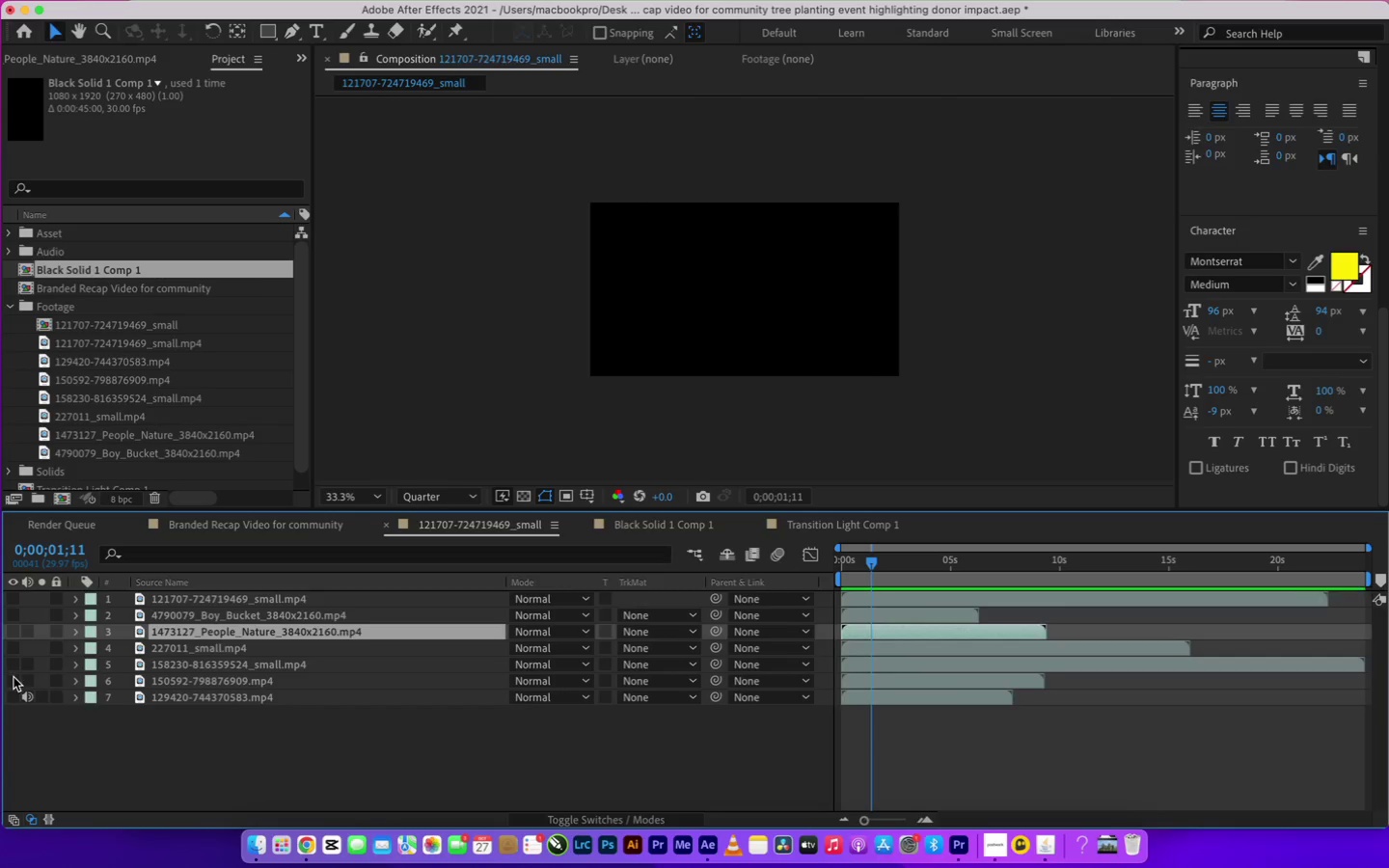 
left_click([14, 677])
 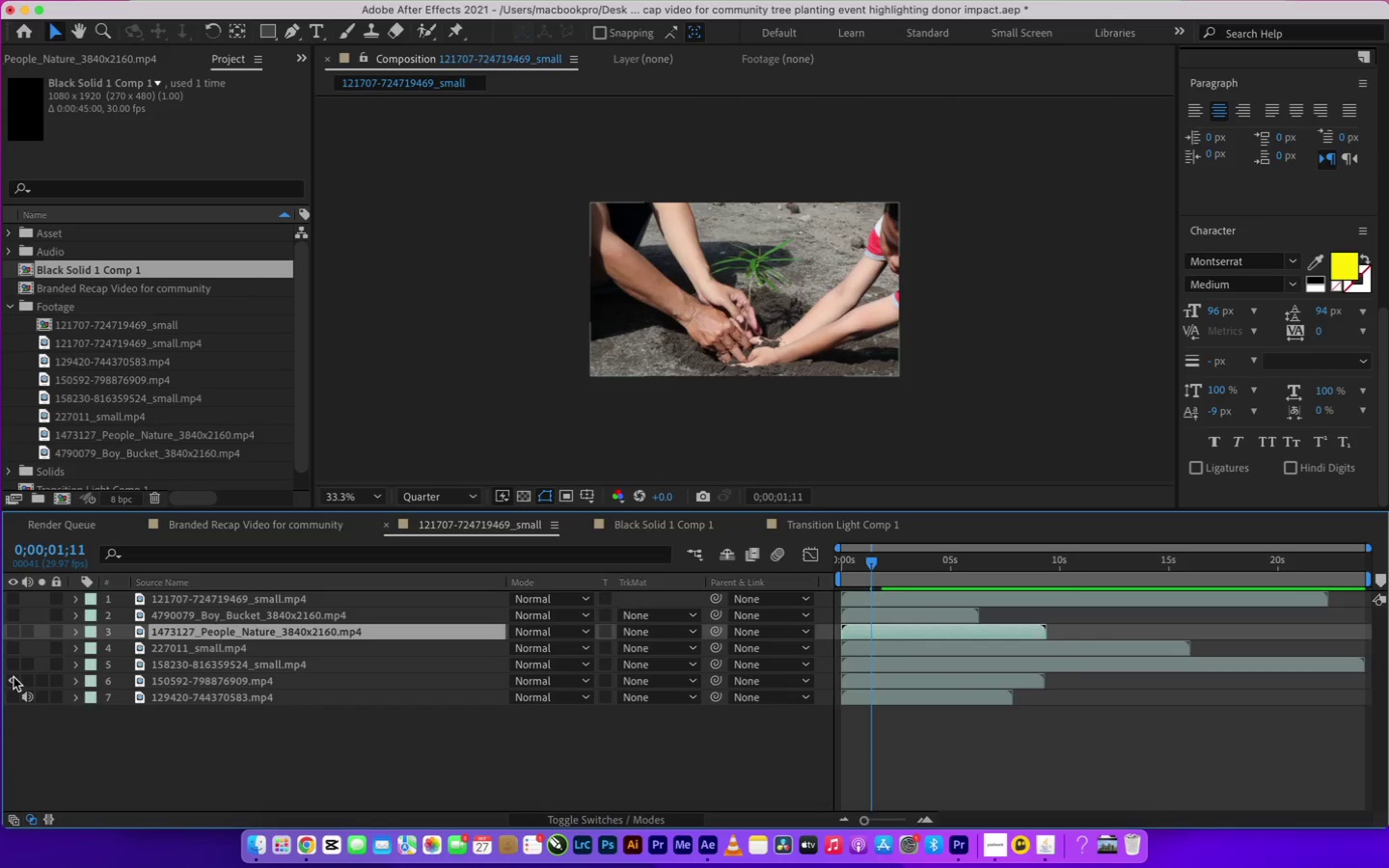 
left_click([14, 677])
 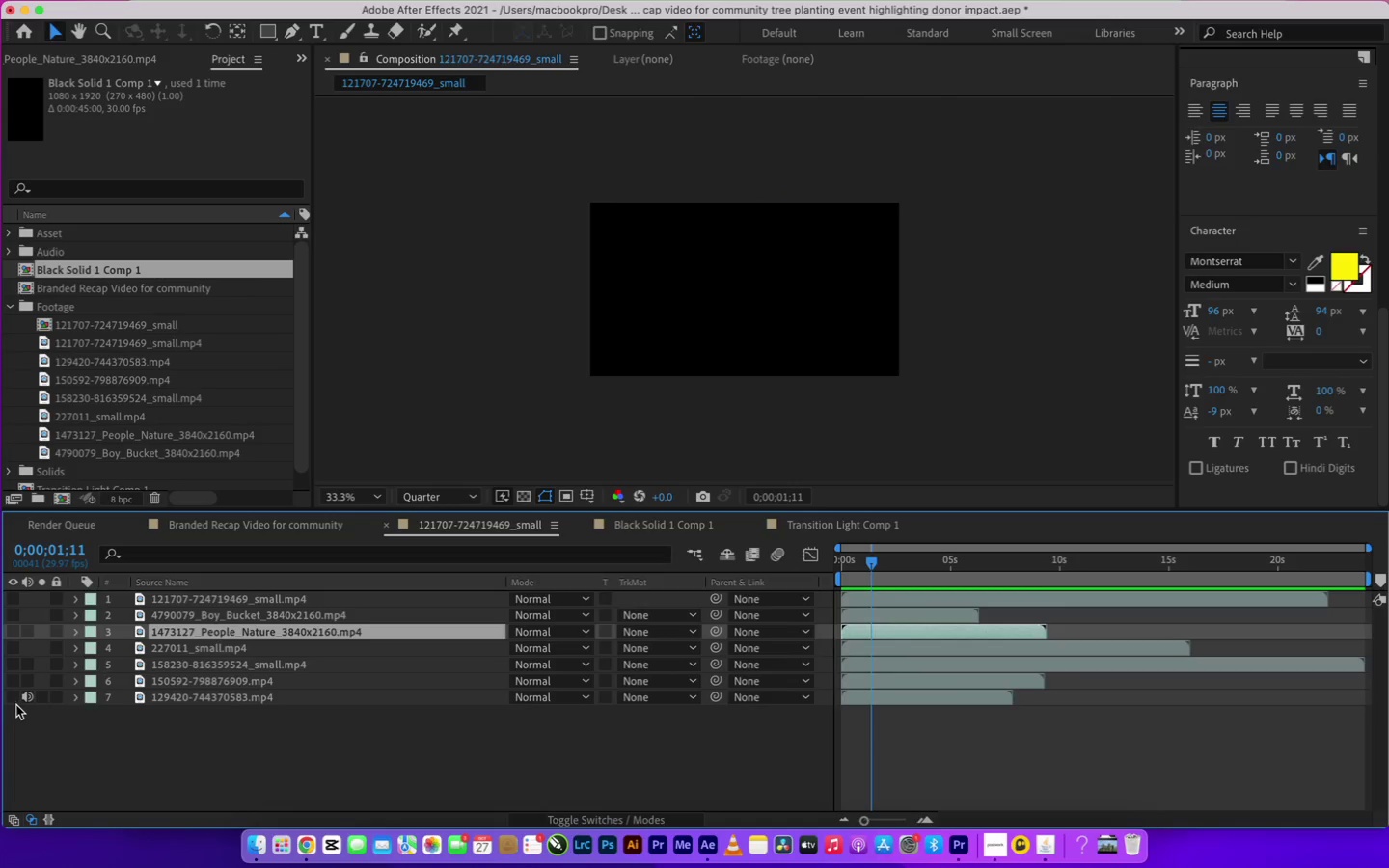 
left_click([16, 705])
 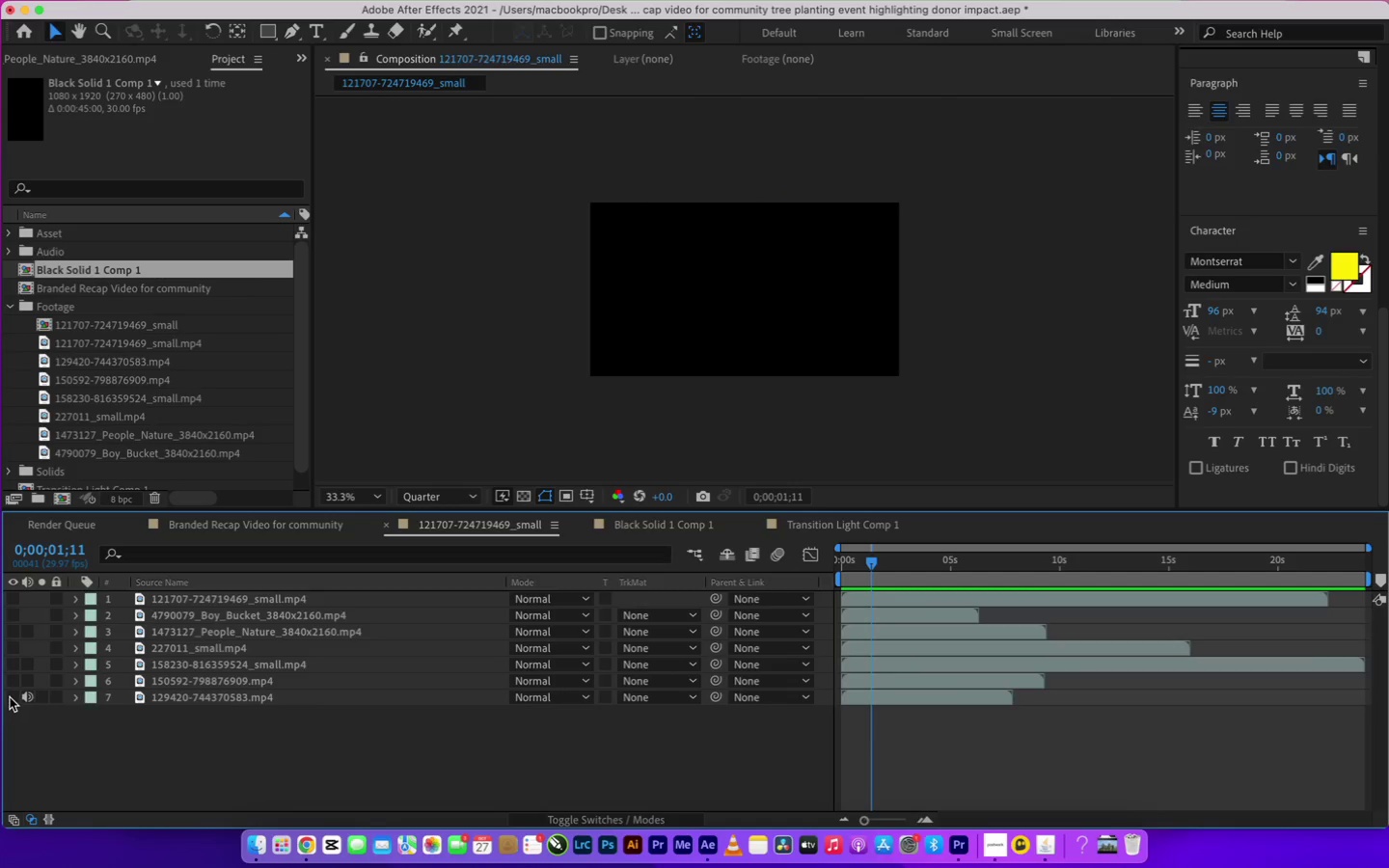 
left_click([10, 697])
 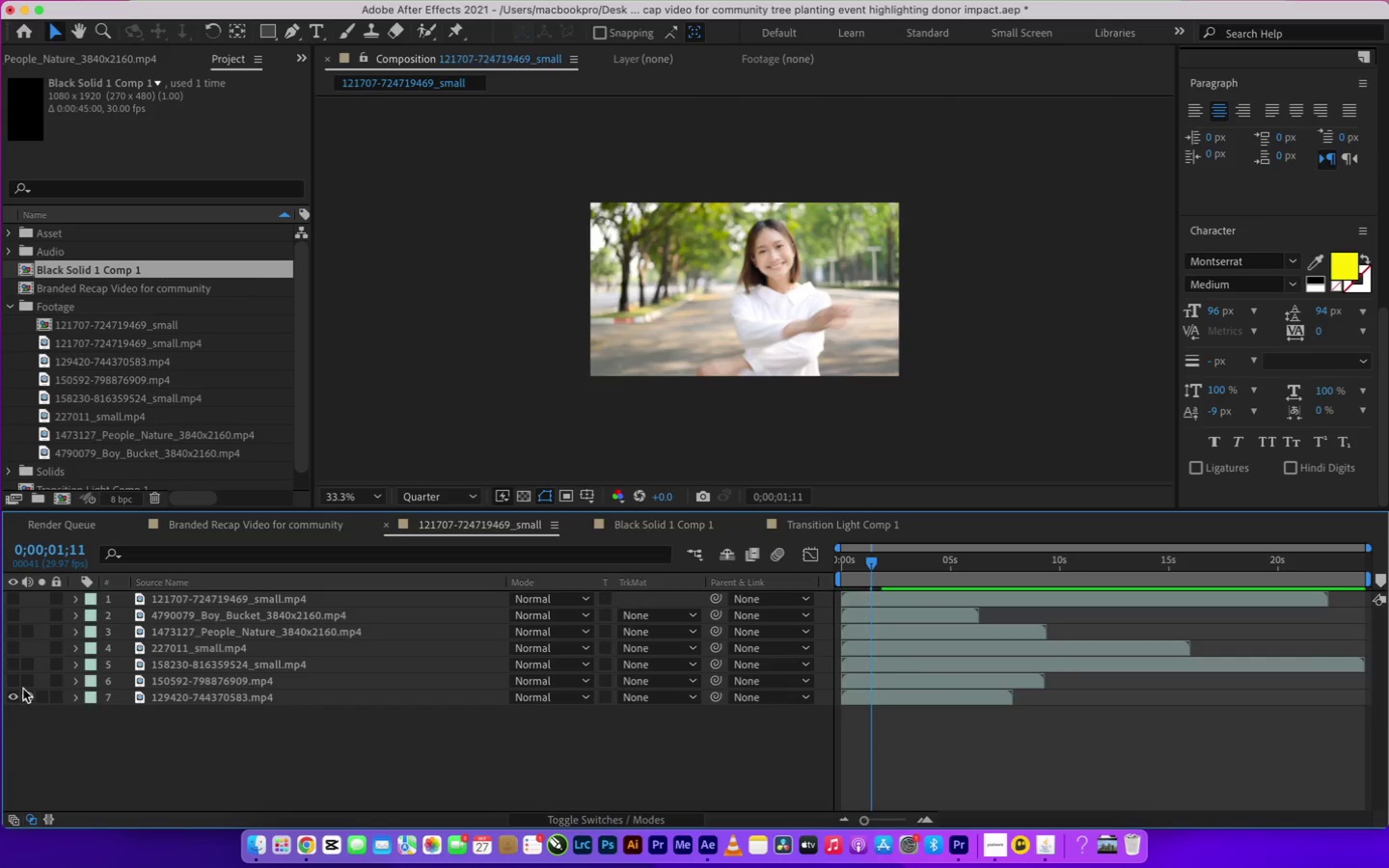 
left_click([23, 689])
 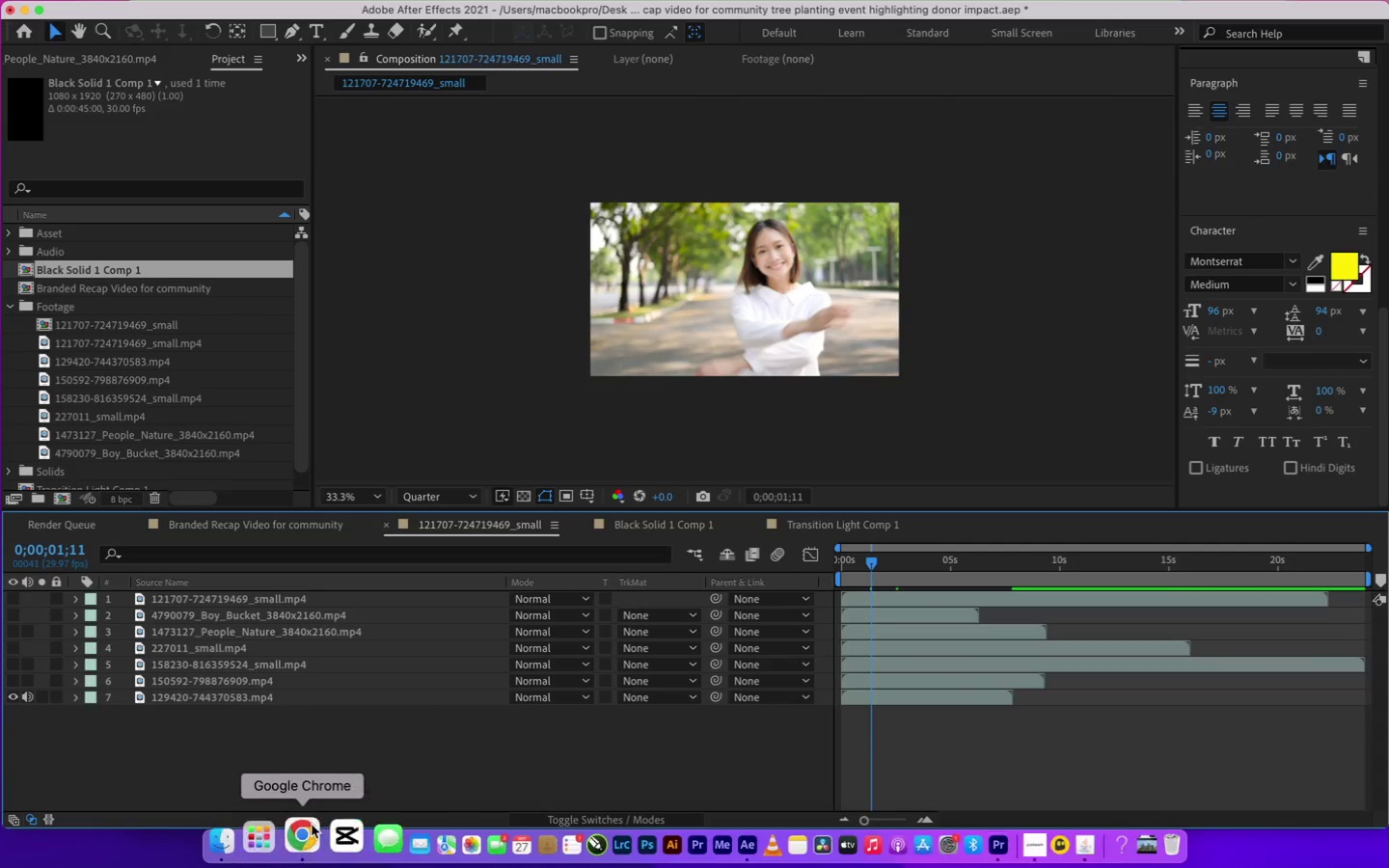 
left_click([311, 827])
 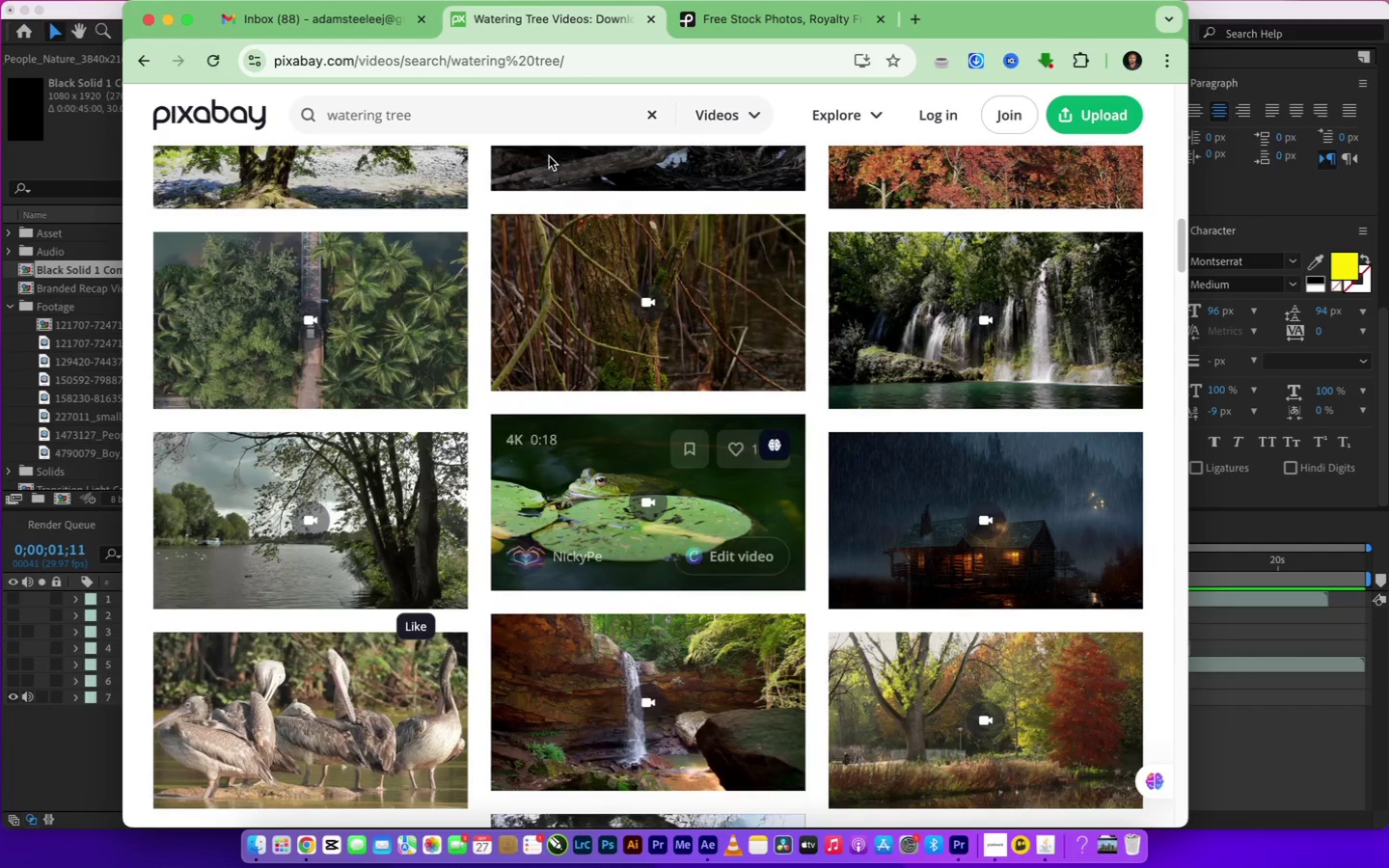 
left_click_drag(start_coordinate=[477, 114], to_coordinate=[356, 95])
 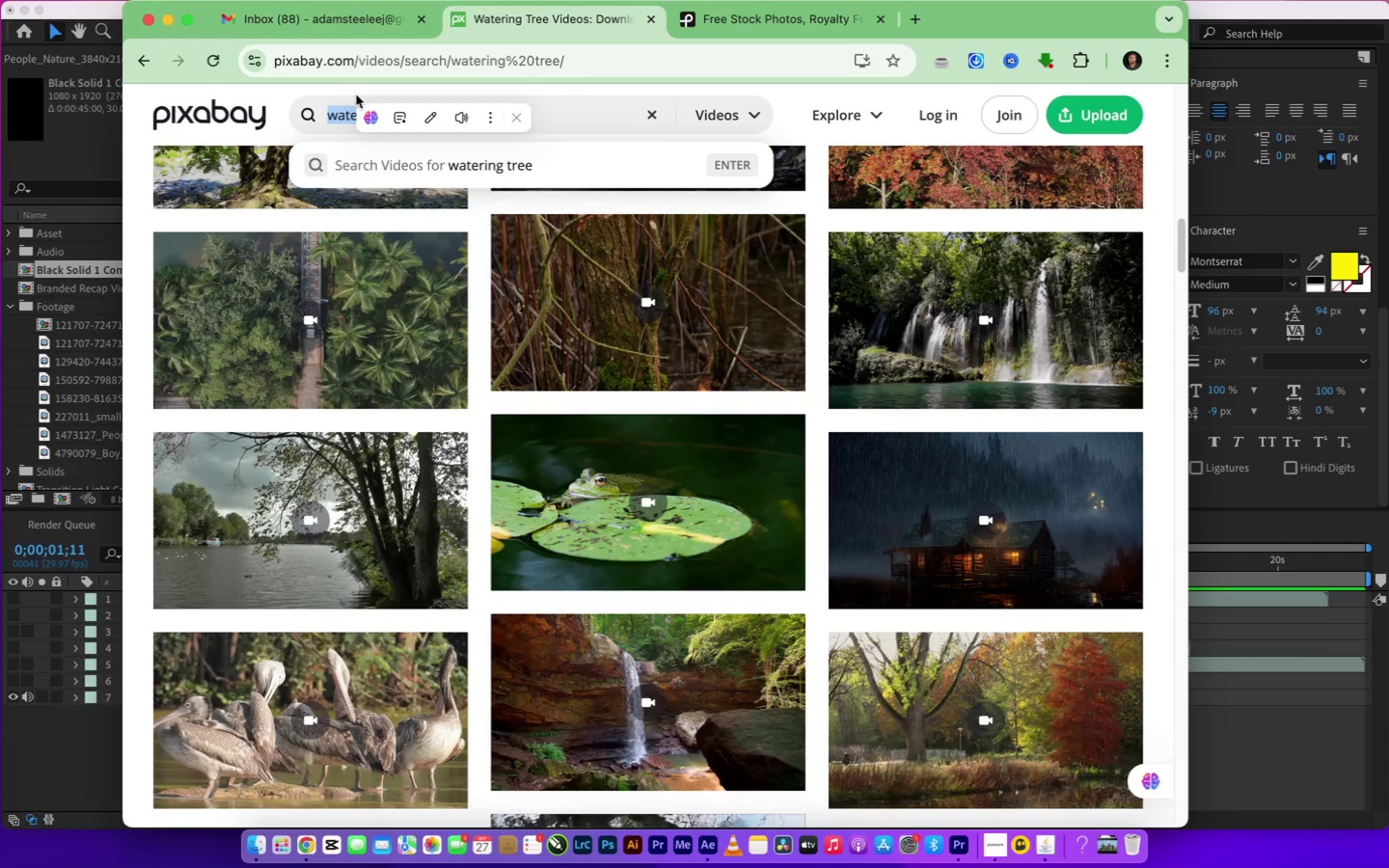 
type(volunteers greeting)
 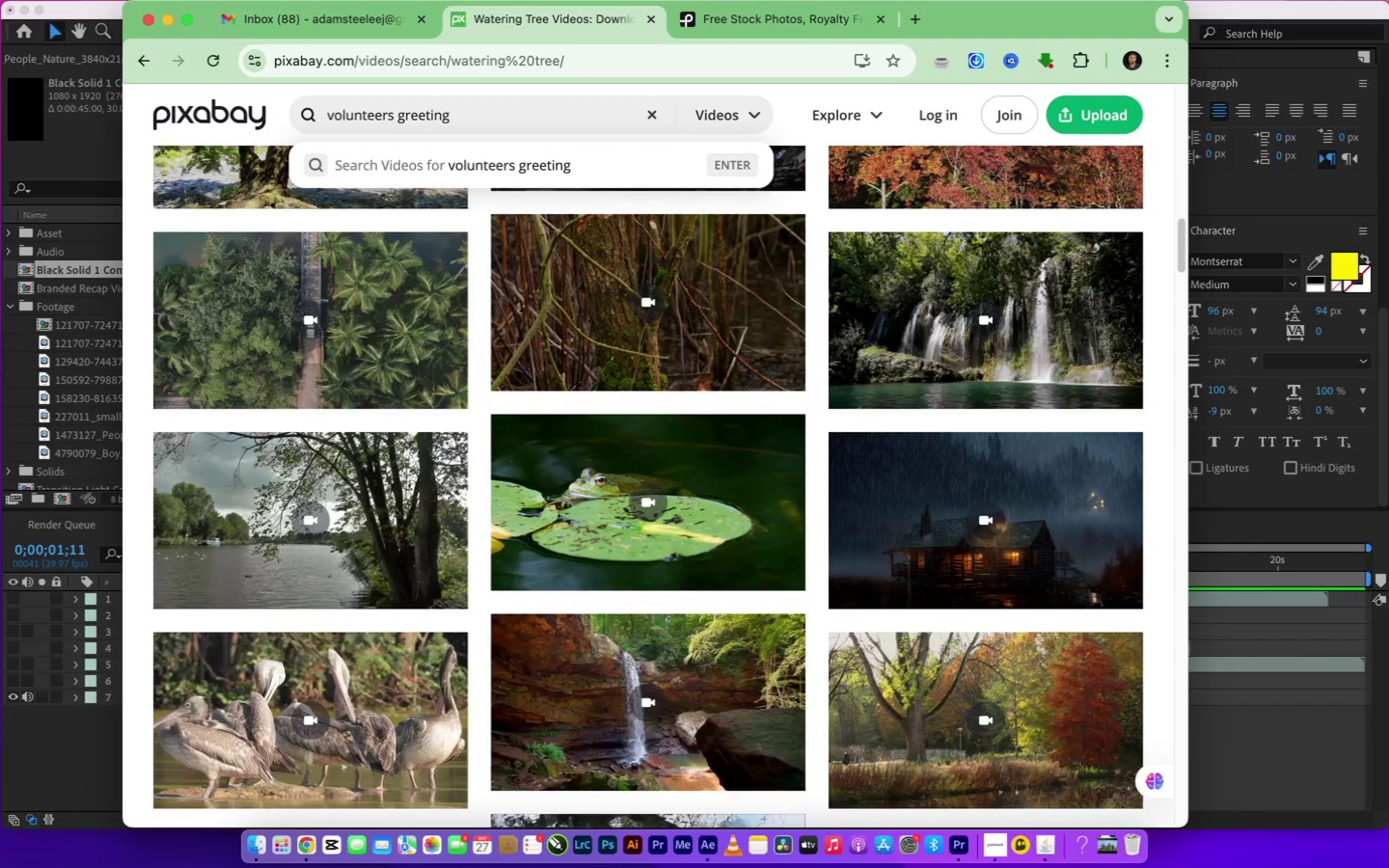 
key(Enter)
 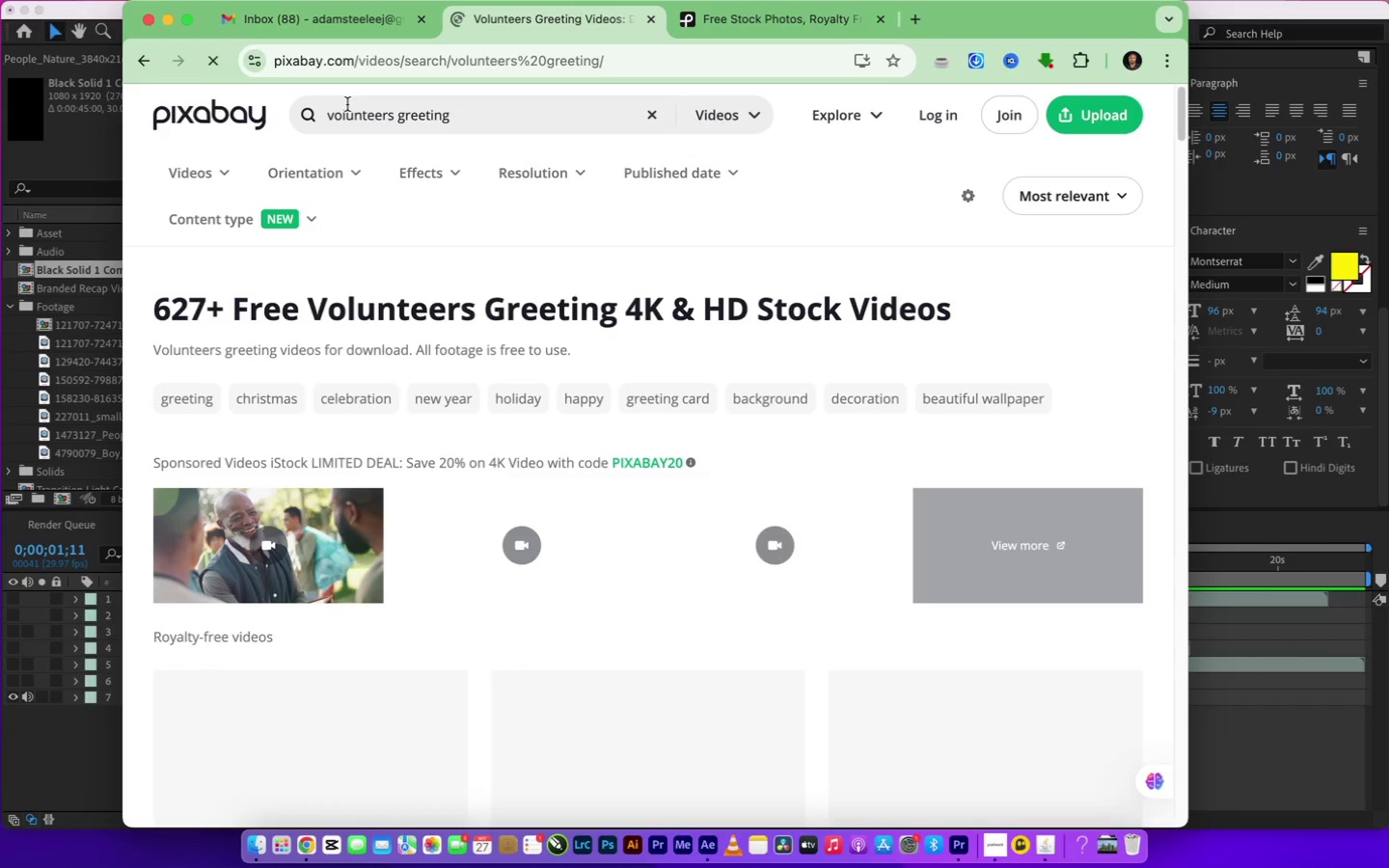 
scroll: coordinate [641, 576], scroll_direction: down, amount: 11.0
 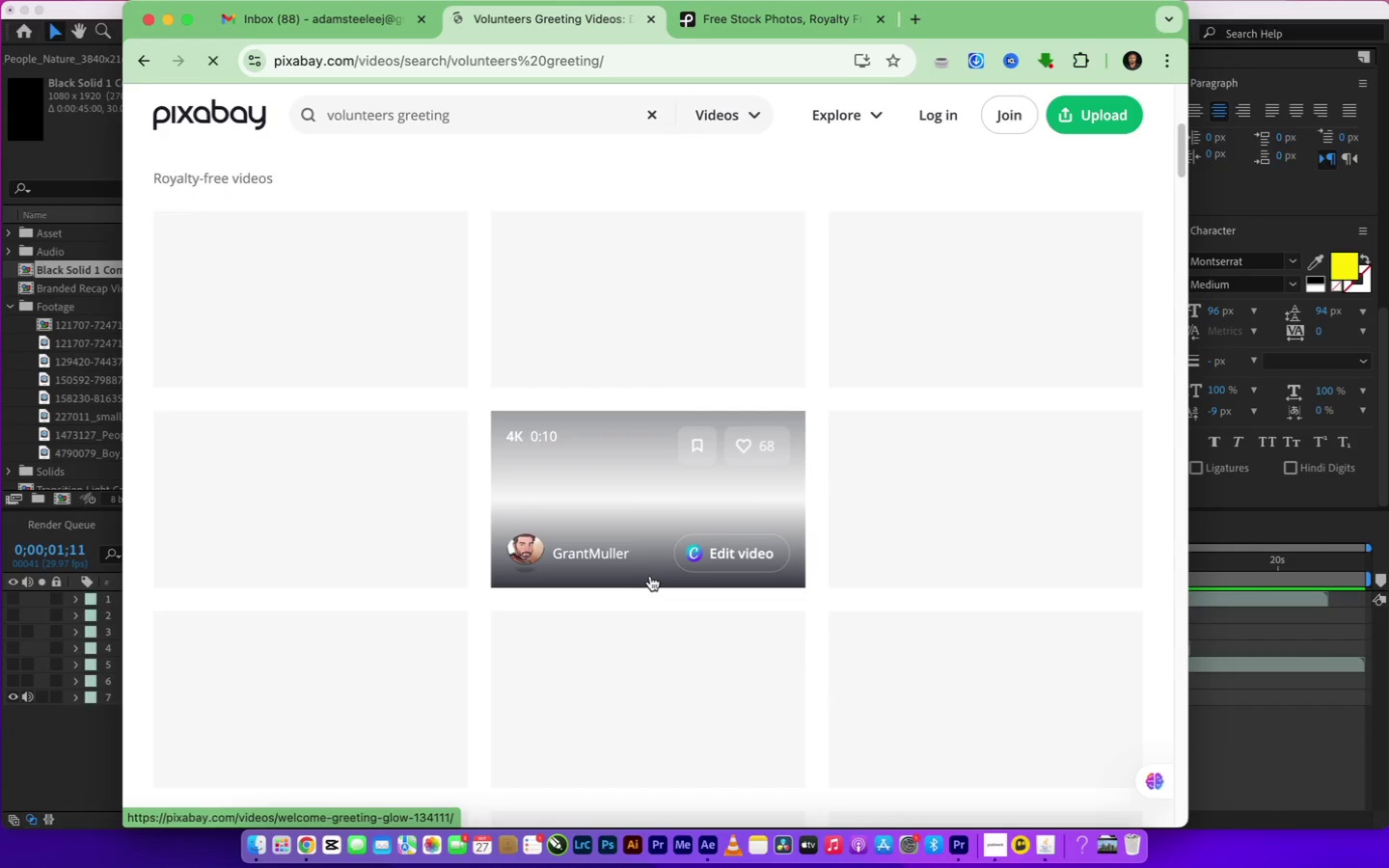 
wait(6.24)
 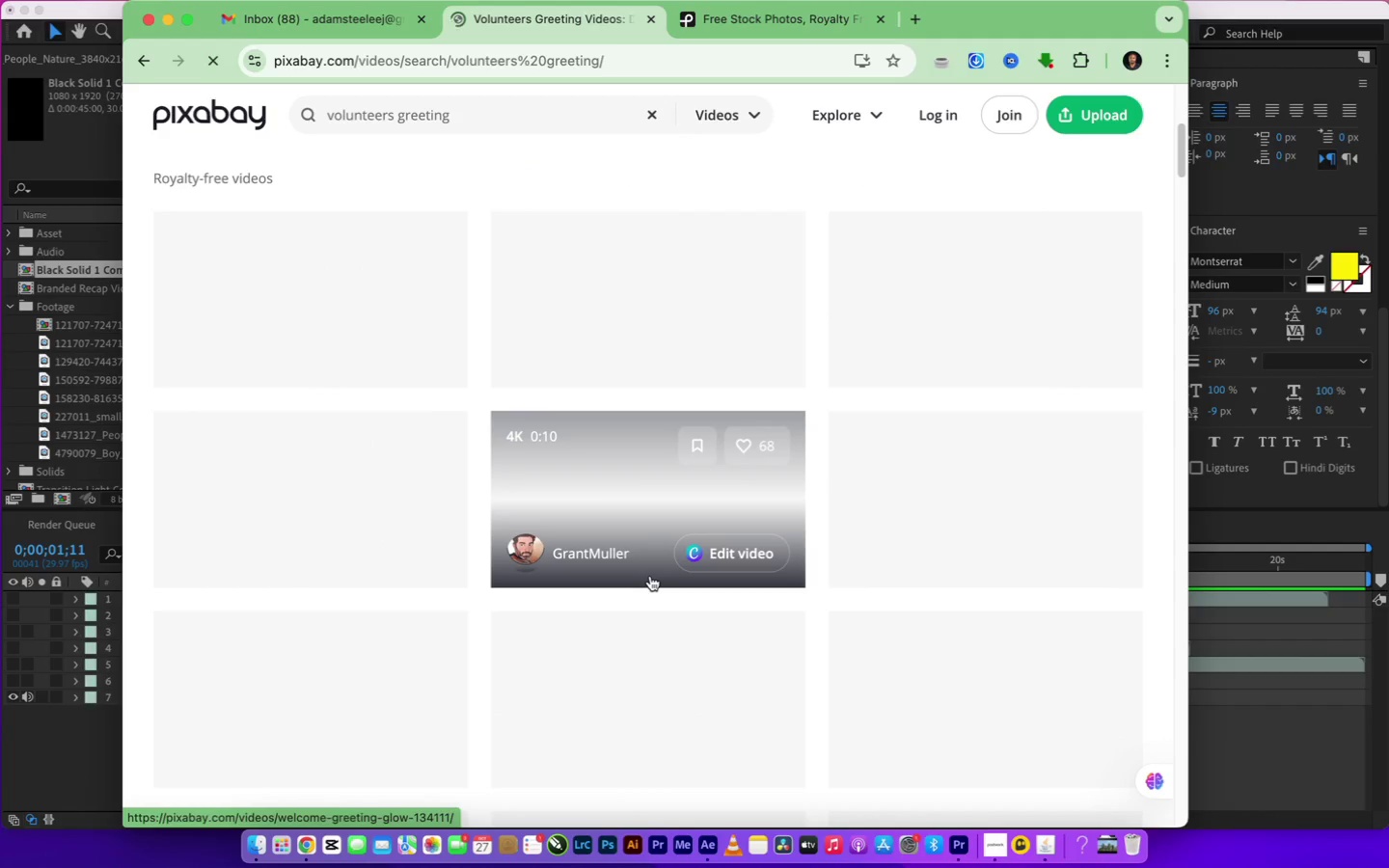 
scroll: coordinate [648, 569], scroll_direction: up, amount: 14.0
 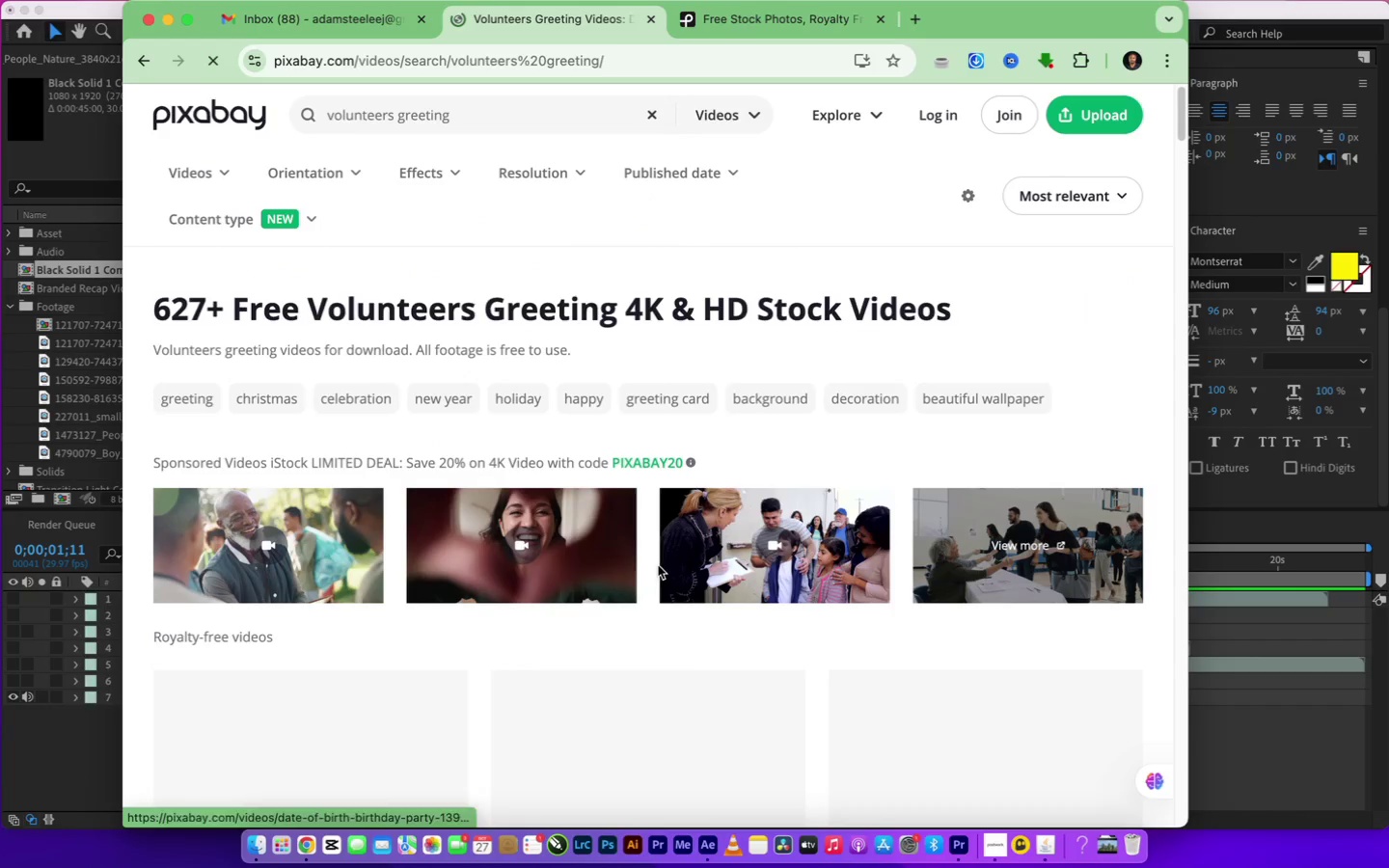 
scroll: coordinate [665, 573], scroll_direction: down, amount: 27.0
 